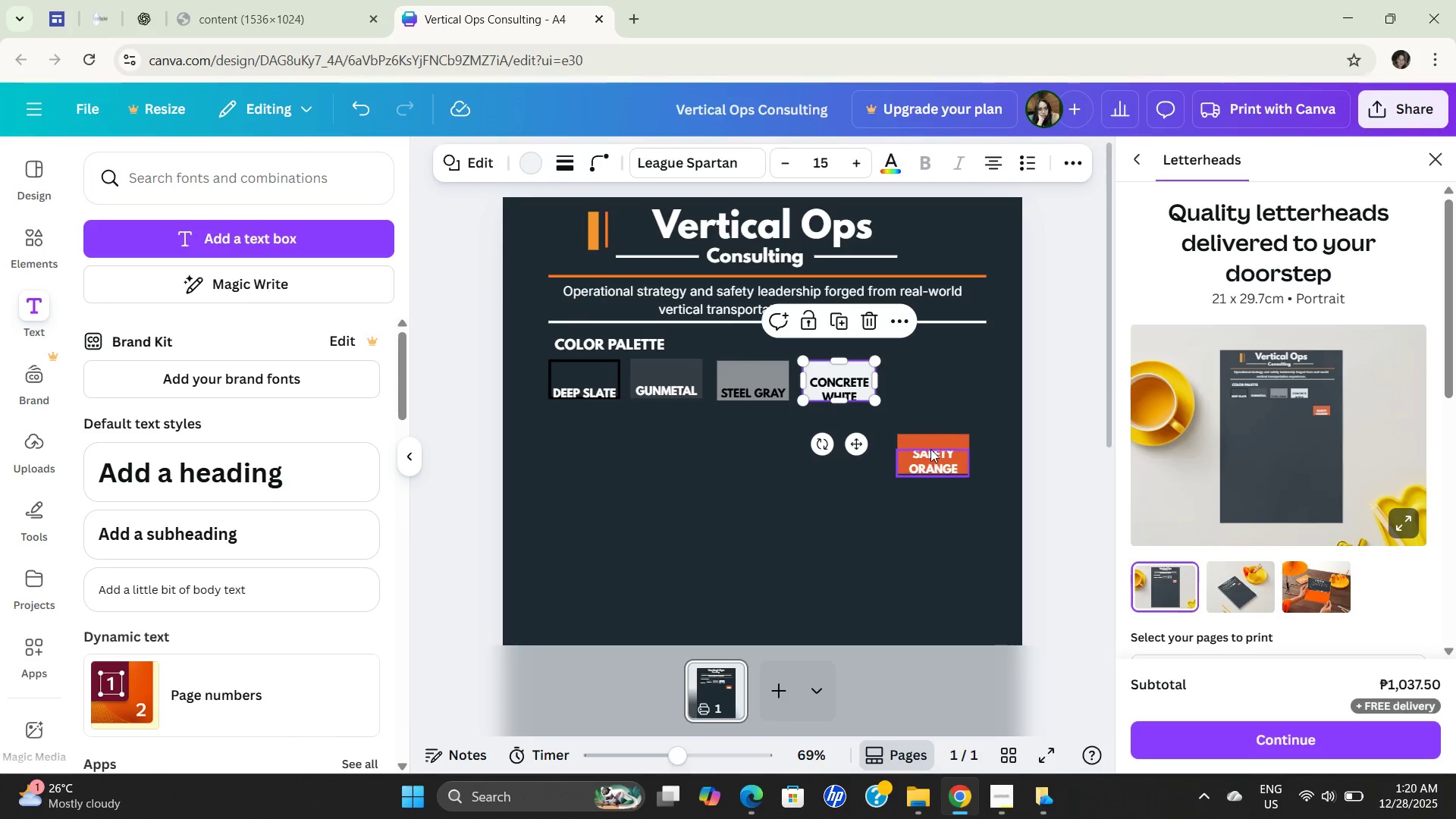 
left_click_drag(start_coordinate=[930, 450], to_coordinate=[925, 372])
 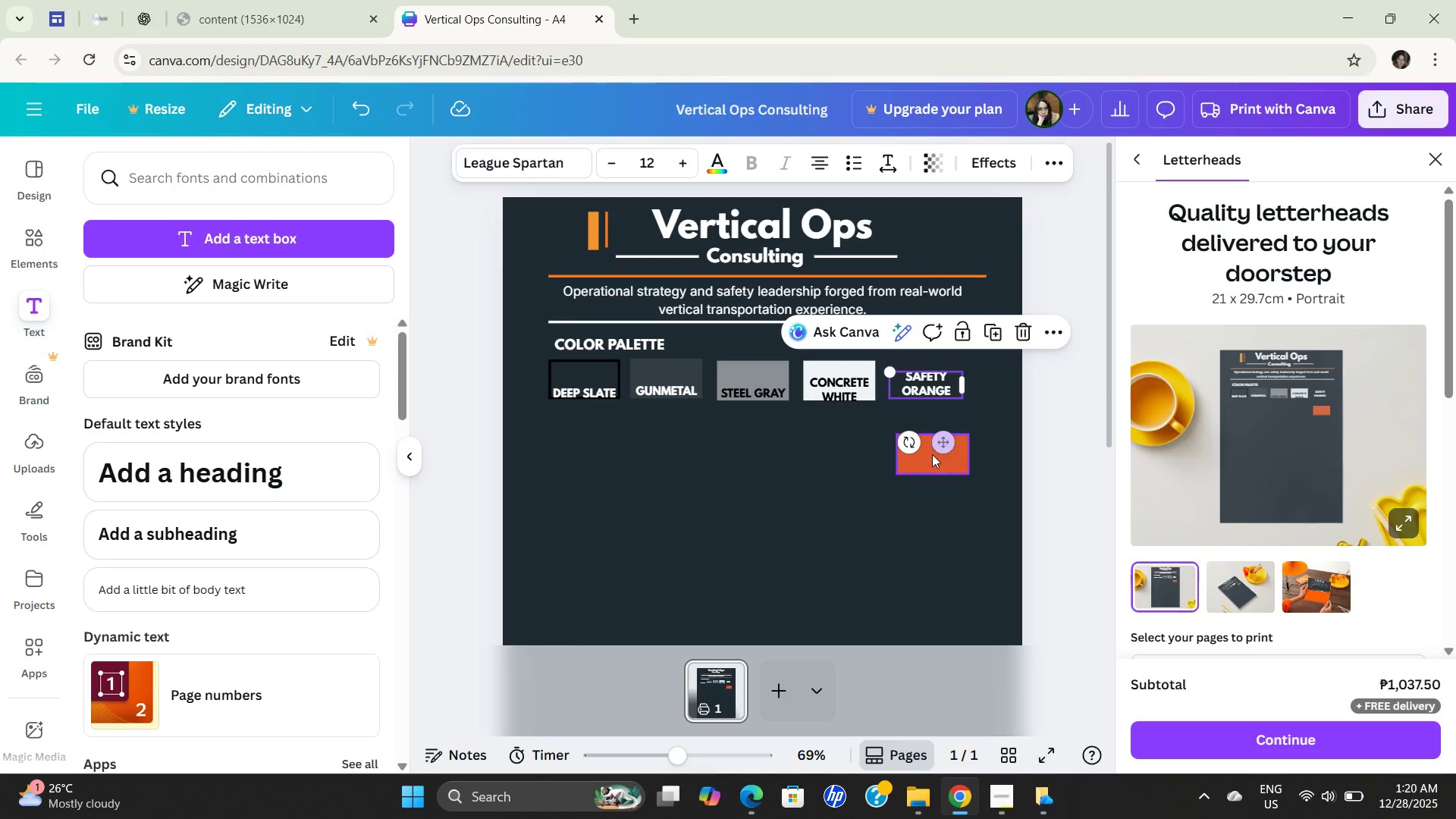 
left_click_drag(start_coordinate=[932, 454], to_coordinate=[924, 382])
 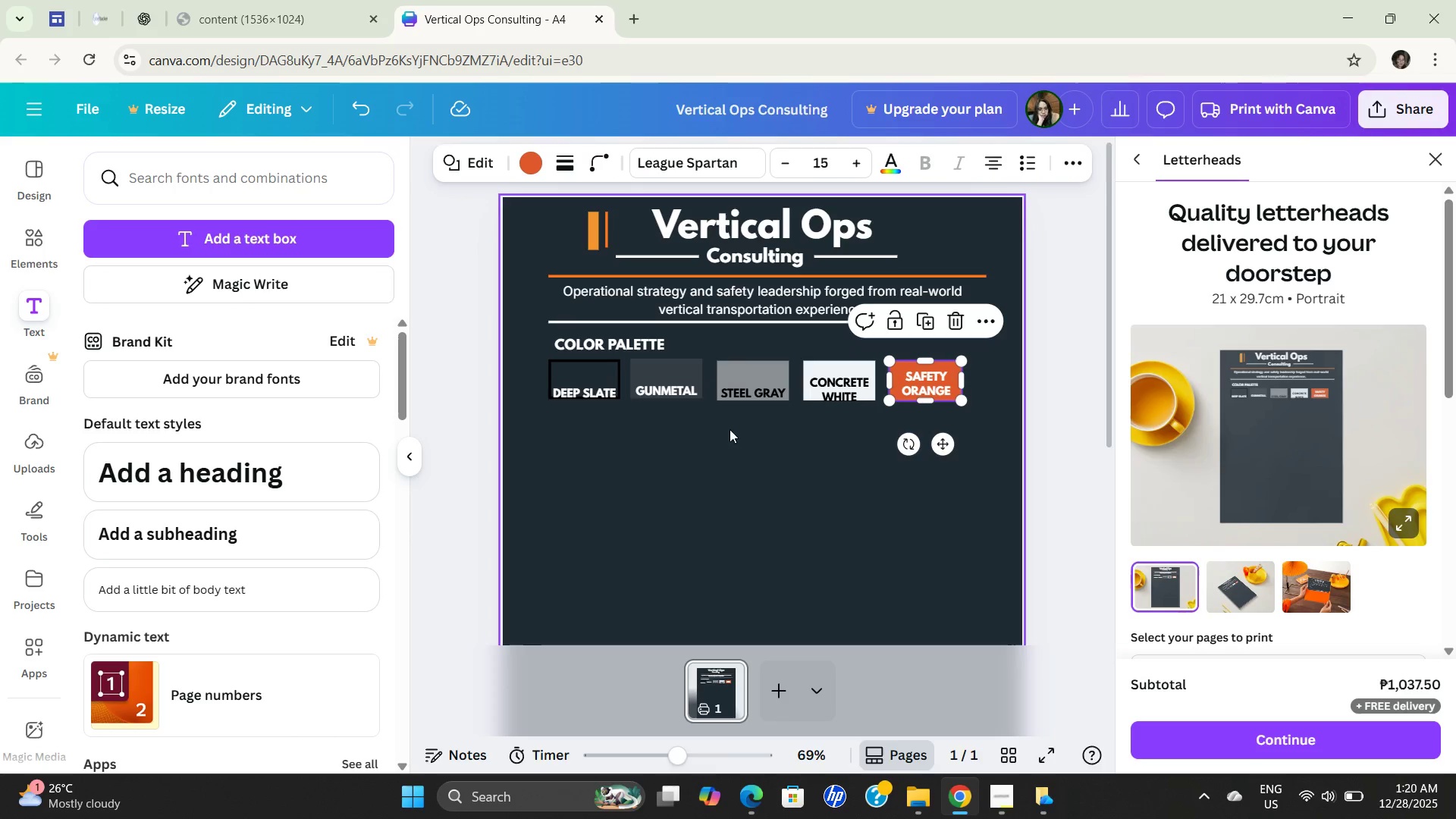 
left_click([736, 472])
 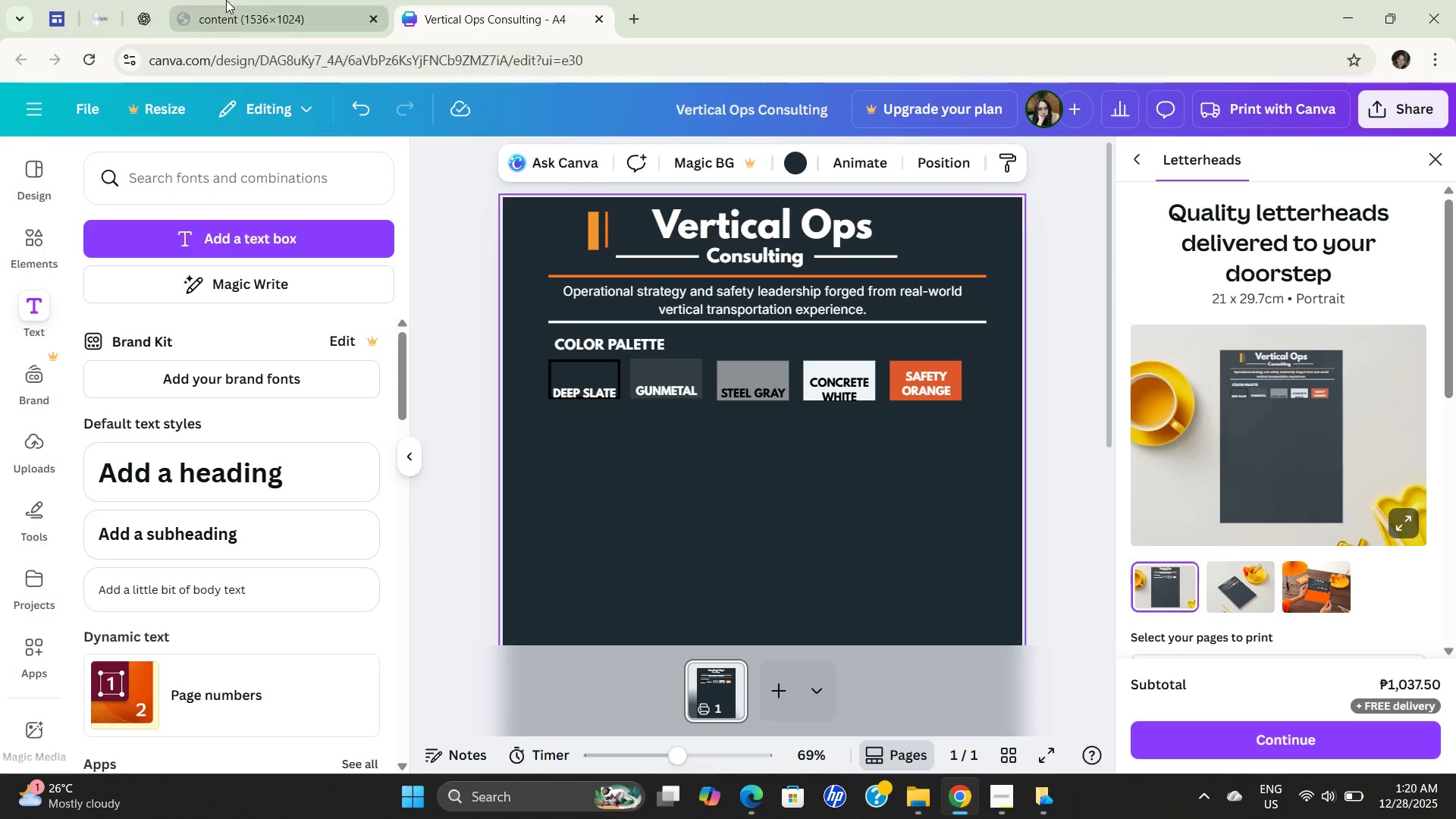 
left_click([206, 27])
 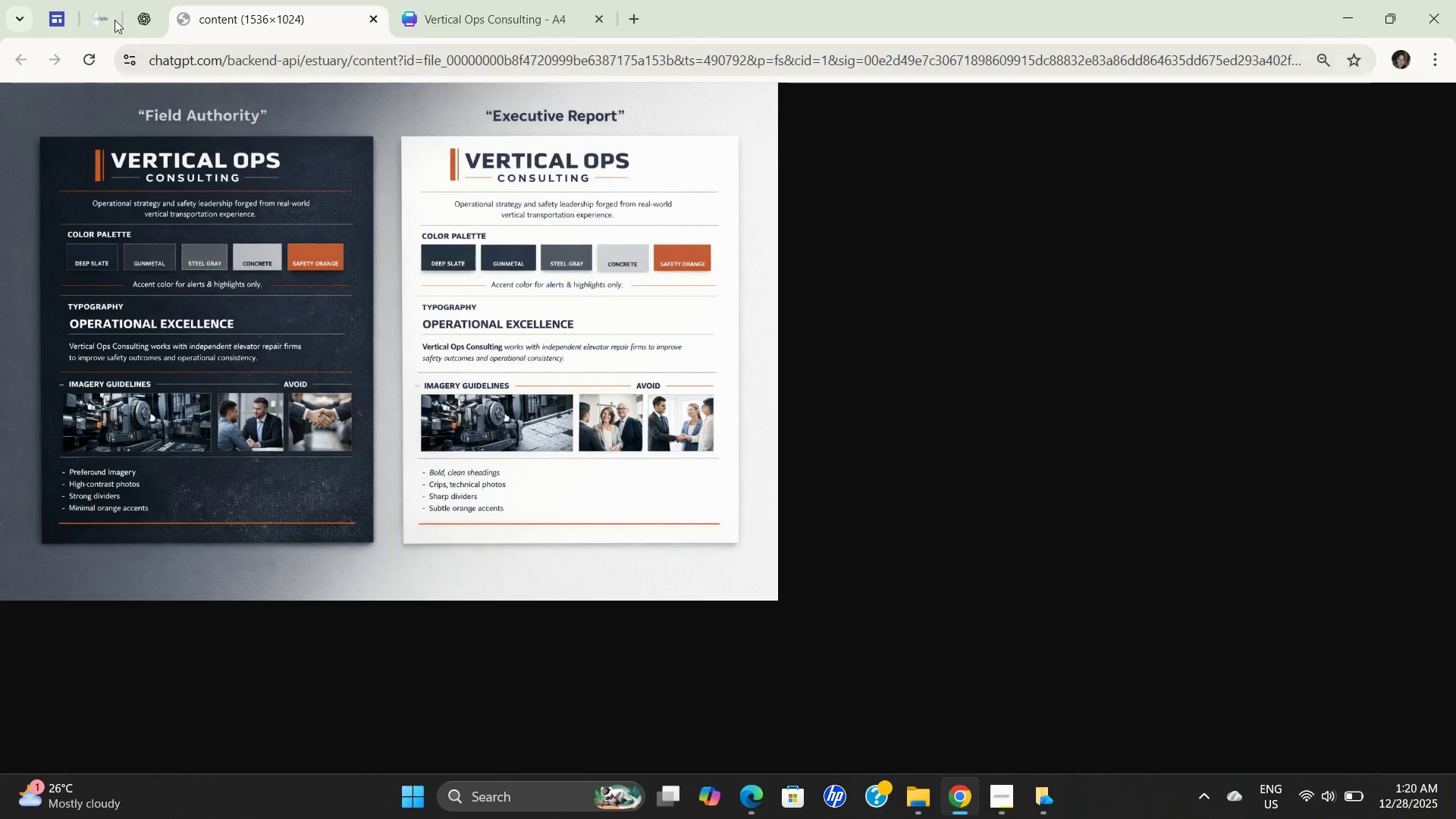 
left_click([92, 17])
 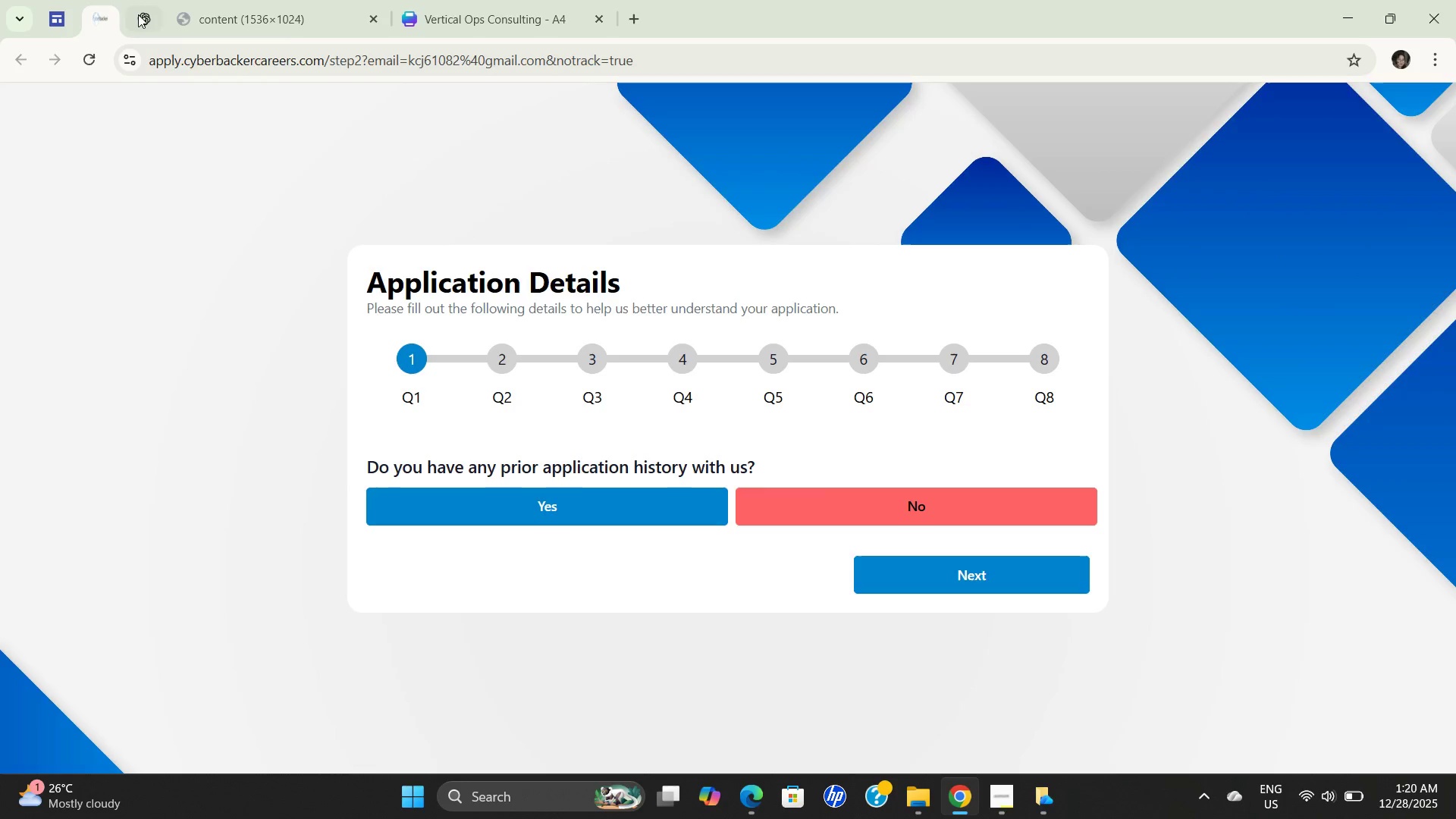 
left_click([138, 14])
 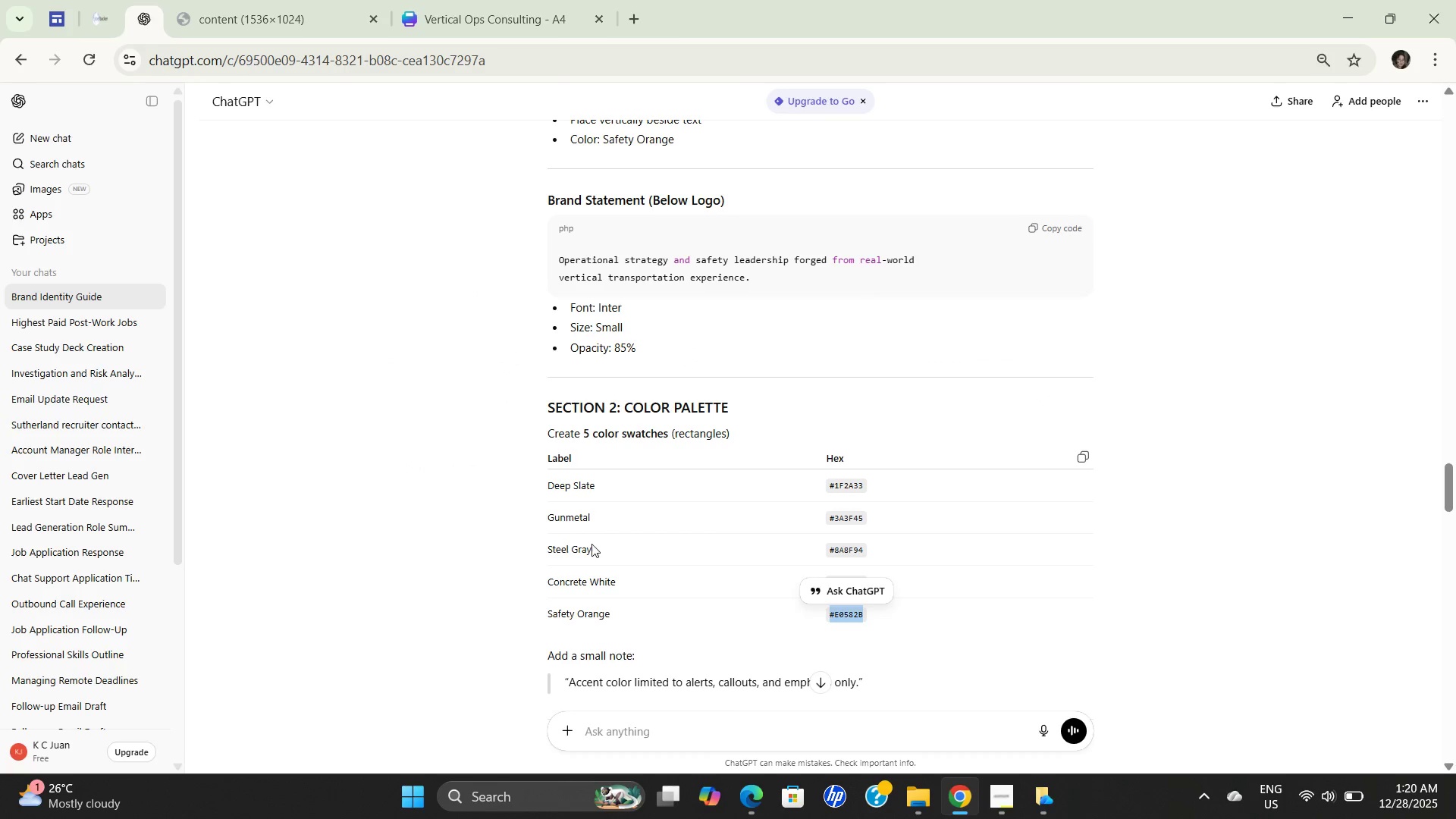 
scroll: coordinate [595, 546], scroll_direction: down, amount: 2.0
 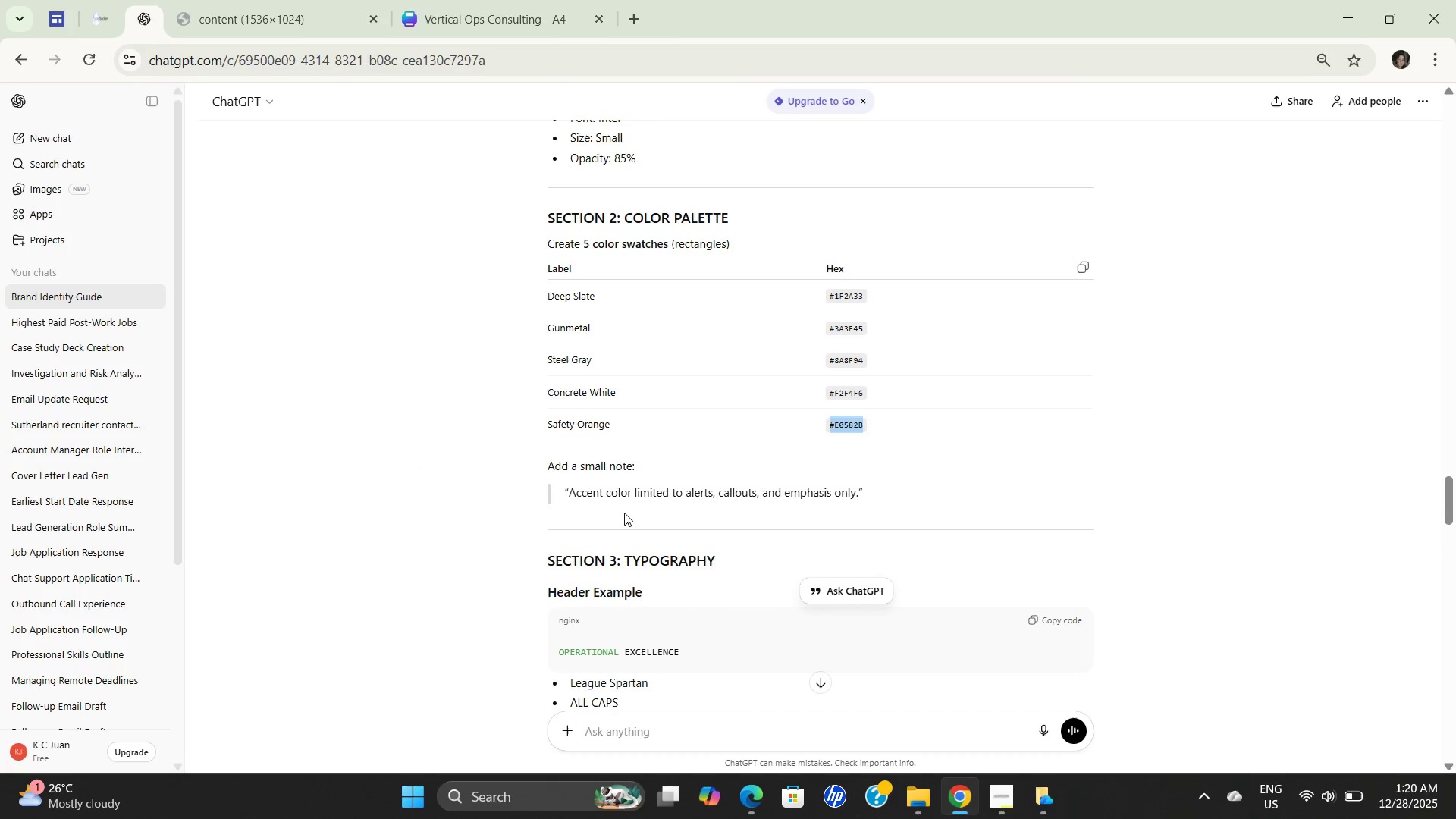 
left_click([631, 502])
 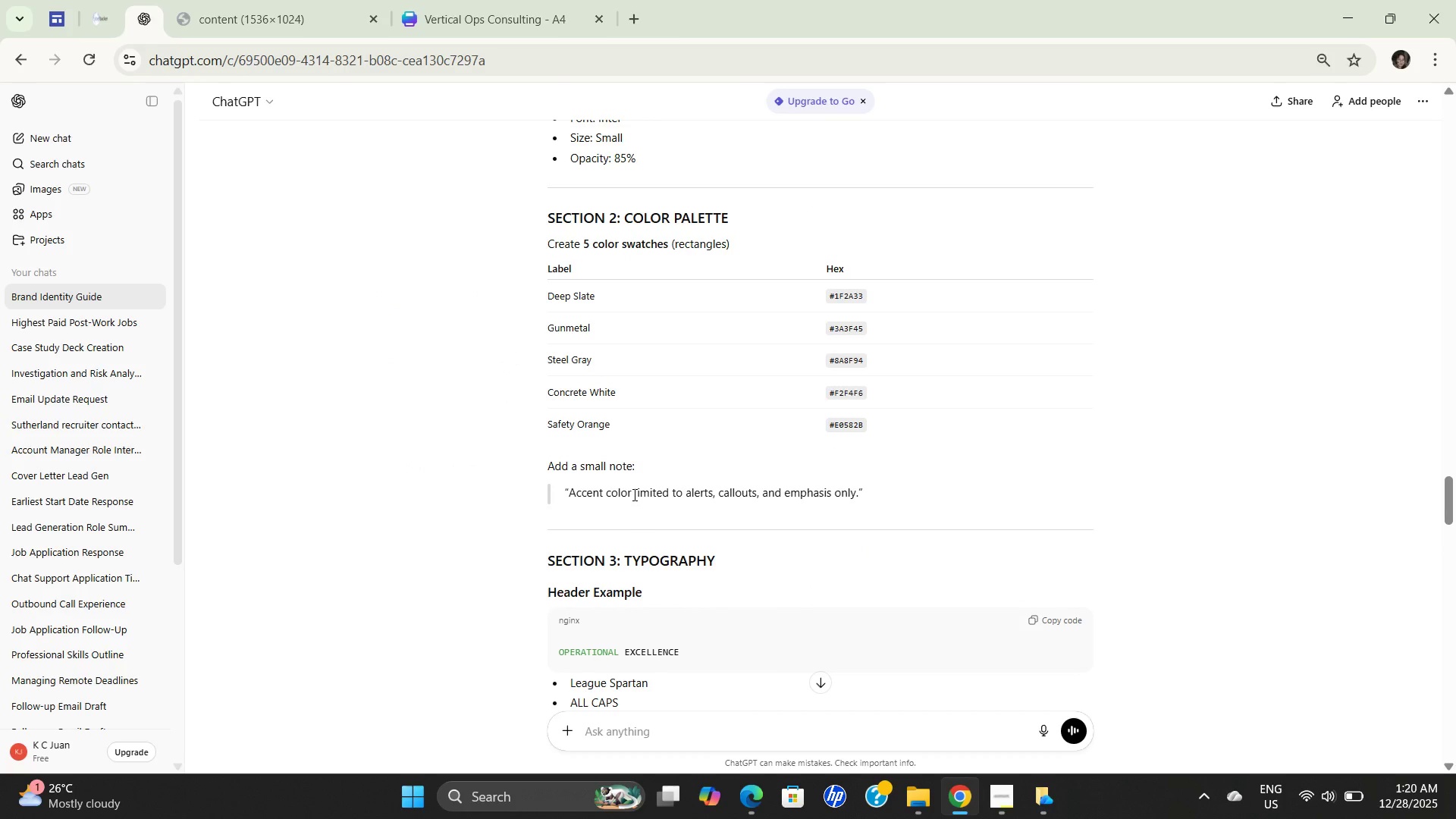 
double_click([633, 494])
 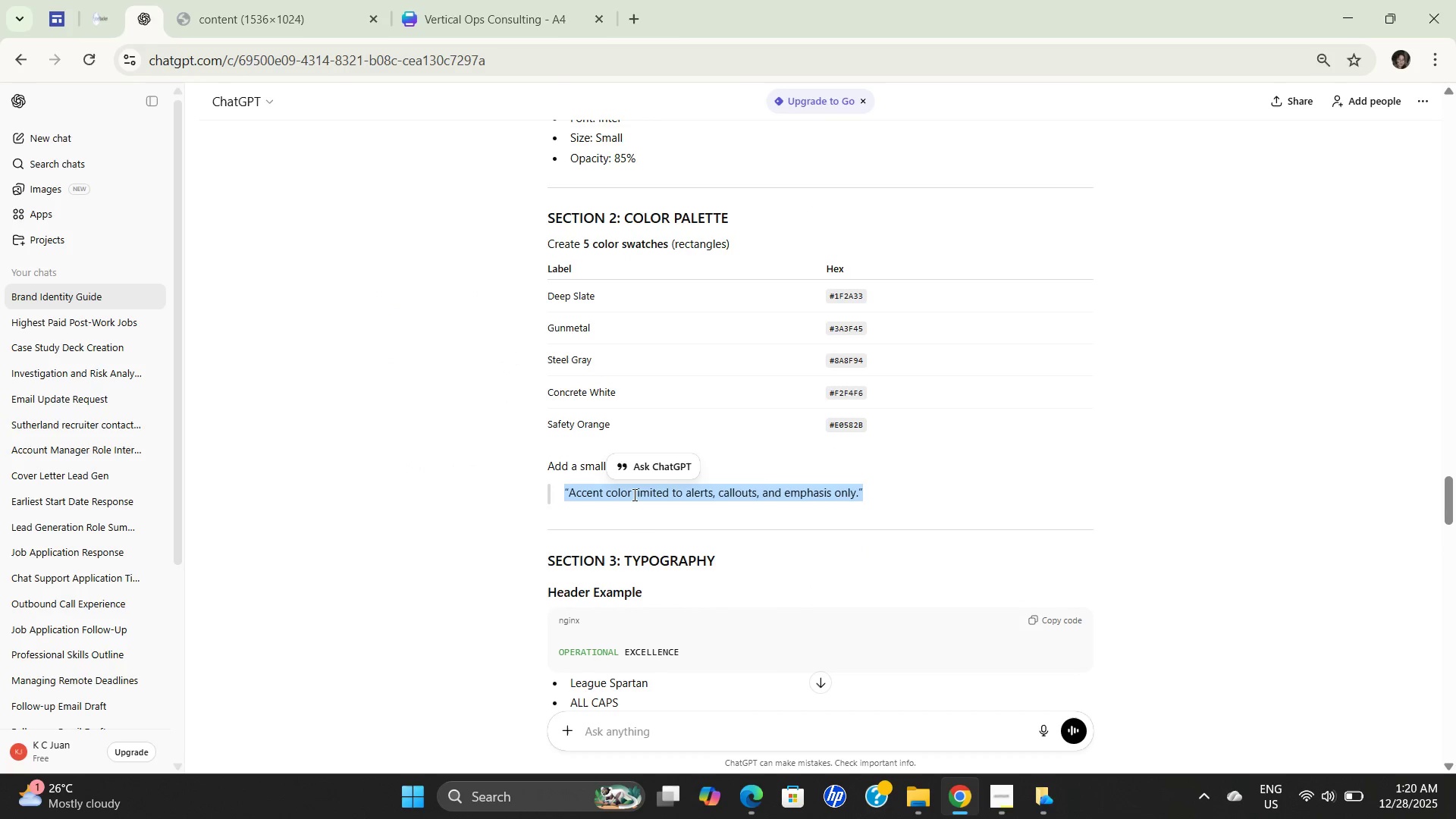 
triple_click([633, 494])
 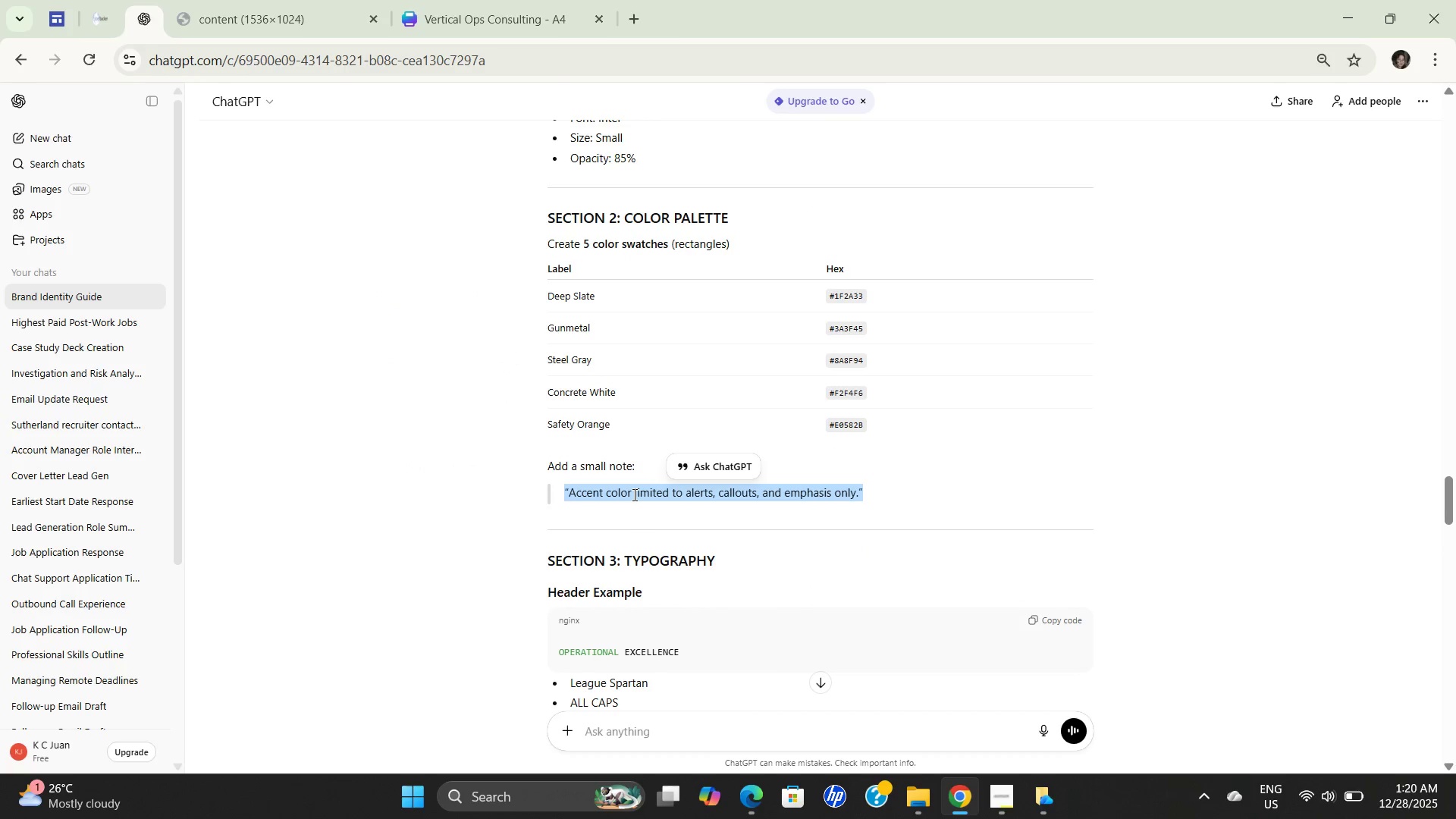 
triple_click([633, 494])
 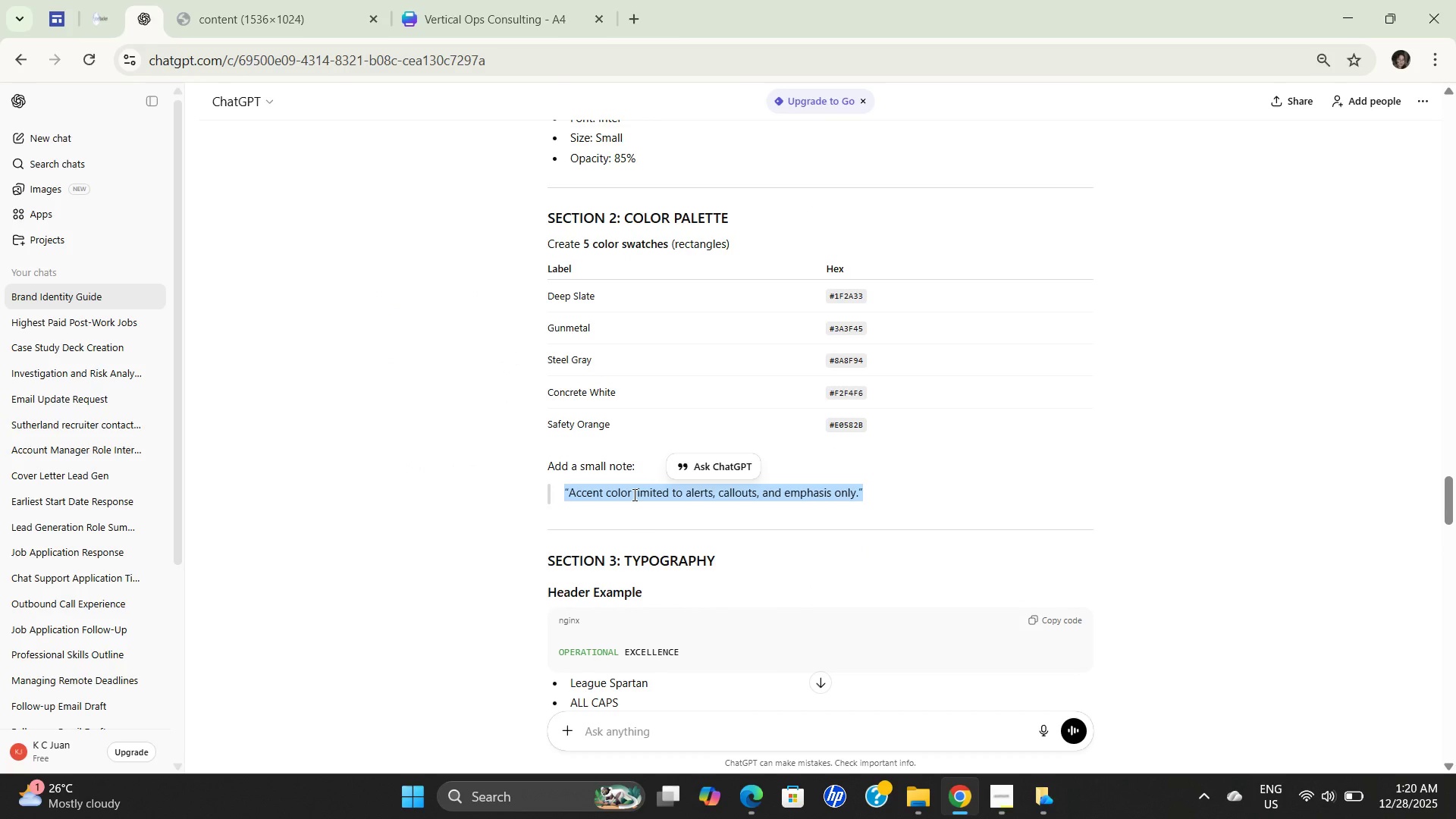 
key(Control+C)
 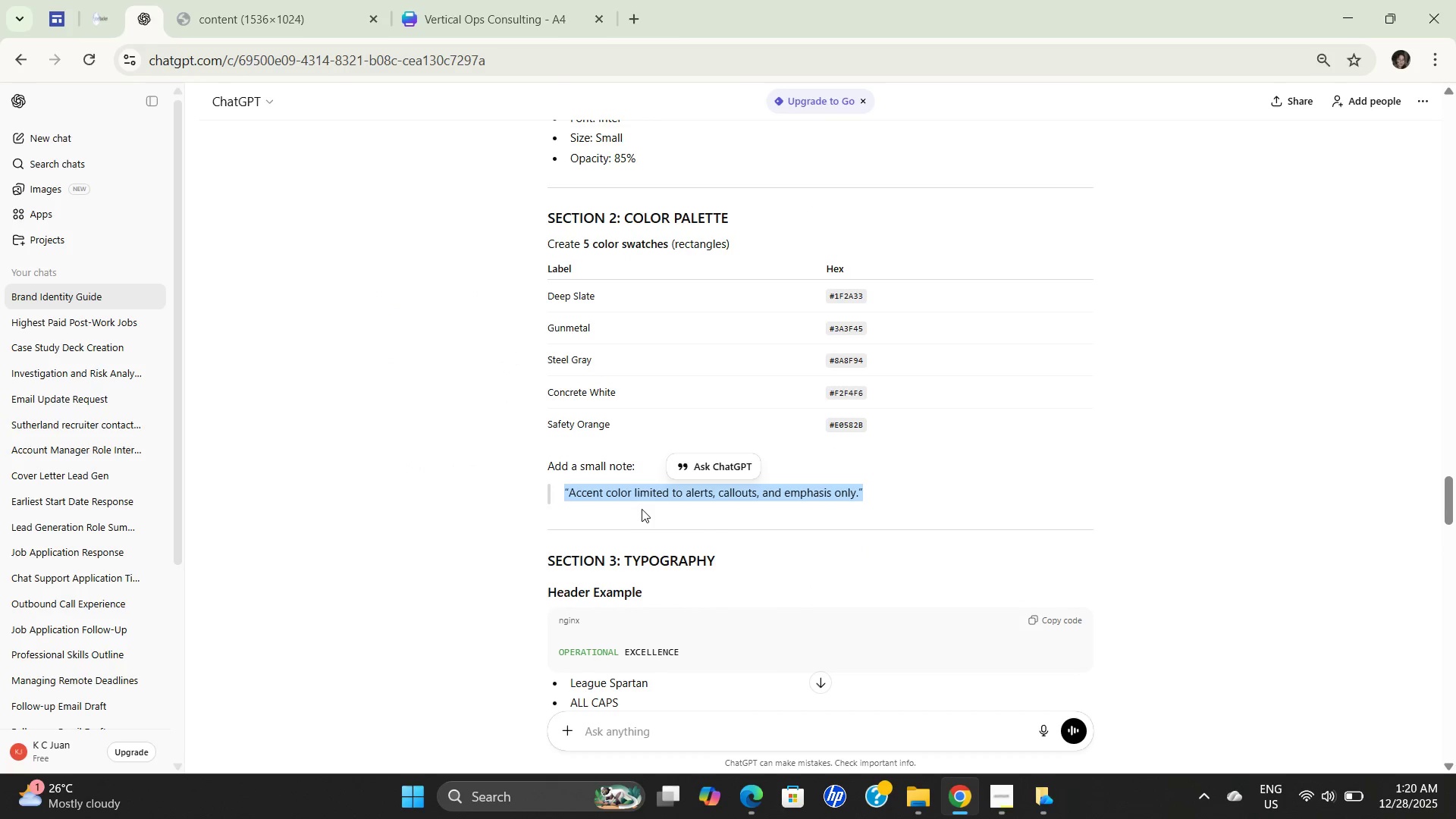 
key(Control+C)
 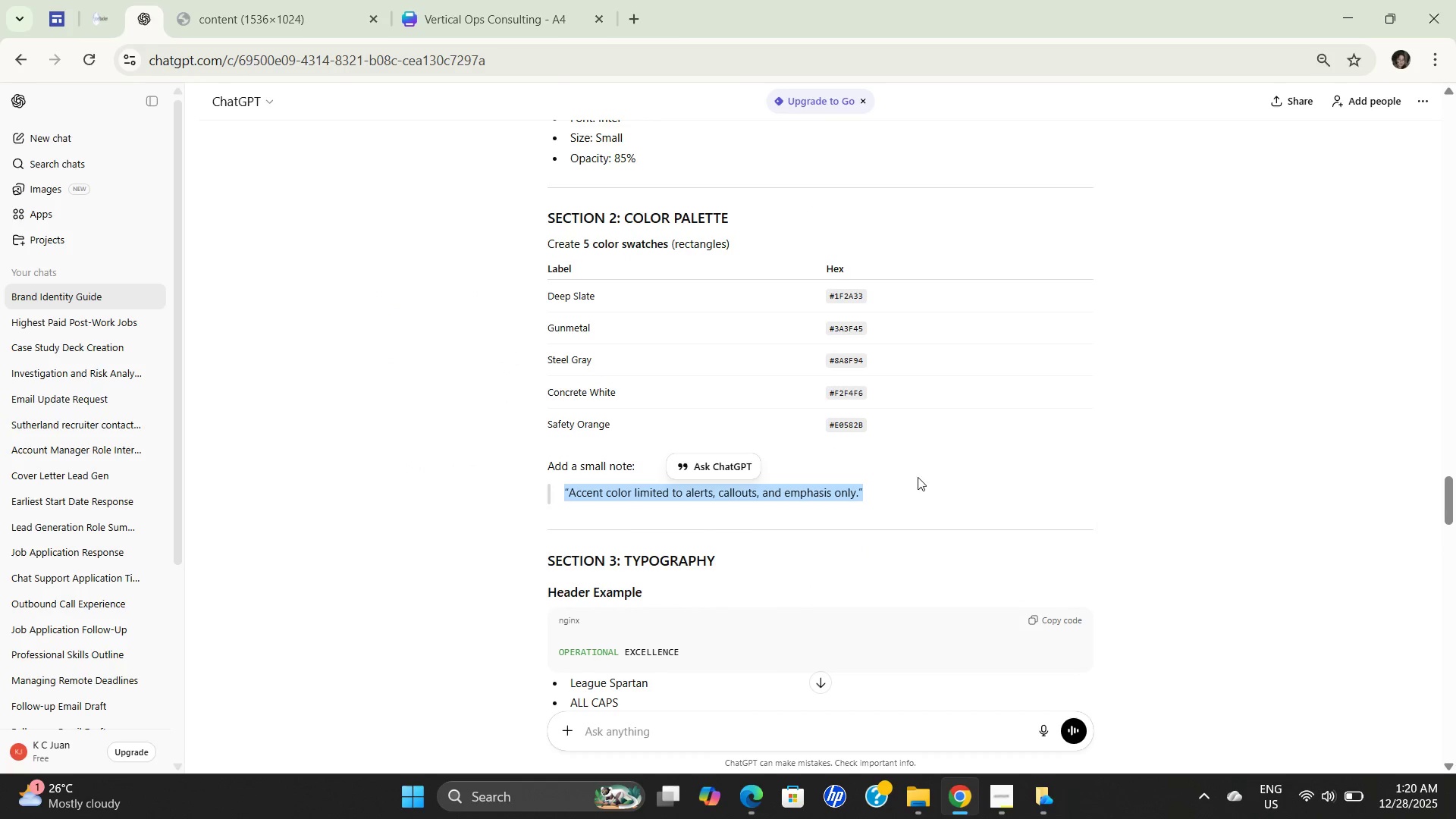 
key(Control+C)
 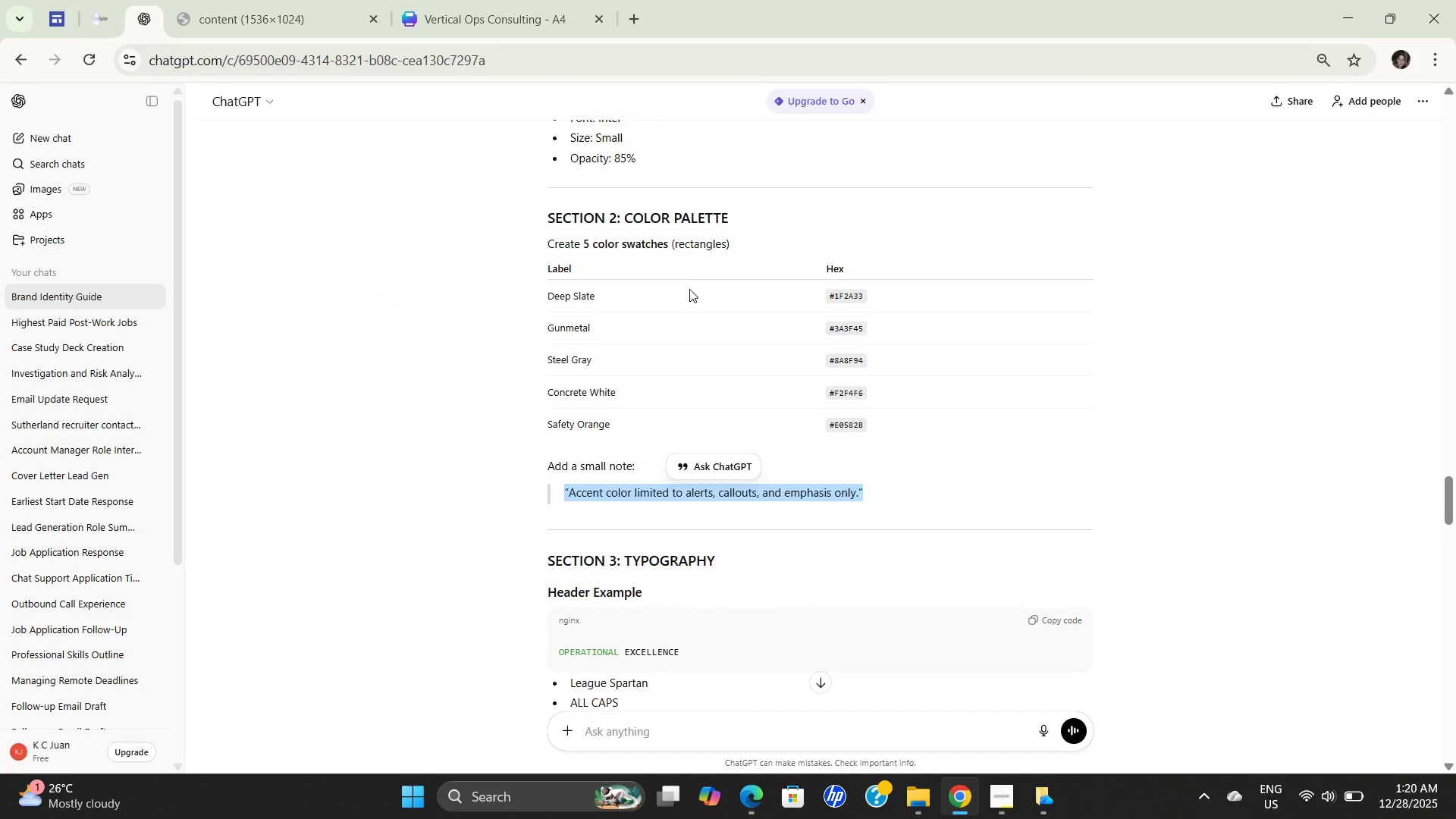 
key(Control+C)
 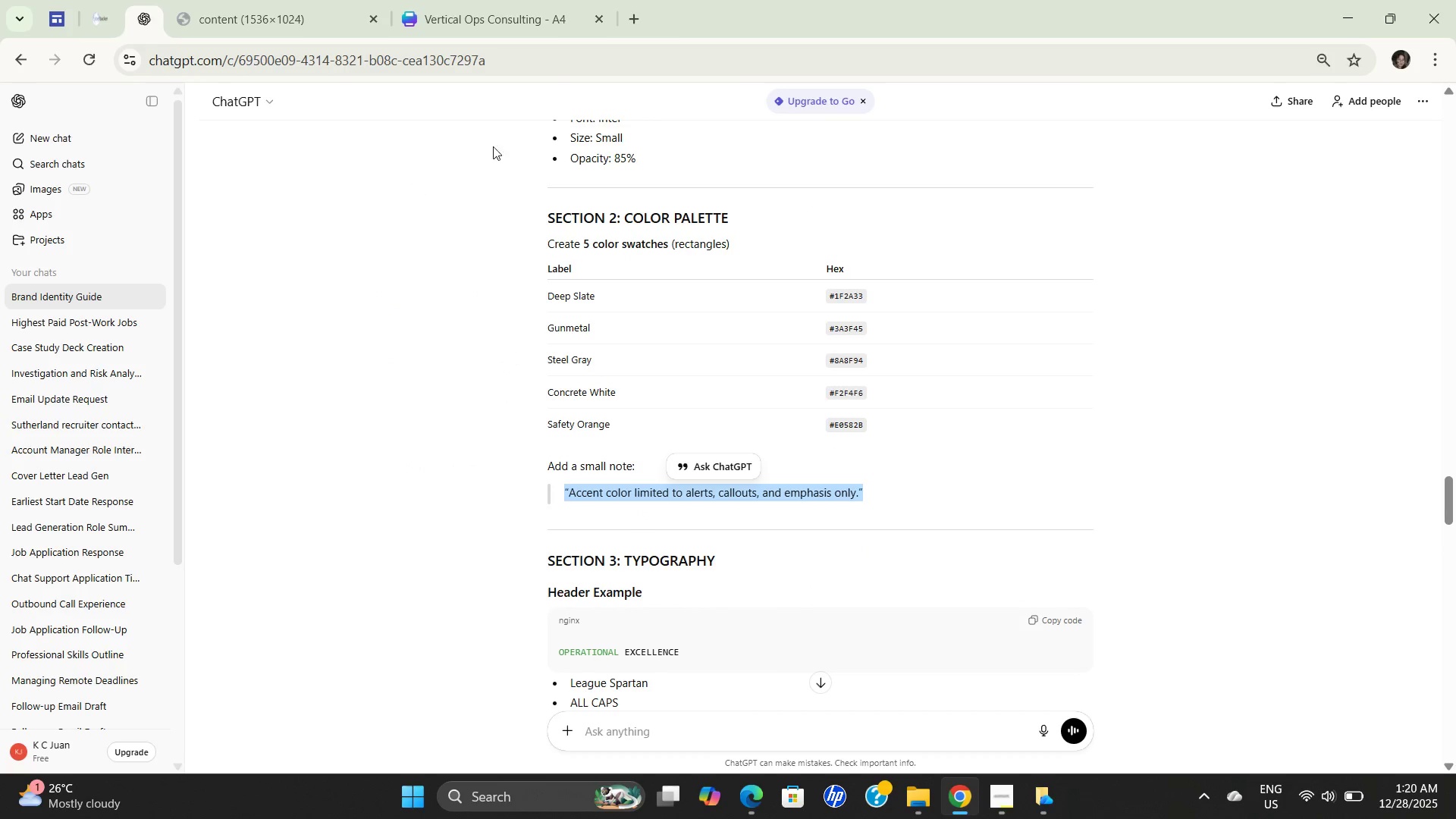 
key(Control+C)
 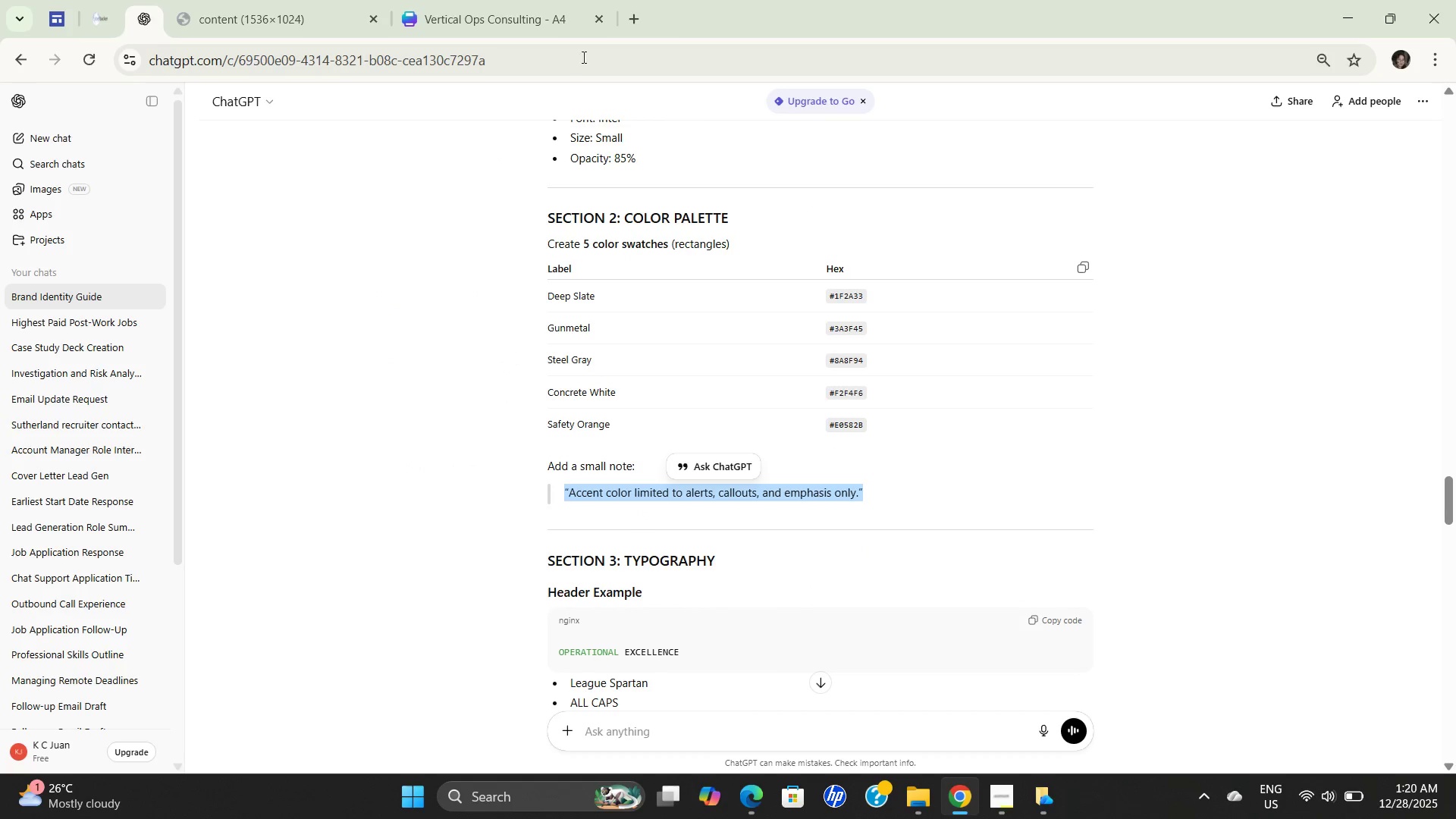 
key(Control+C)
 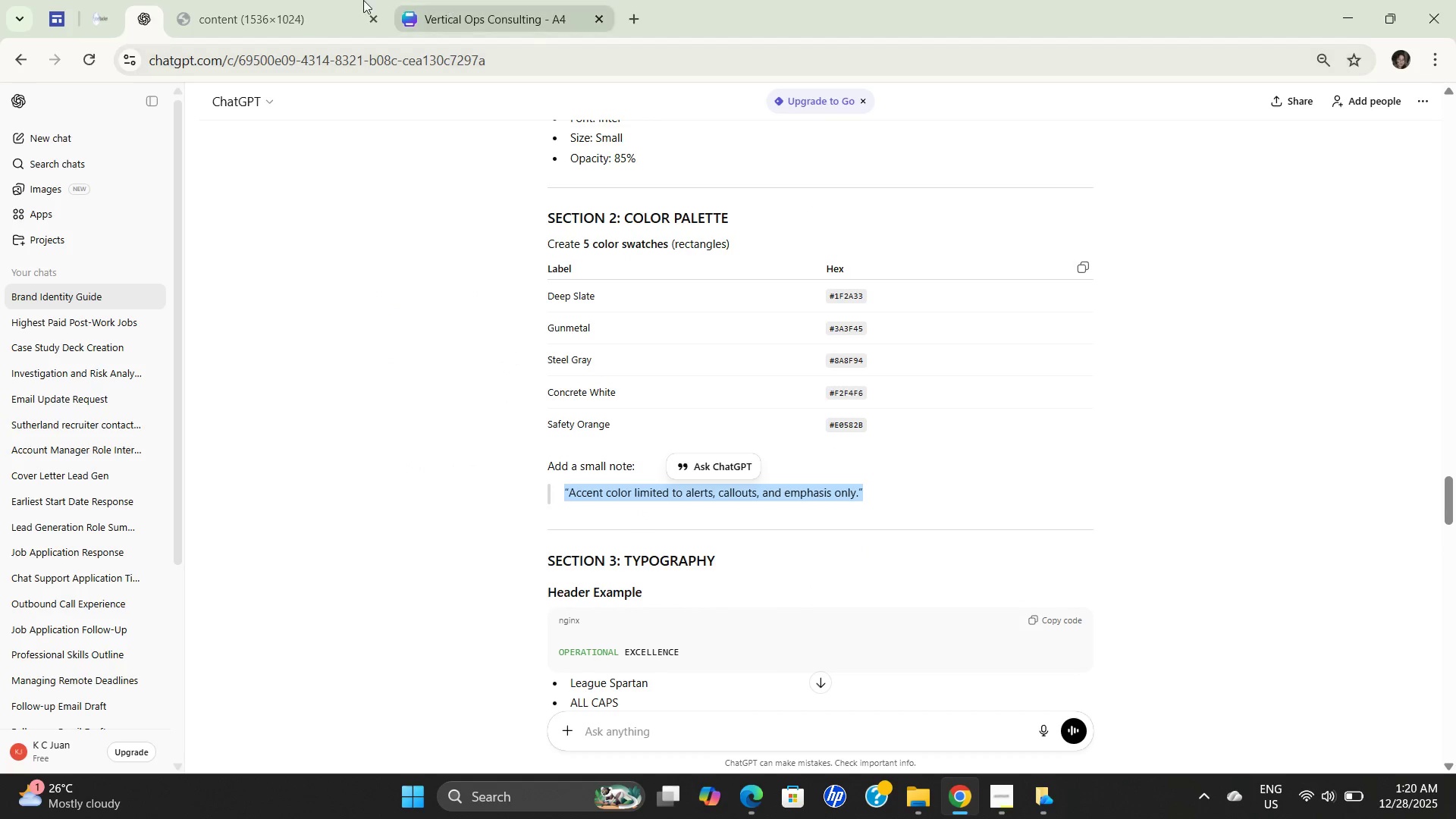 
key(Control+C)
 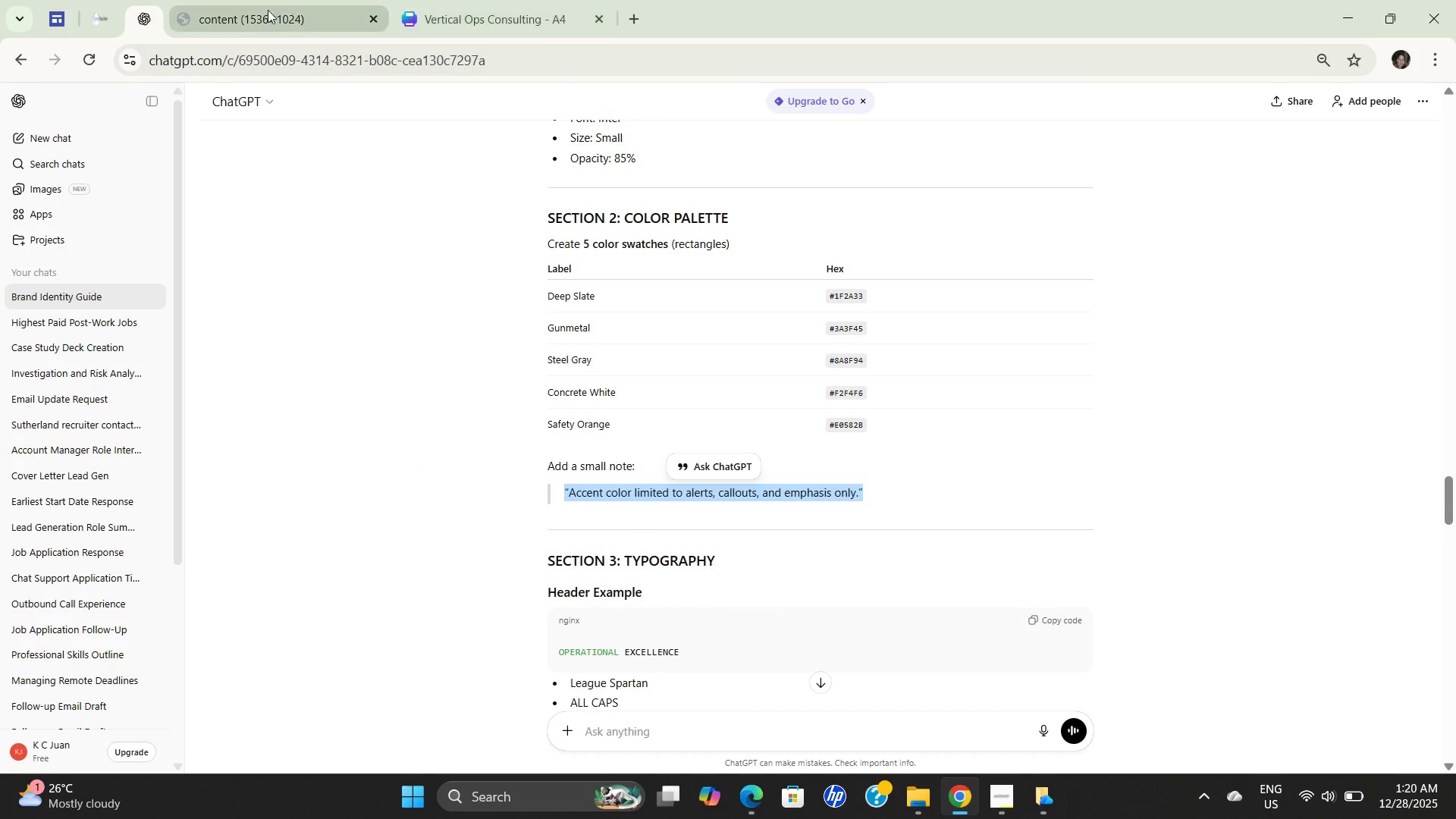 
key(Control+C)
 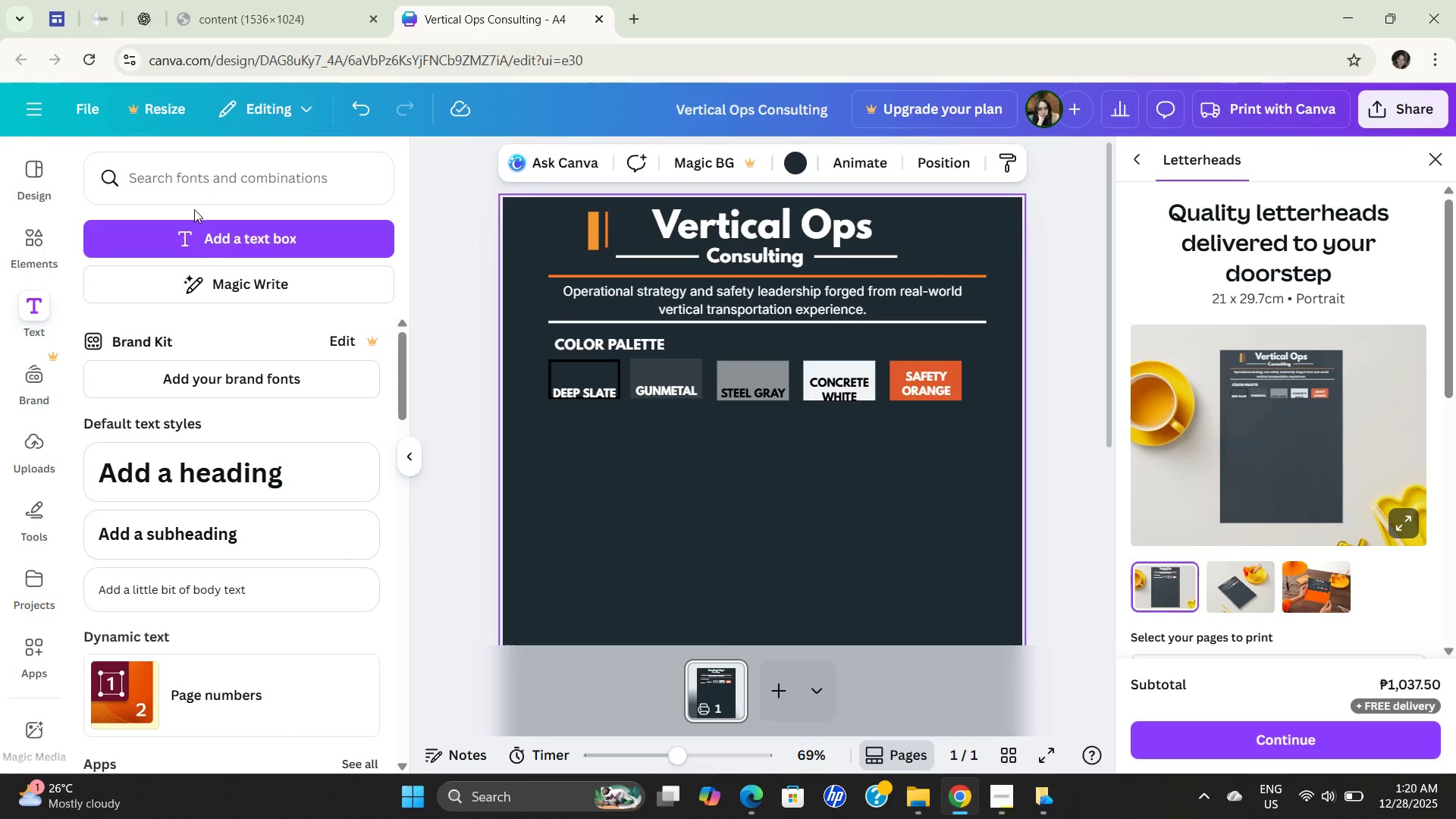 
left_click([215, 243])
 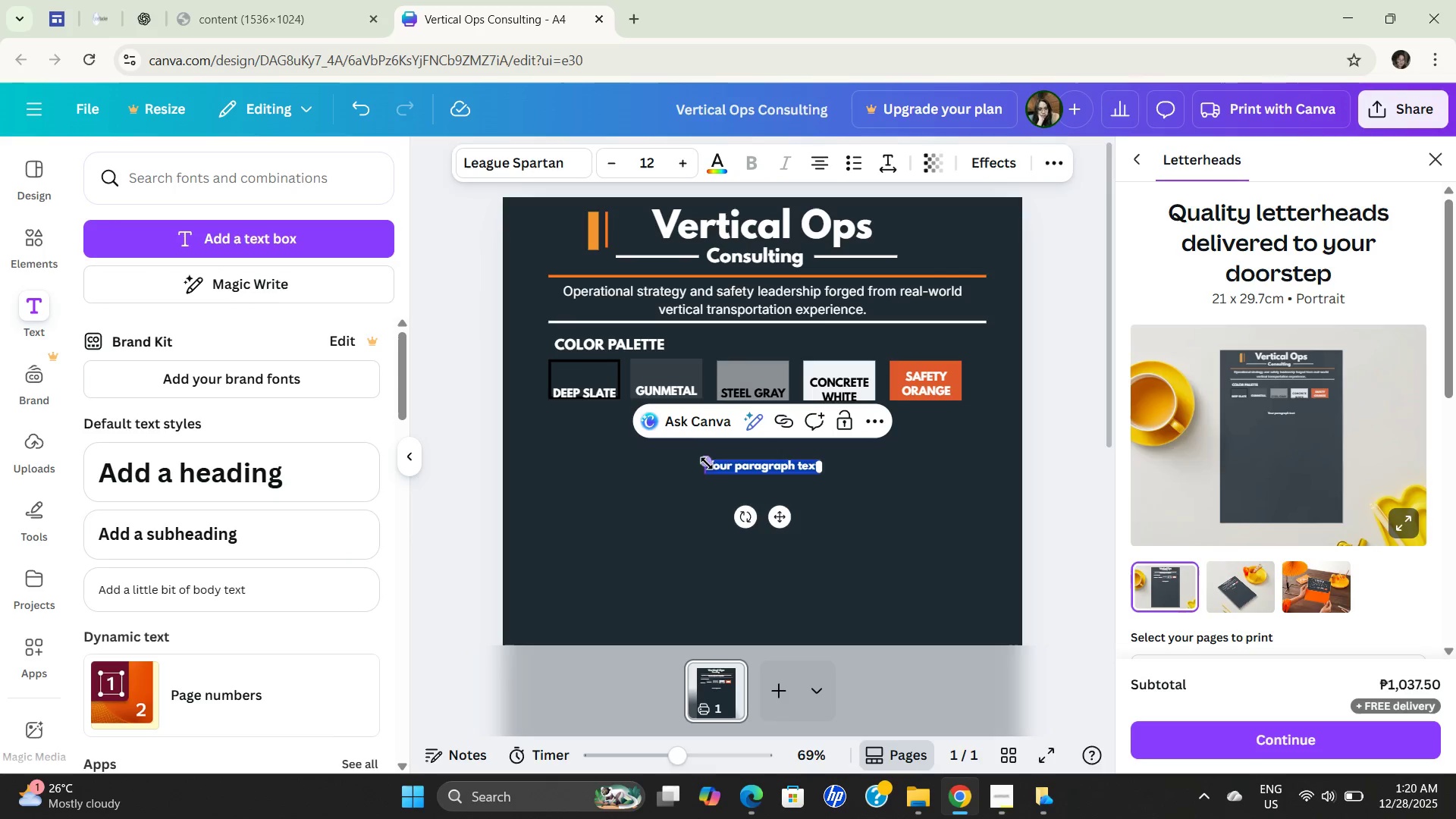 
key(Control+ControlLeft)
 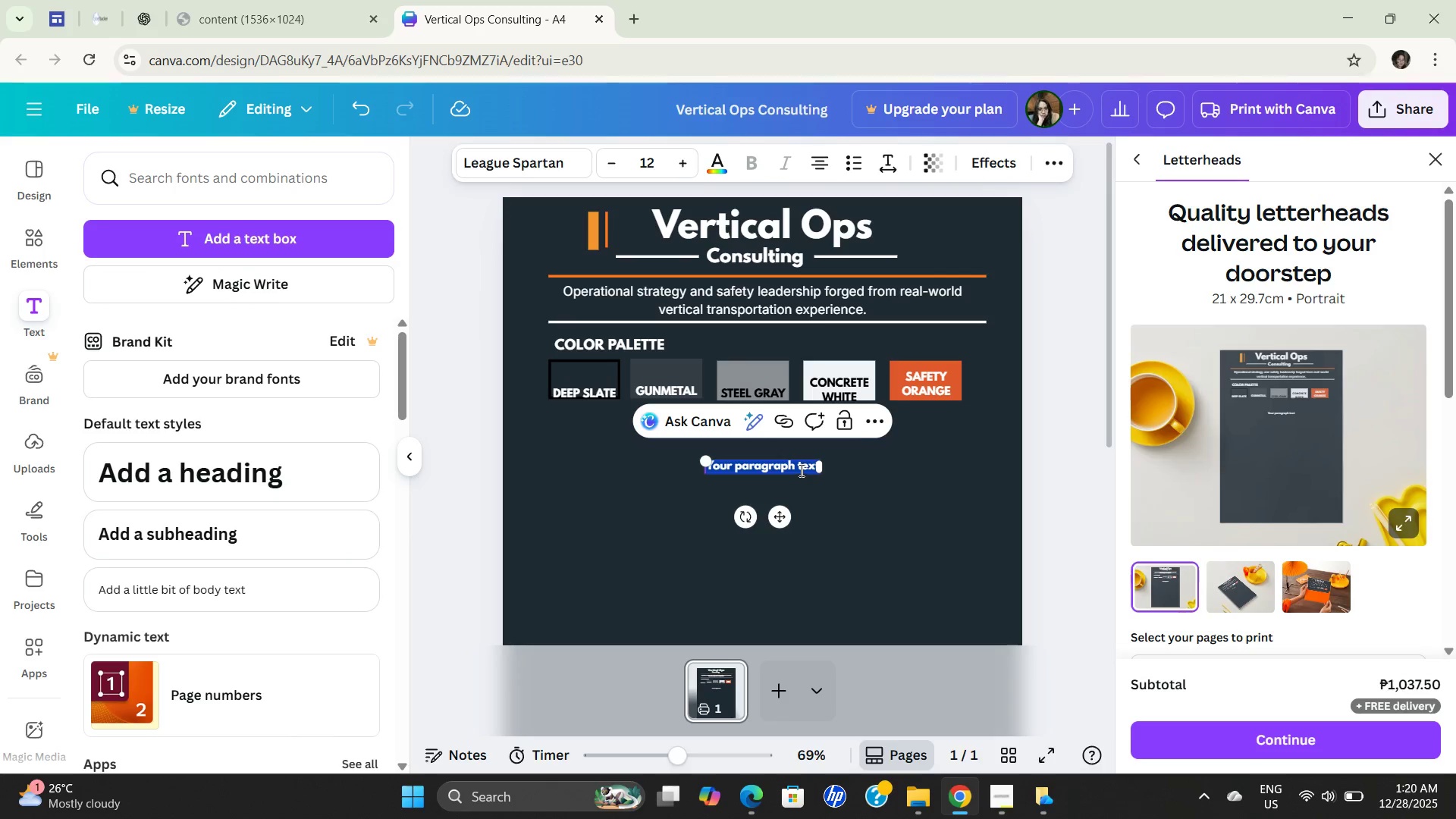 
key(Control+V)
 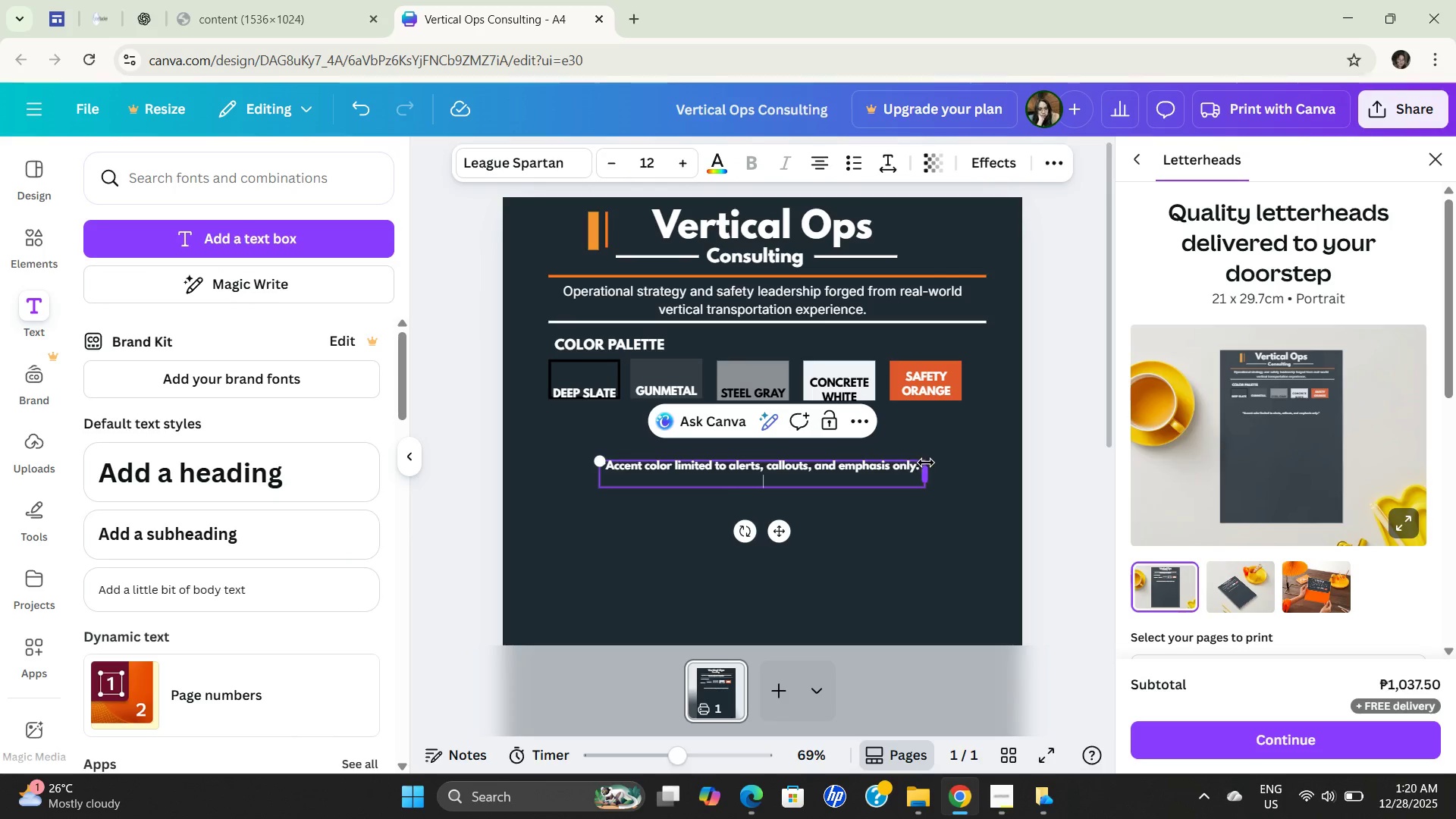 
left_click([921, 465])
 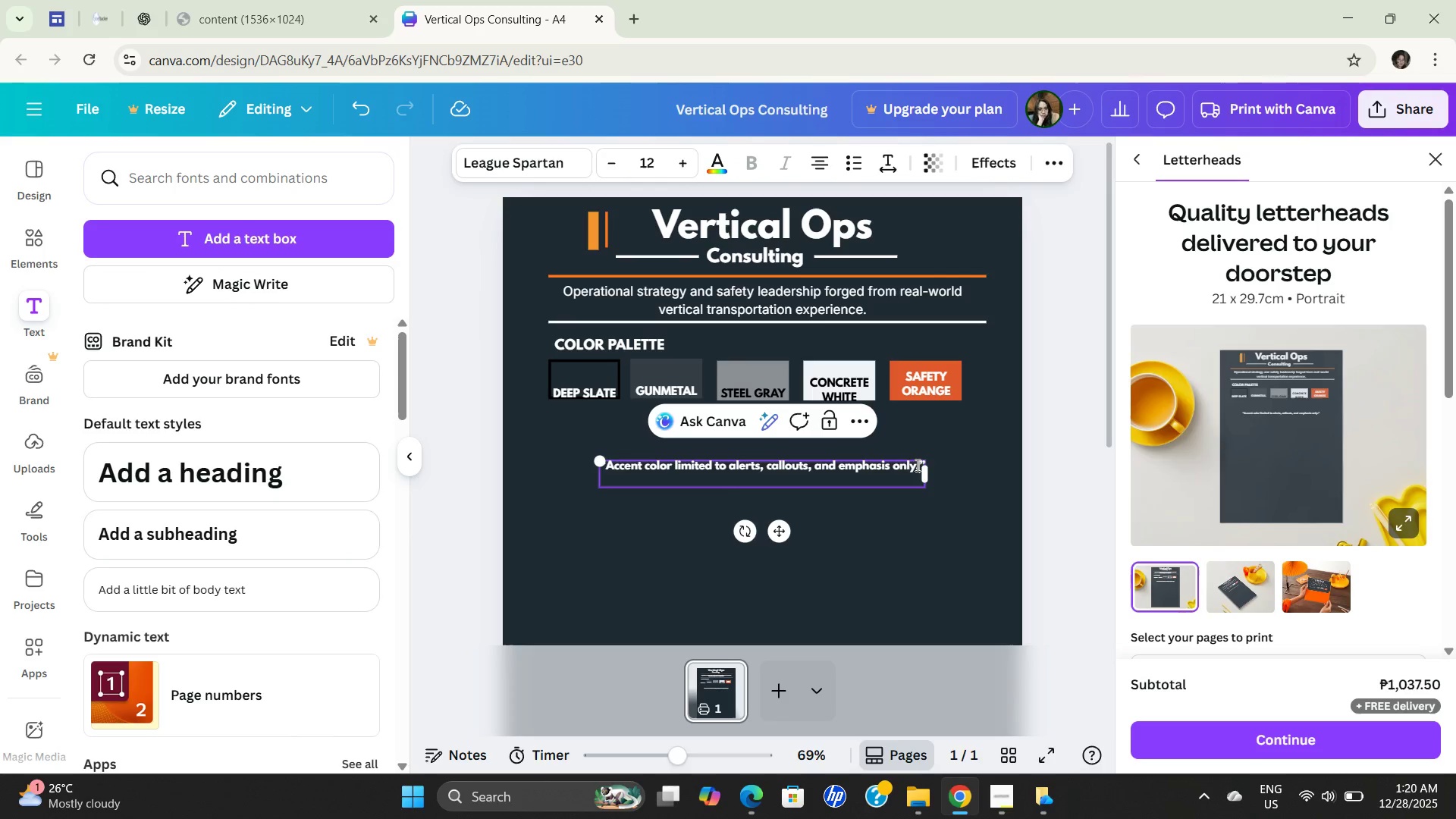 
left_click_drag(start_coordinate=[919, 465], to_coordinate=[934, 465])
 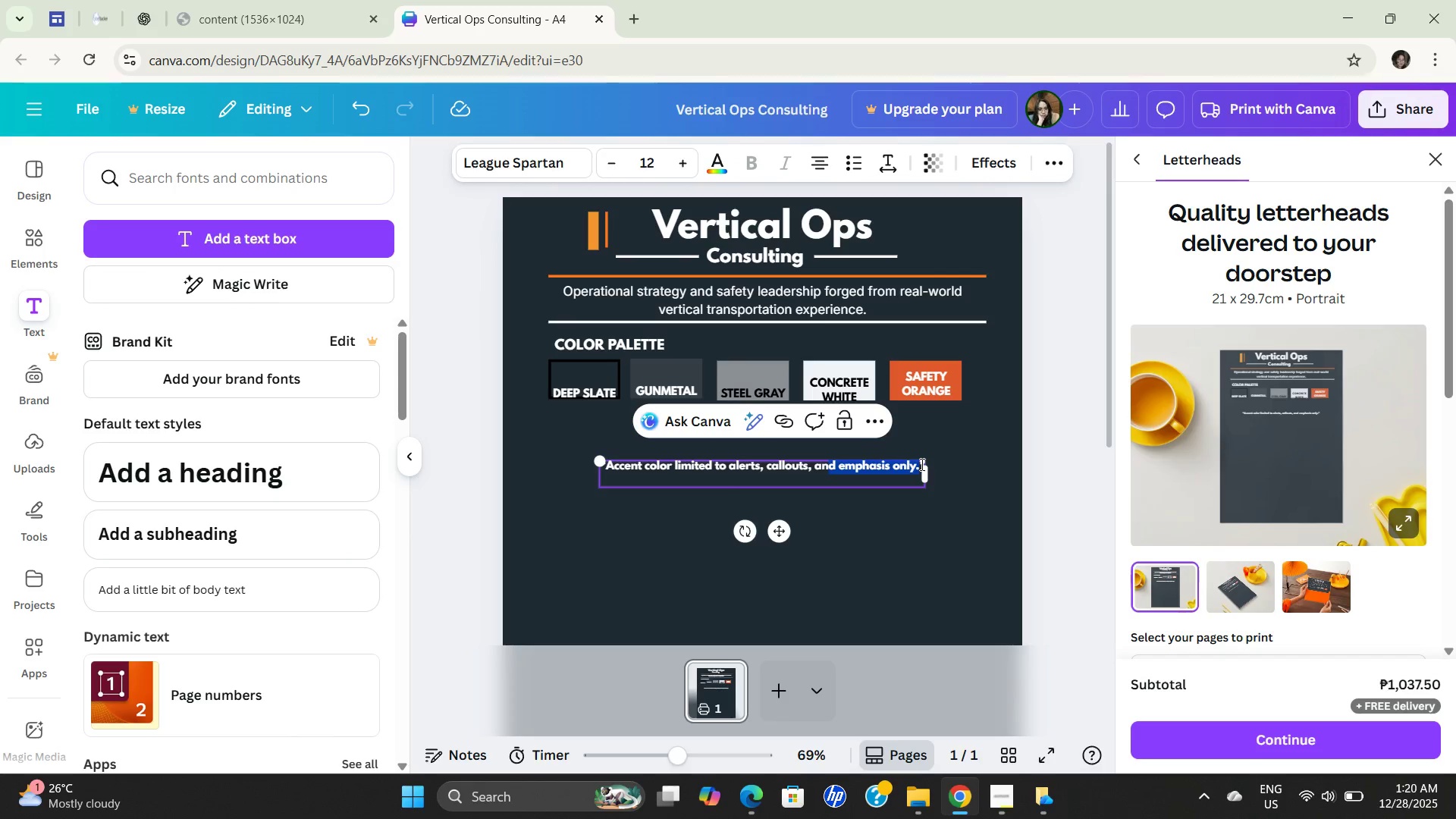 
left_click([921, 464])
 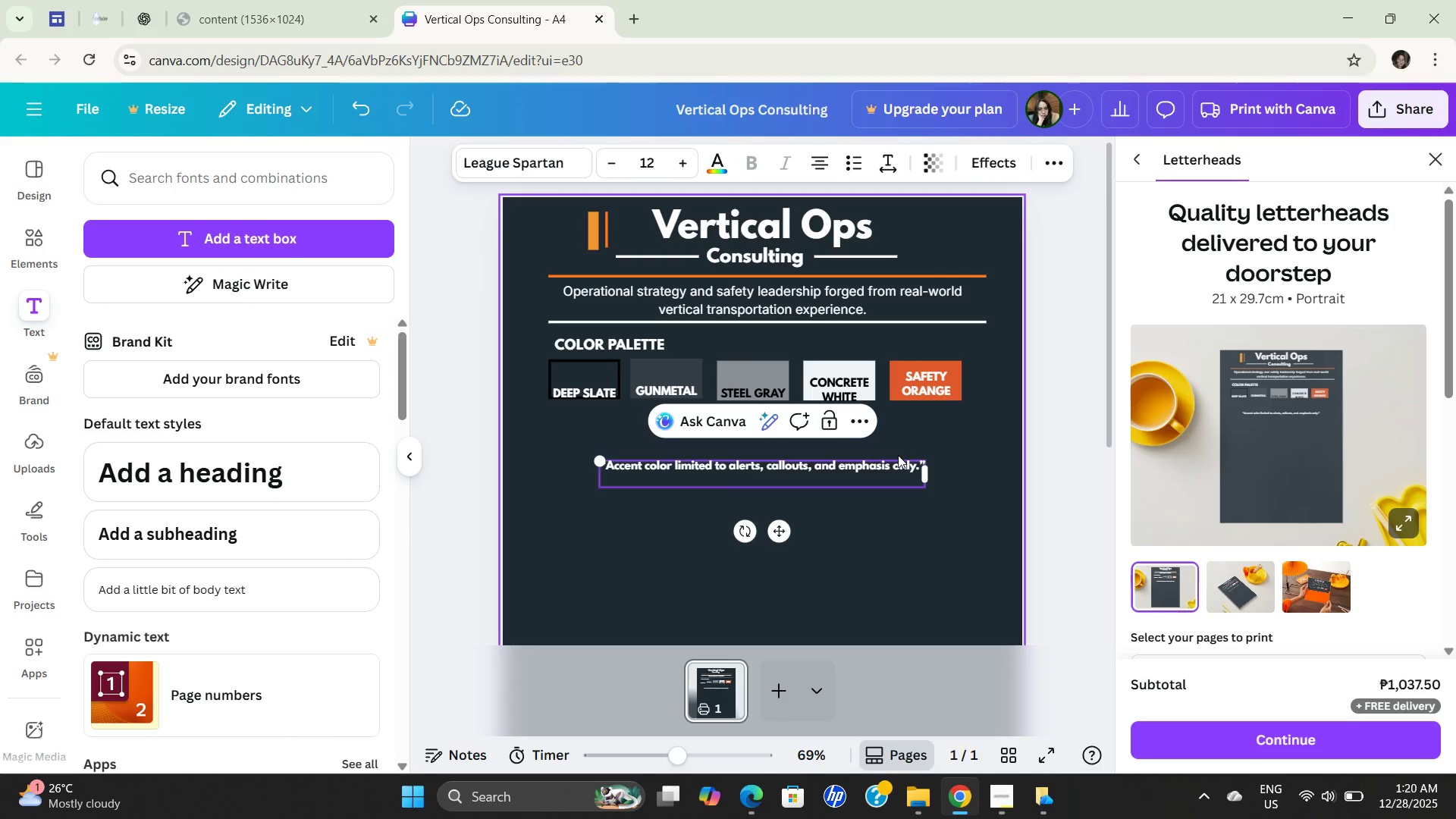 
key(ArrowRight)
 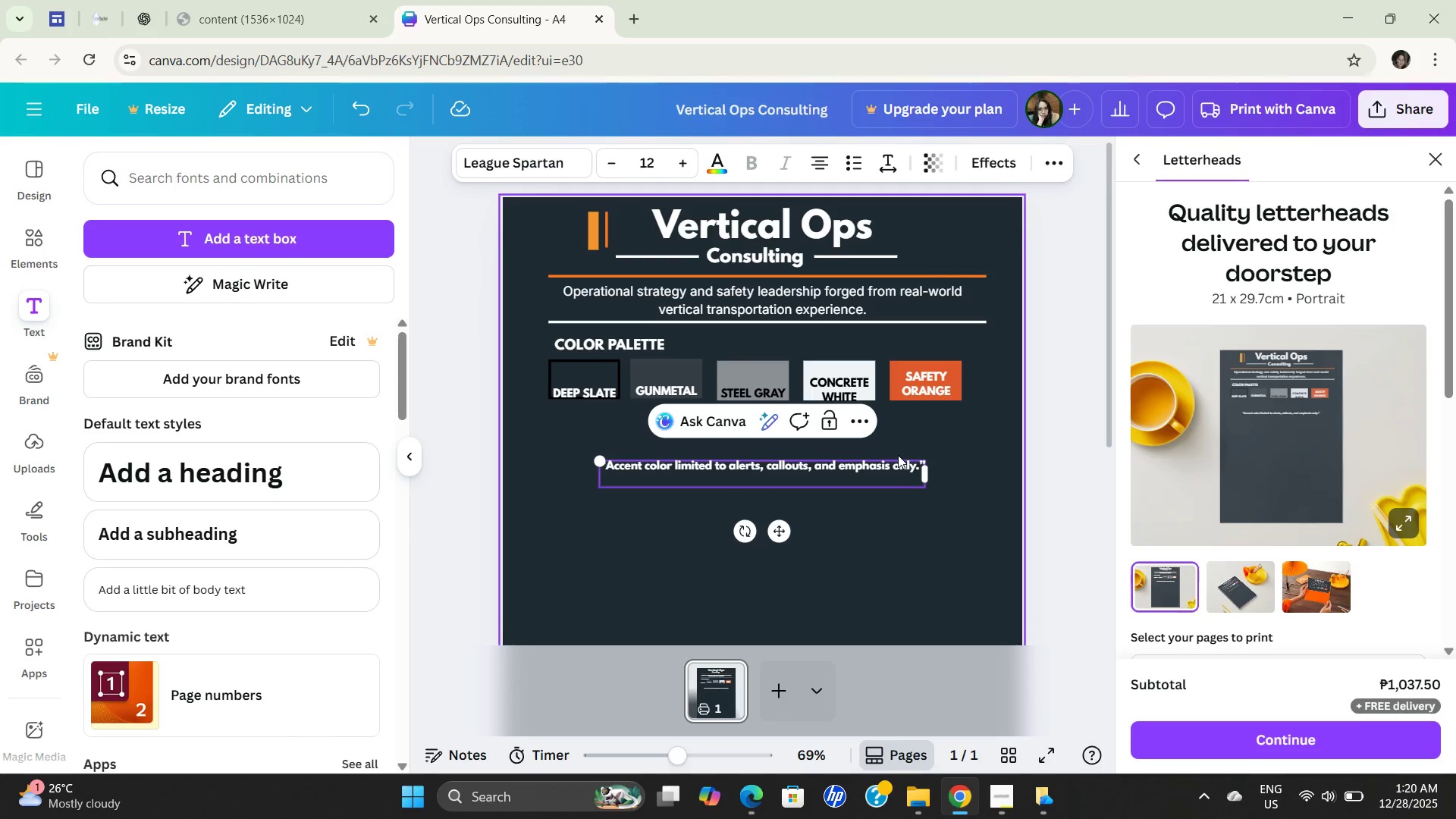 
key(Backspace)
 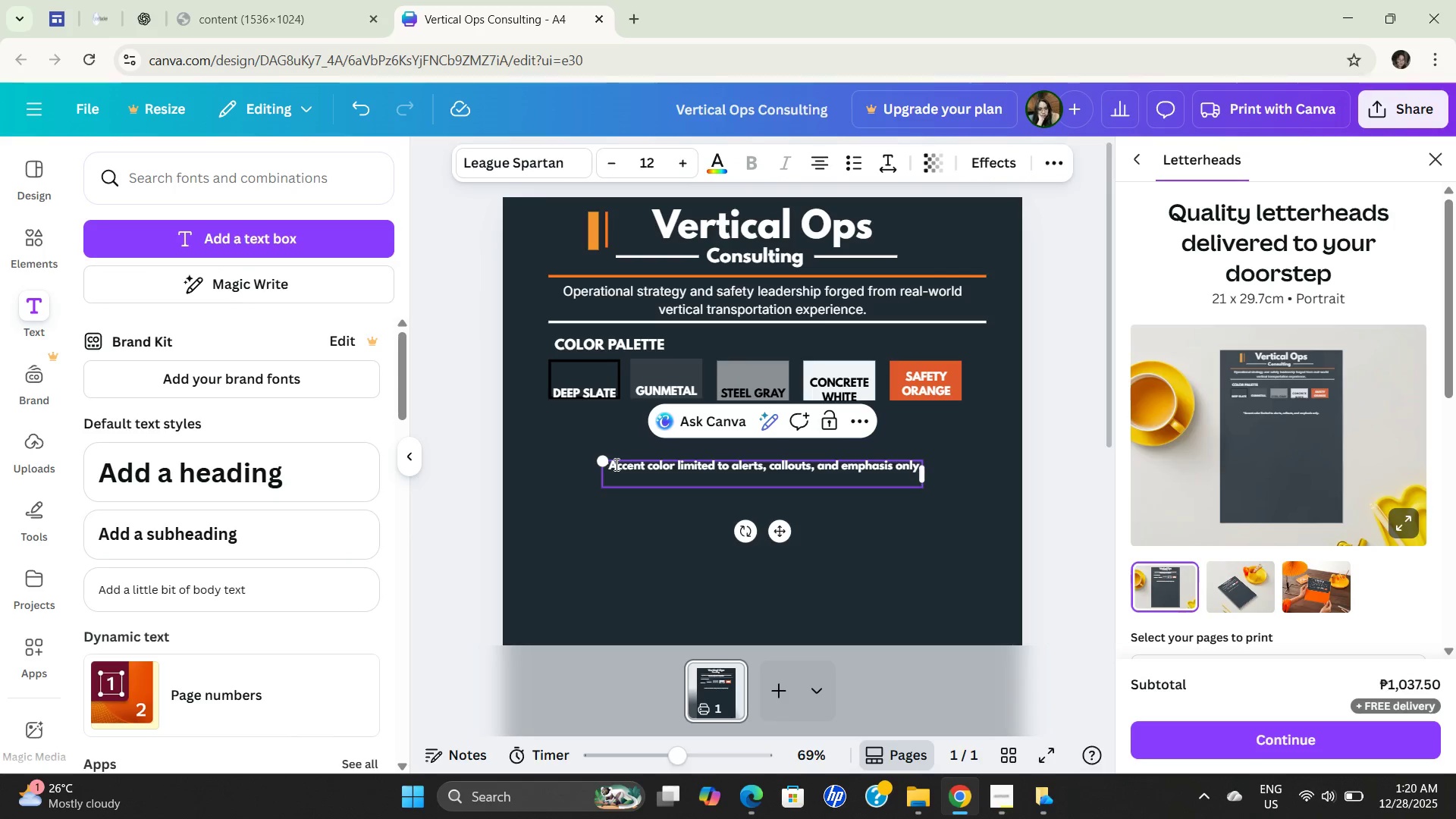 
left_click([610, 463])
 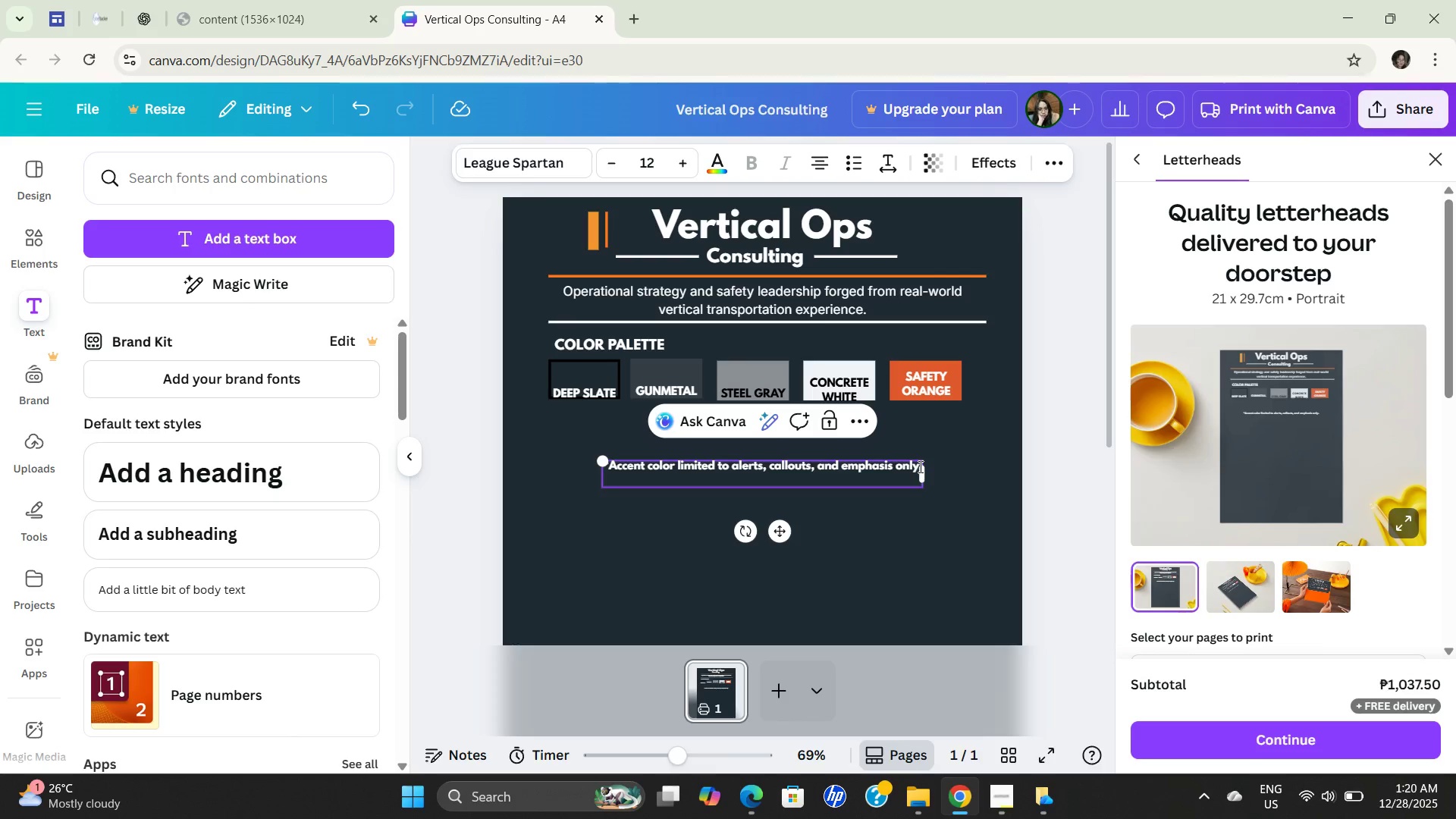 
key(Period)
 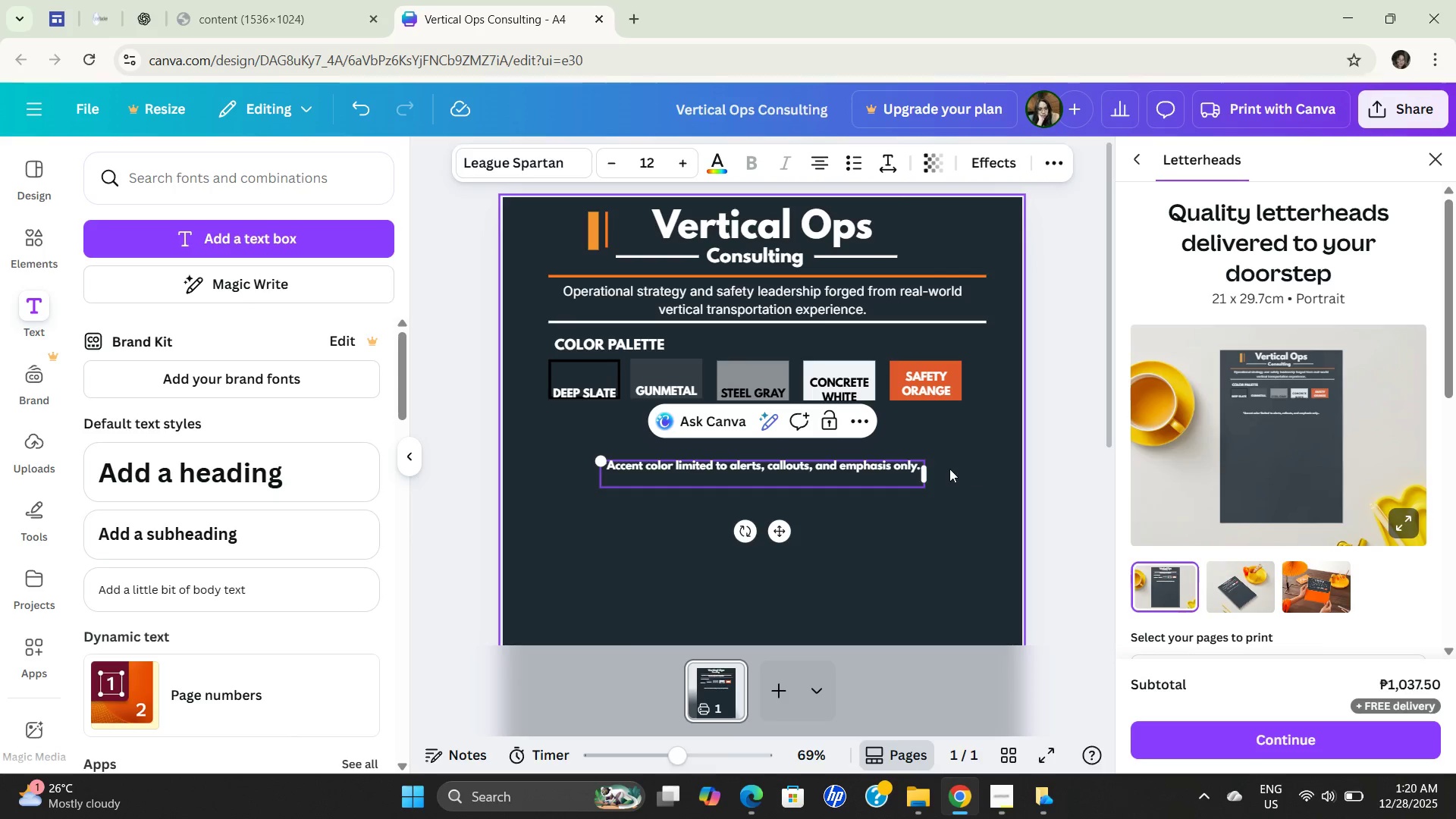 
left_click([962, 470])
 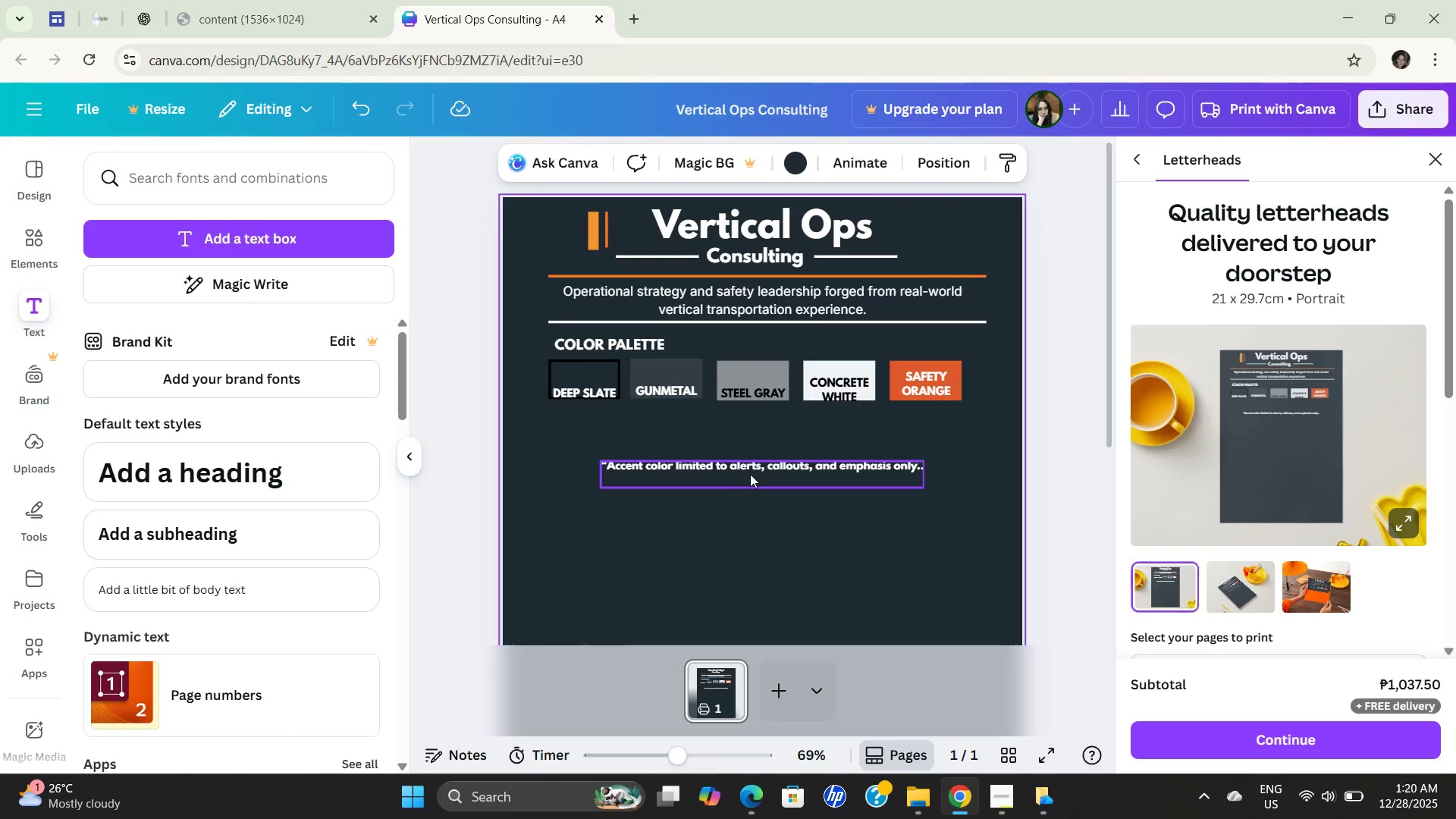 
left_click_drag(start_coordinate=[750, 474], to_coordinate=[751, 422])
 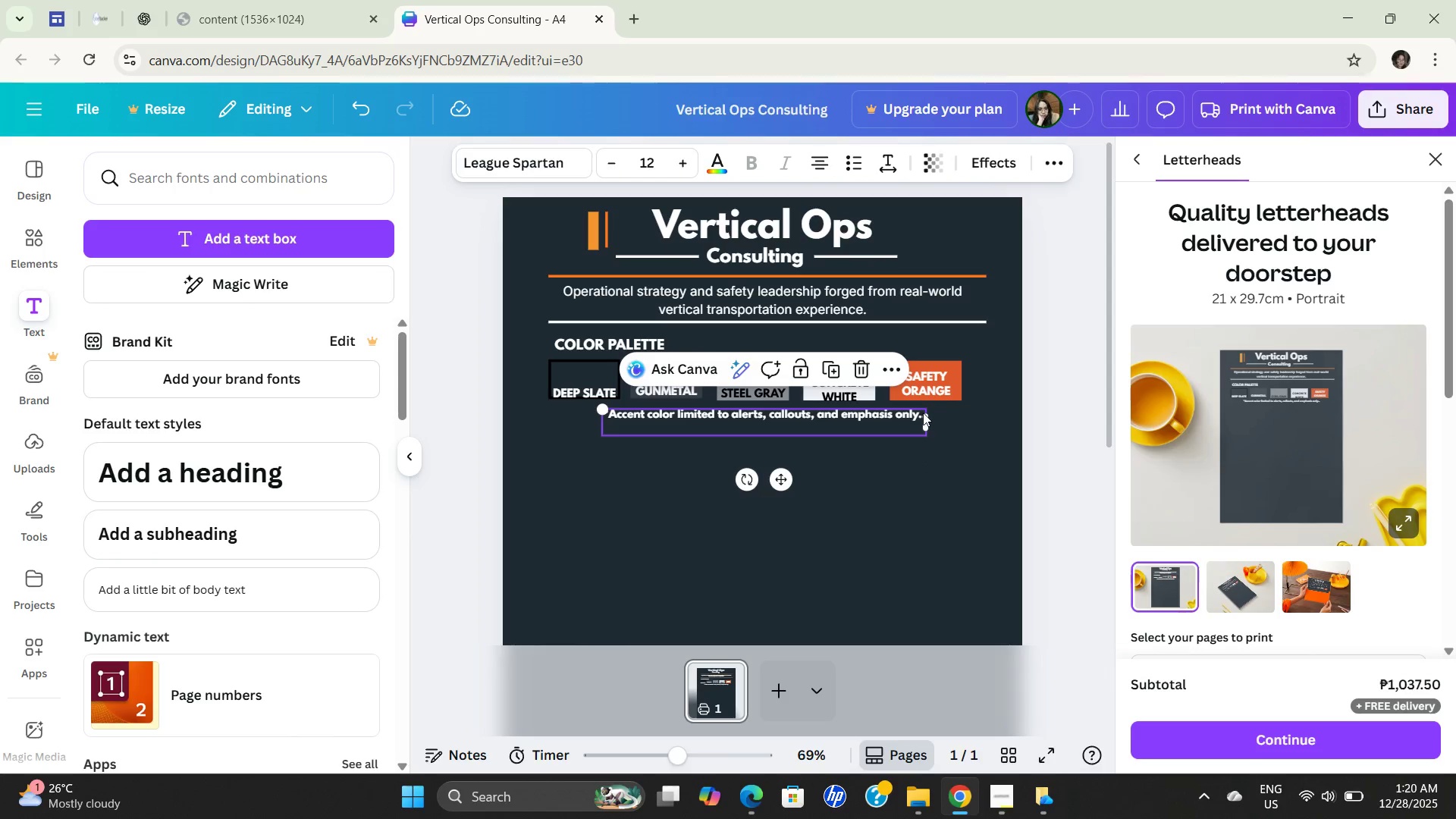 
left_click([921, 413])
 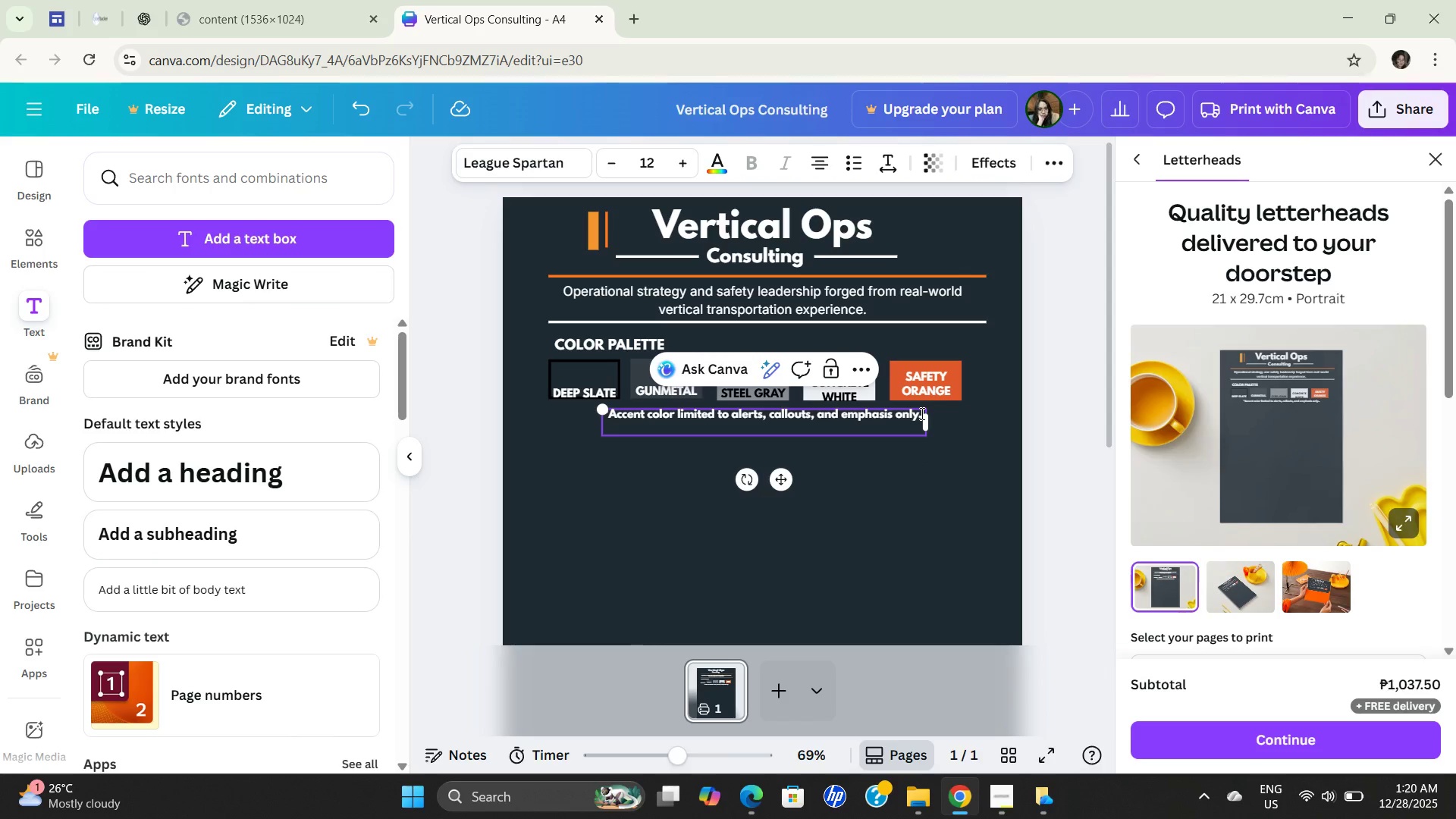 
key(Backspace)
 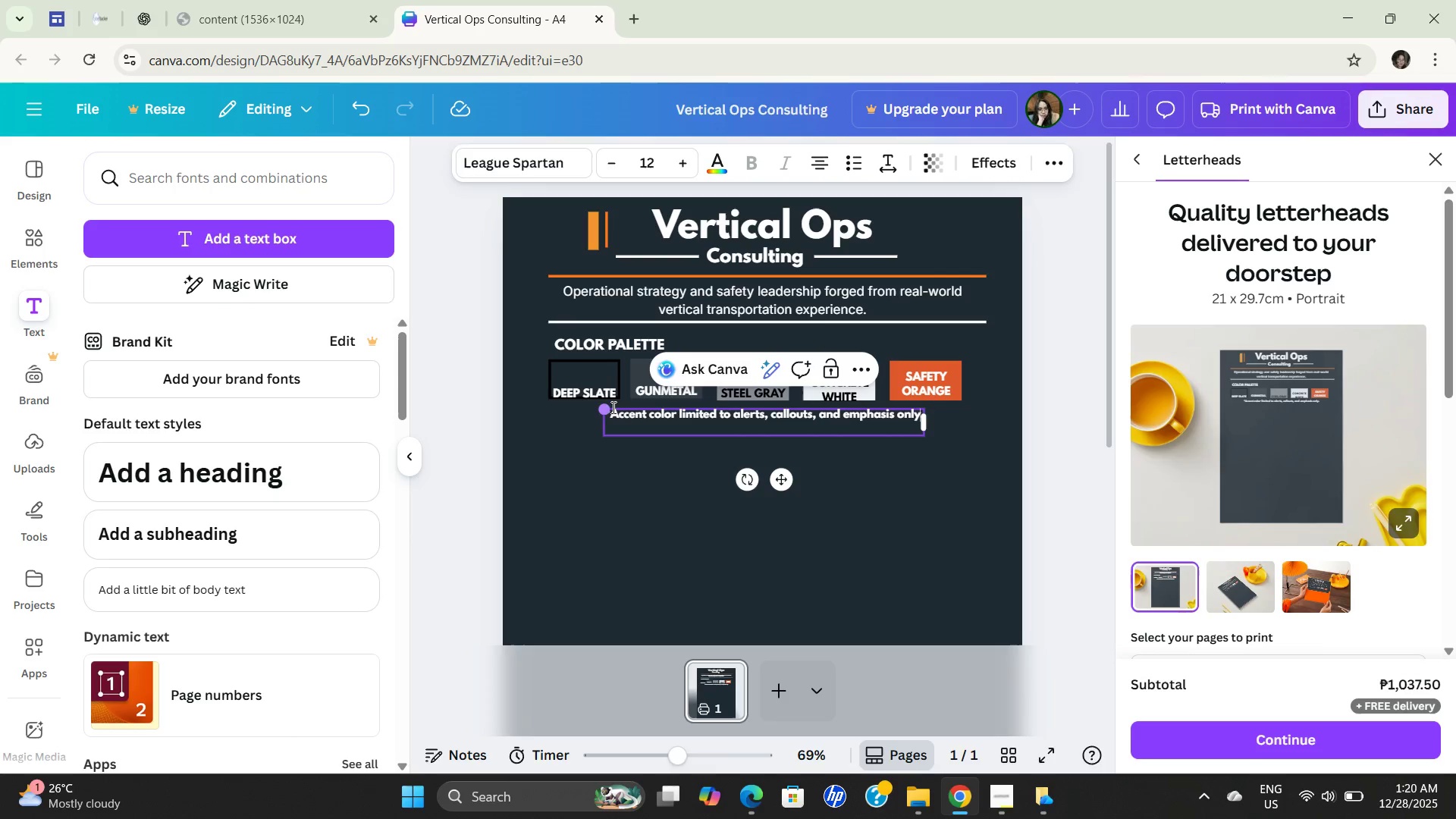 
left_click([612, 416])
 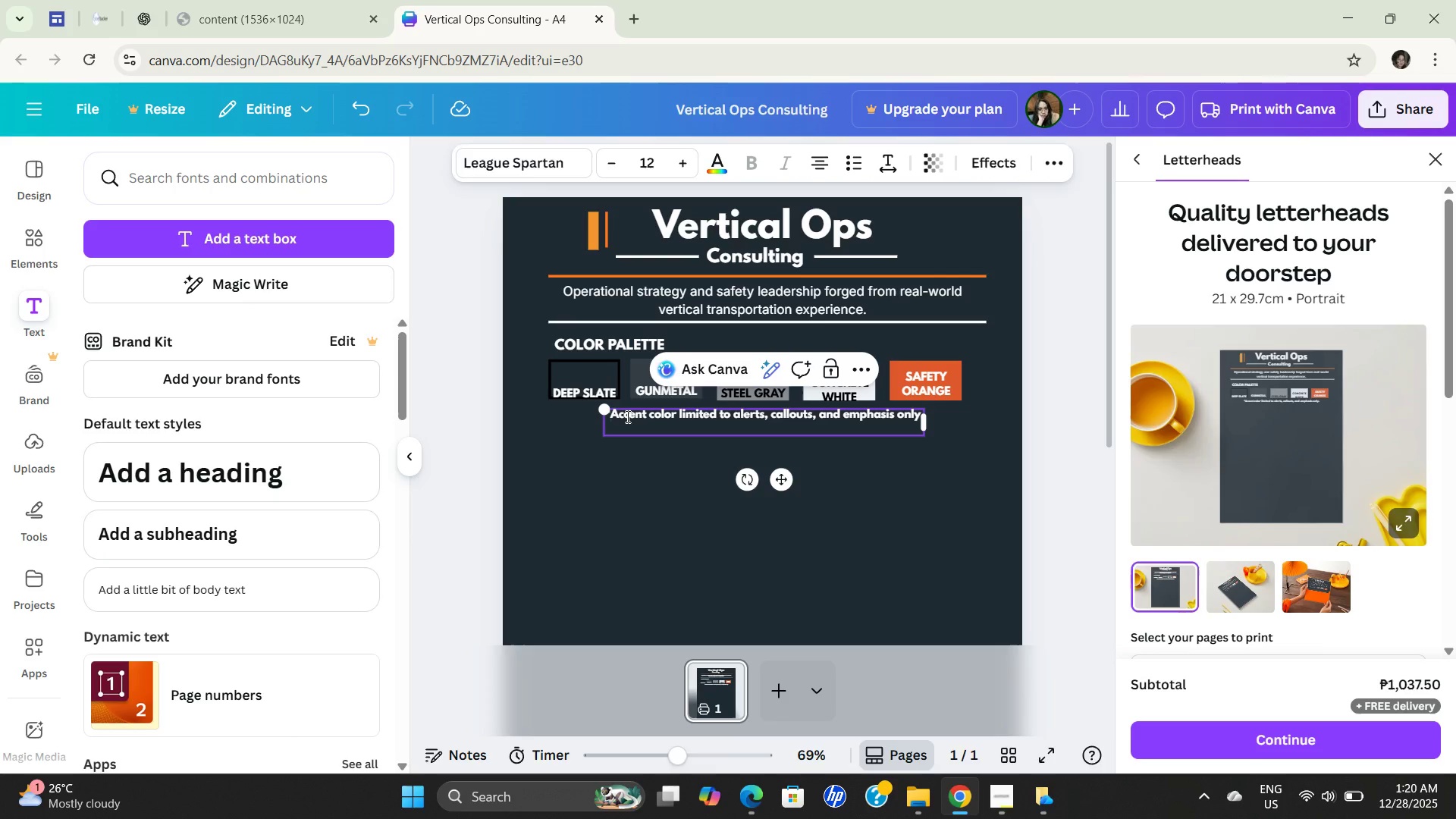 
key(Backspace)
 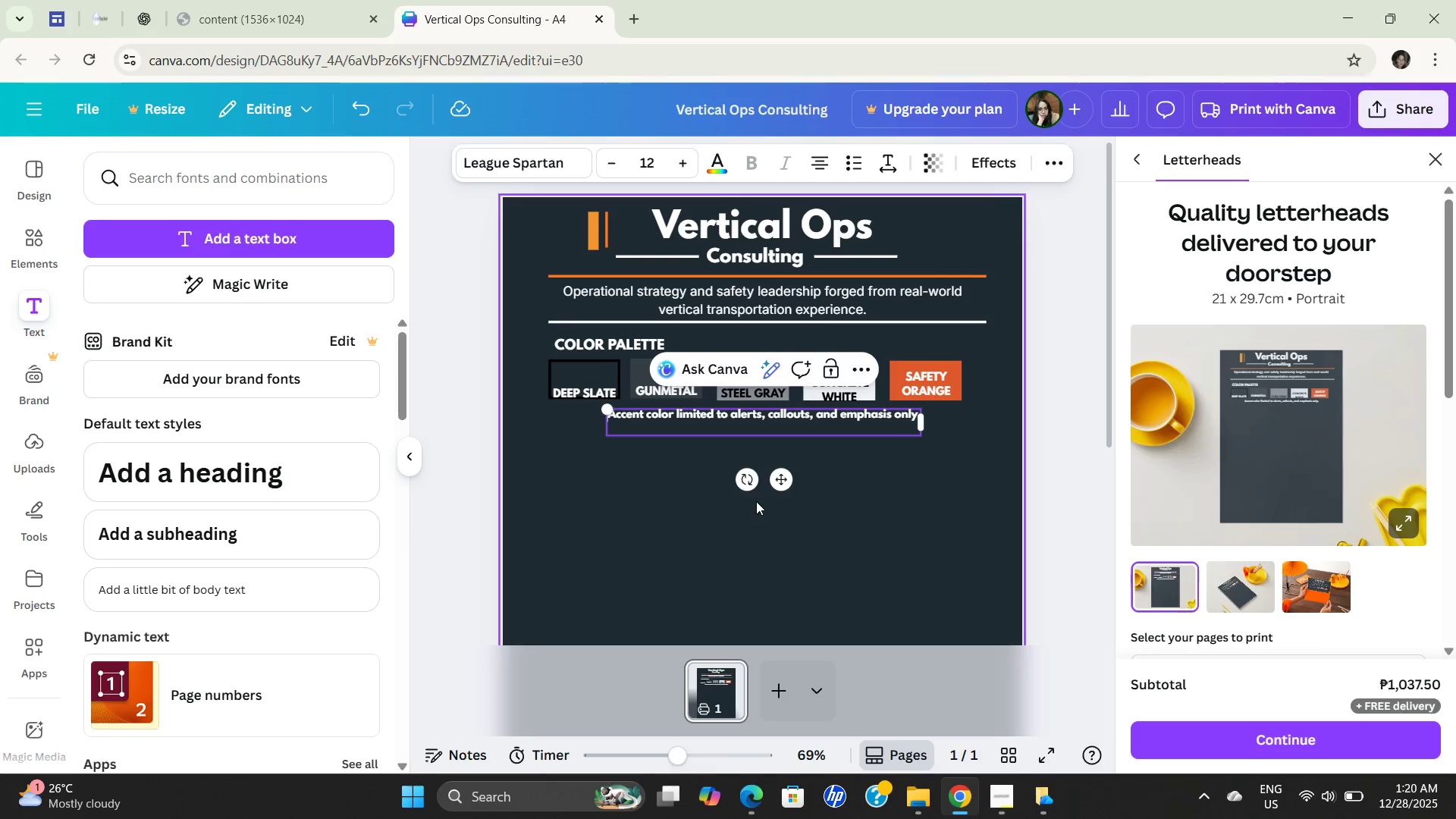 
left_click([711, 501])
 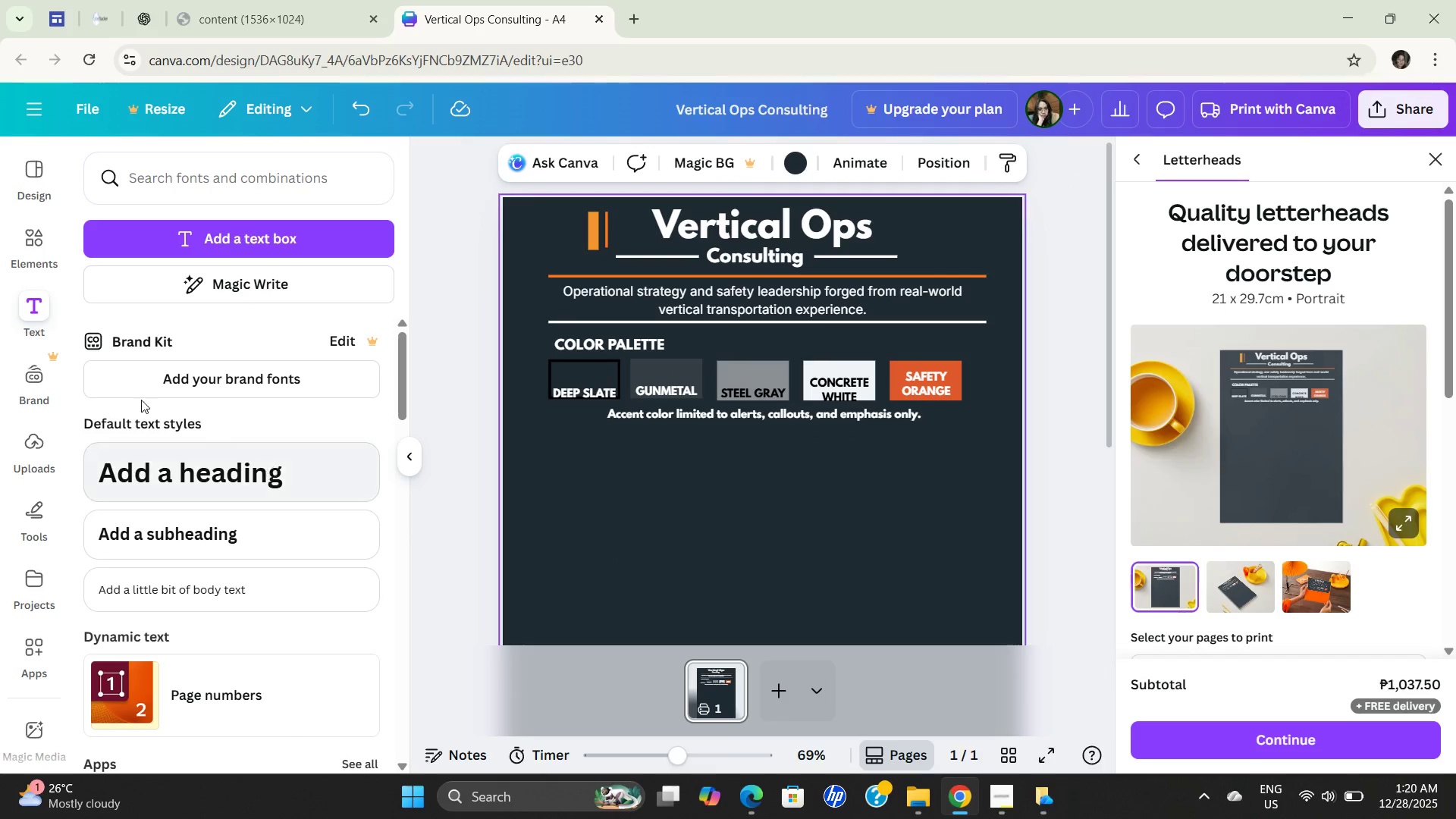 
left_click([38, 516])
 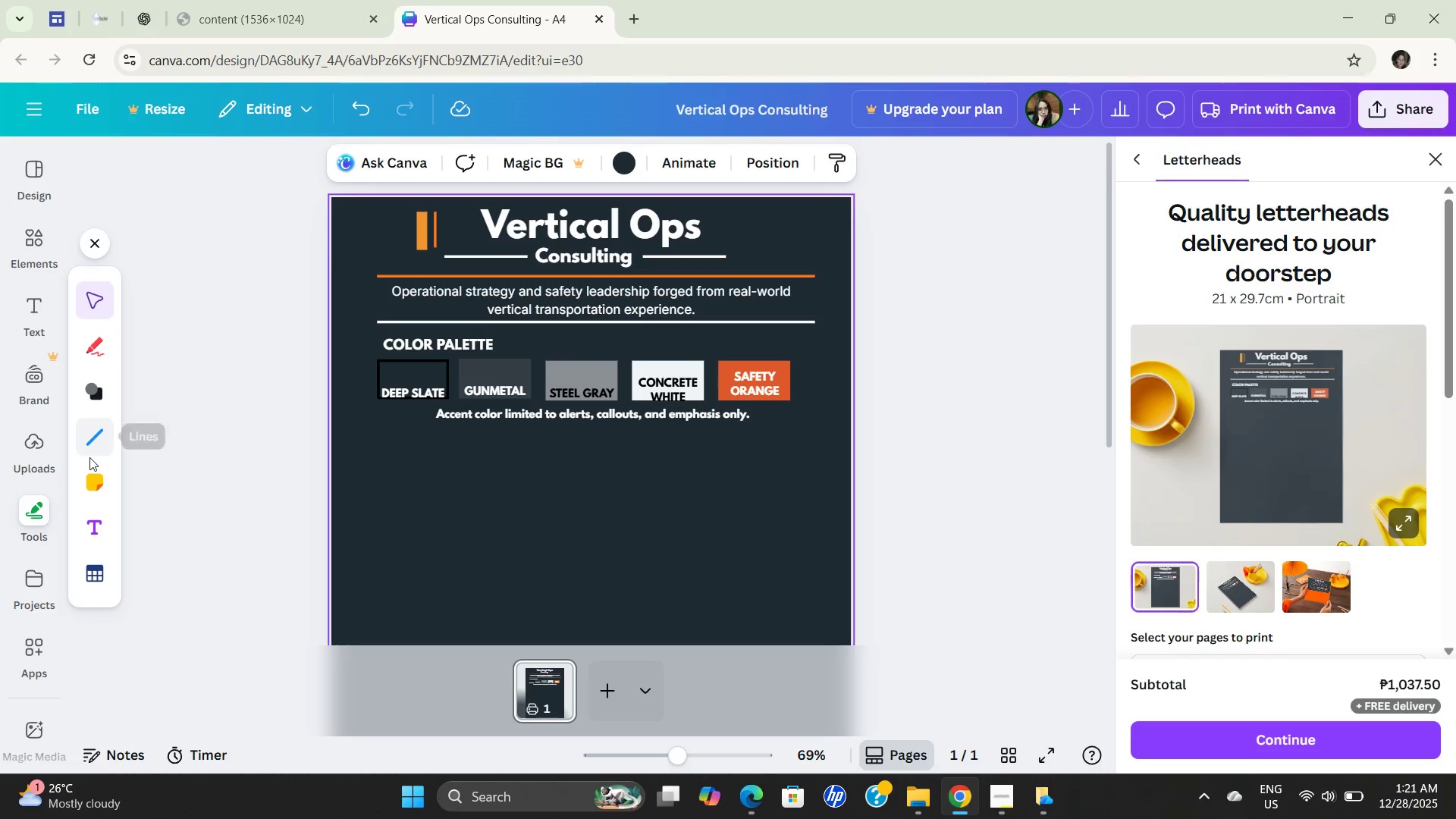 
left_click([90, 438])
 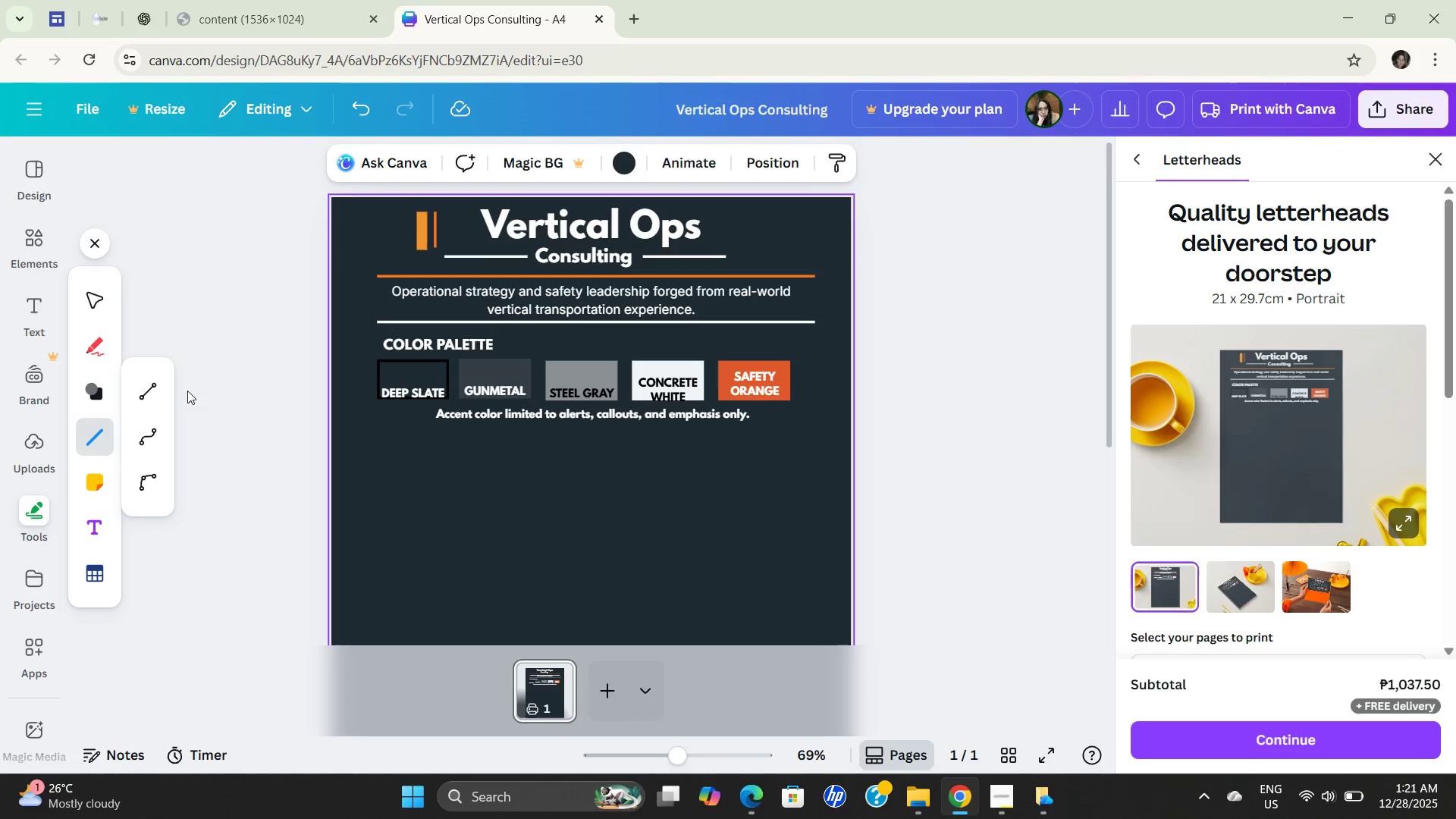 
left_click([136, 383])
 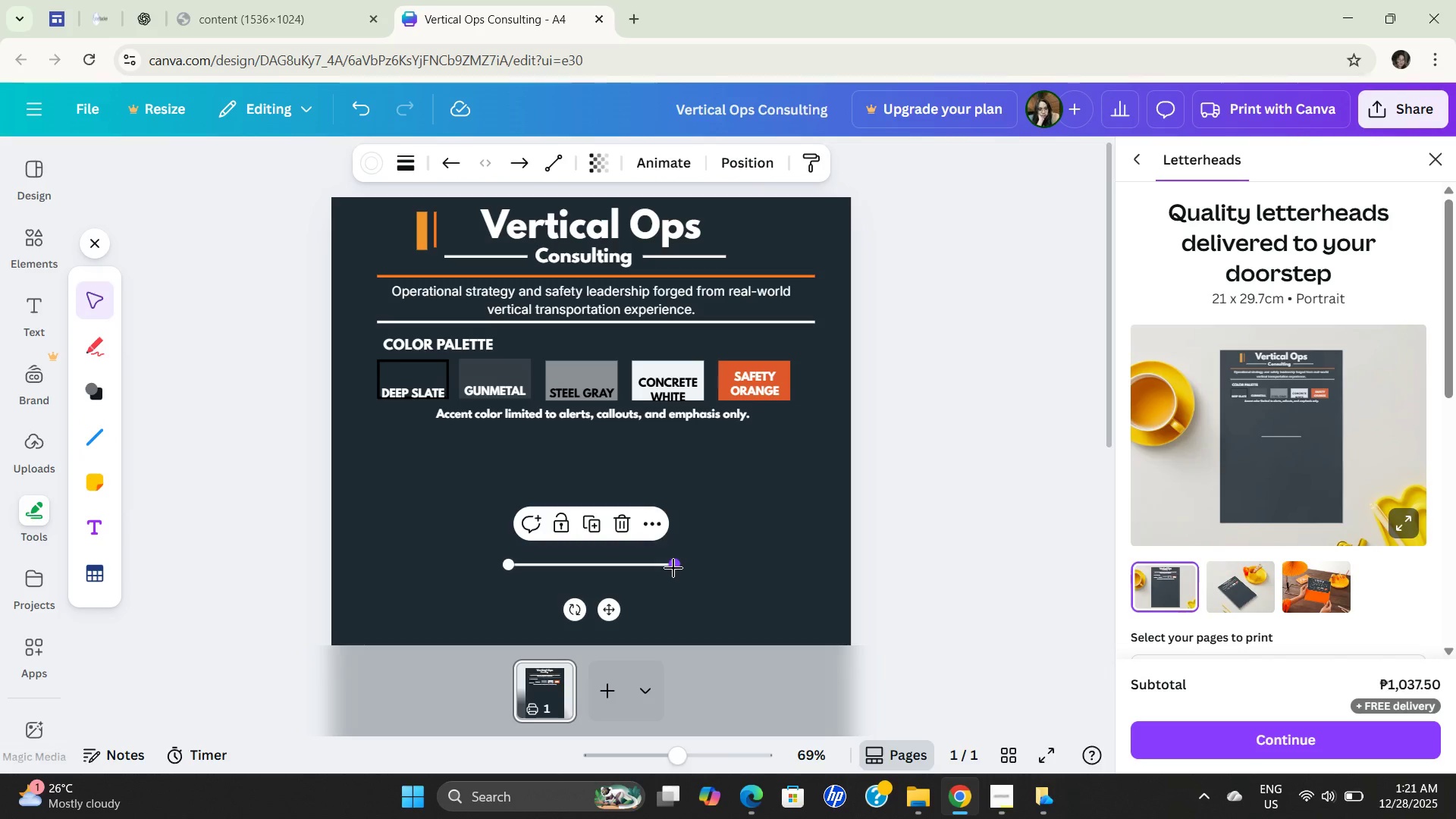 
left_click_drag(start_coordinate=[673, 566], to_coordinate=[578, 564])
 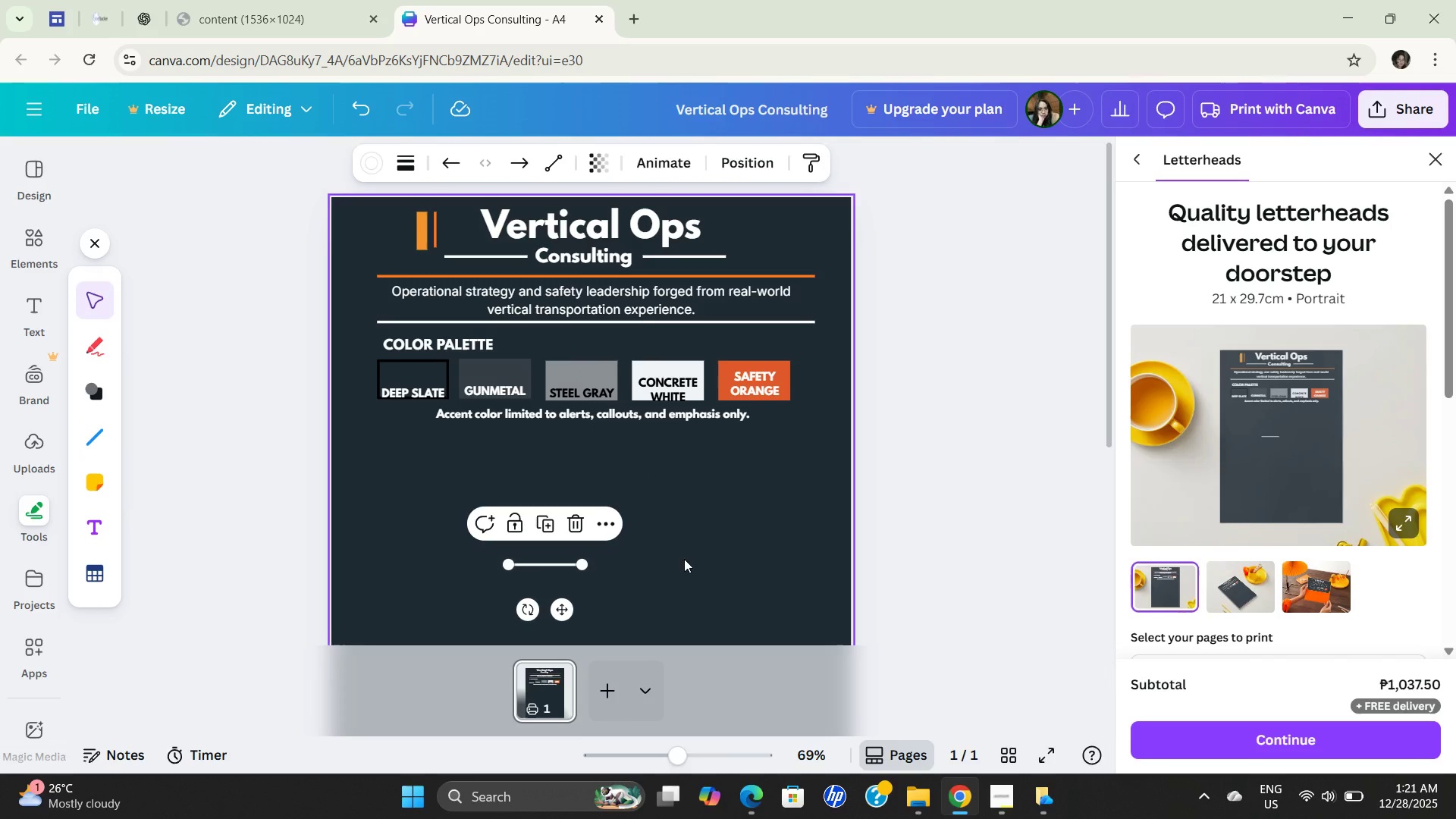 
key(Control+C)
 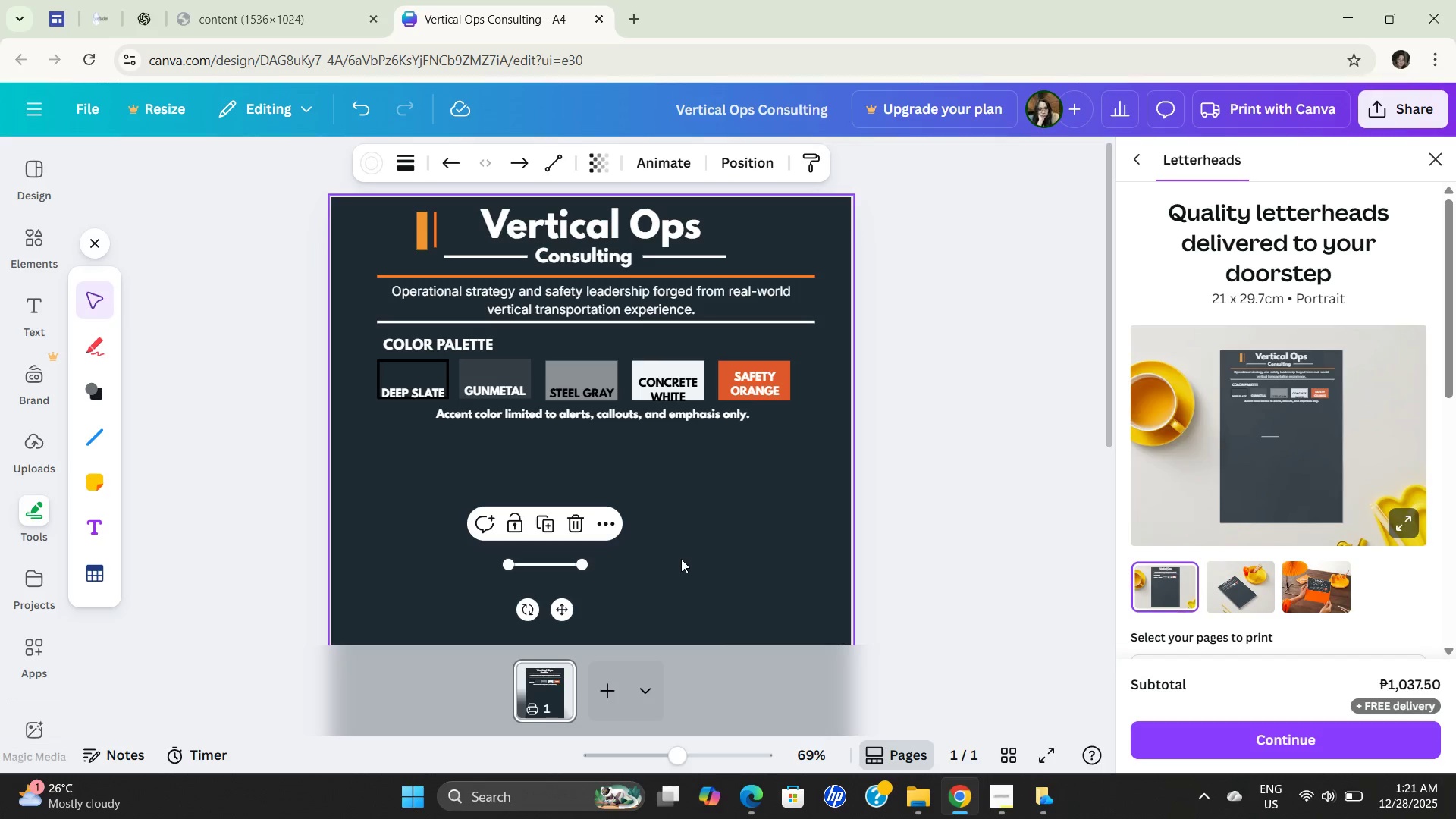 
key(Control+C)
 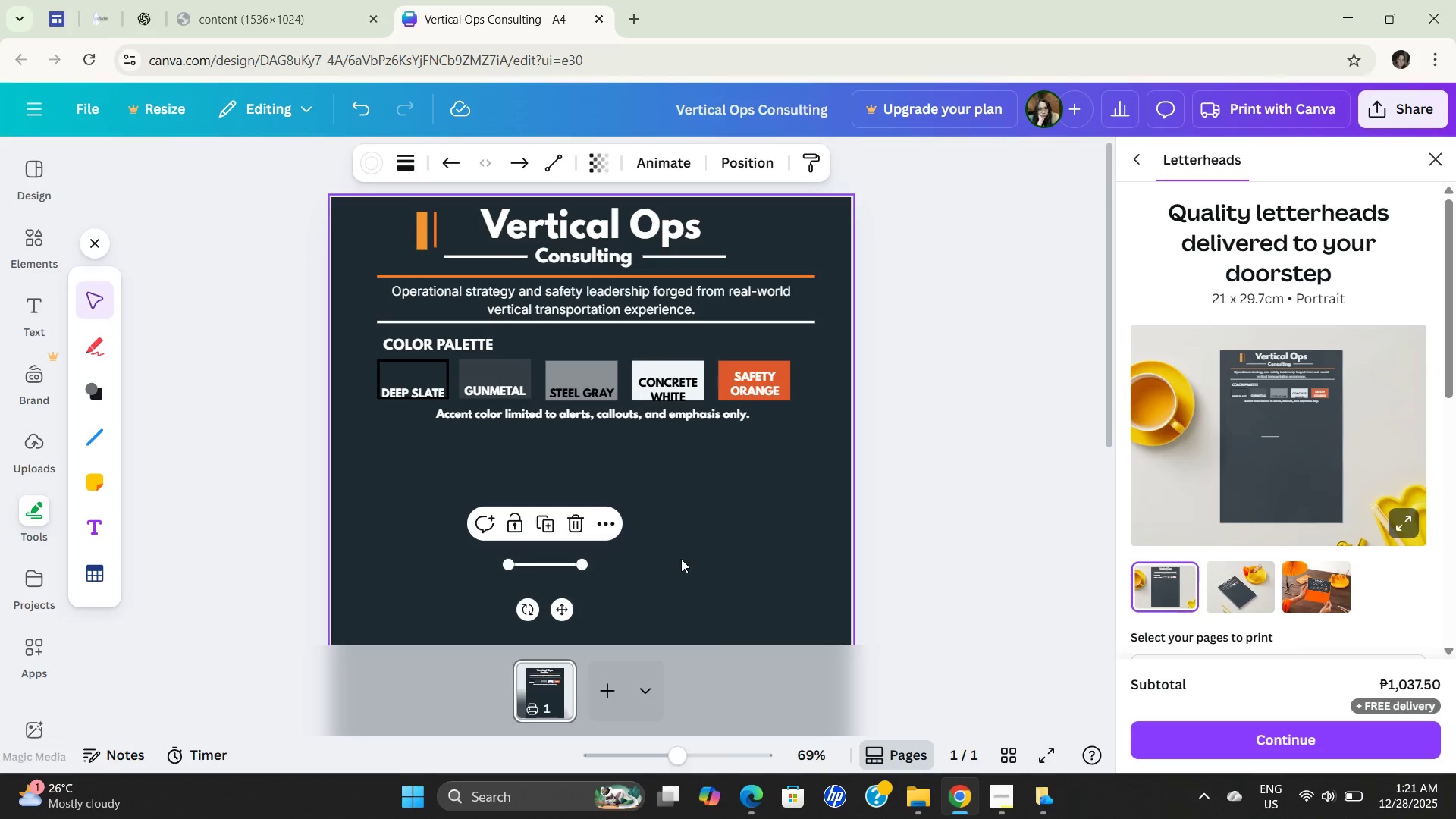 
key(Control+C)
 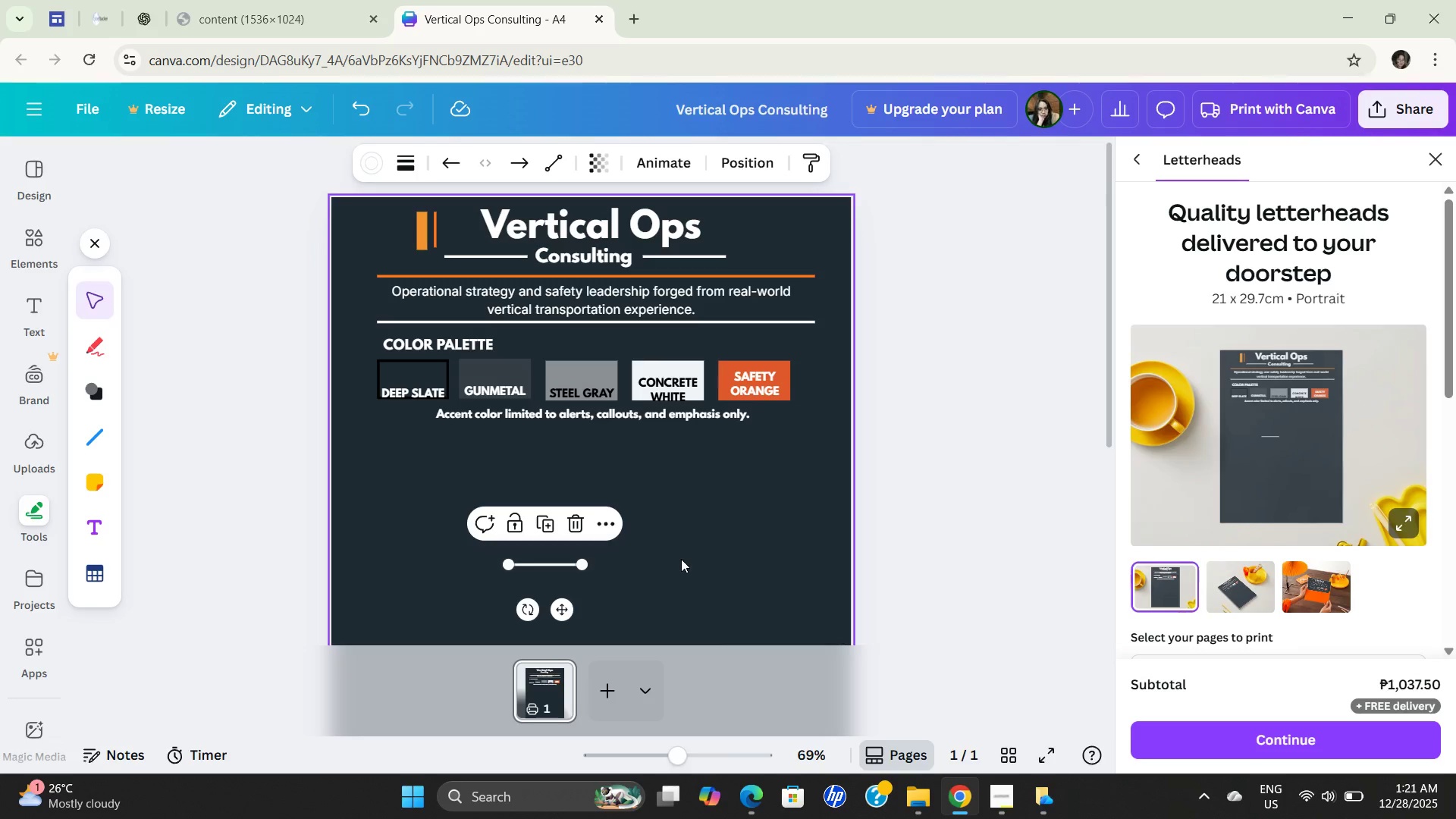 
hold_key(key=ControlLeft, duration=1.11)
 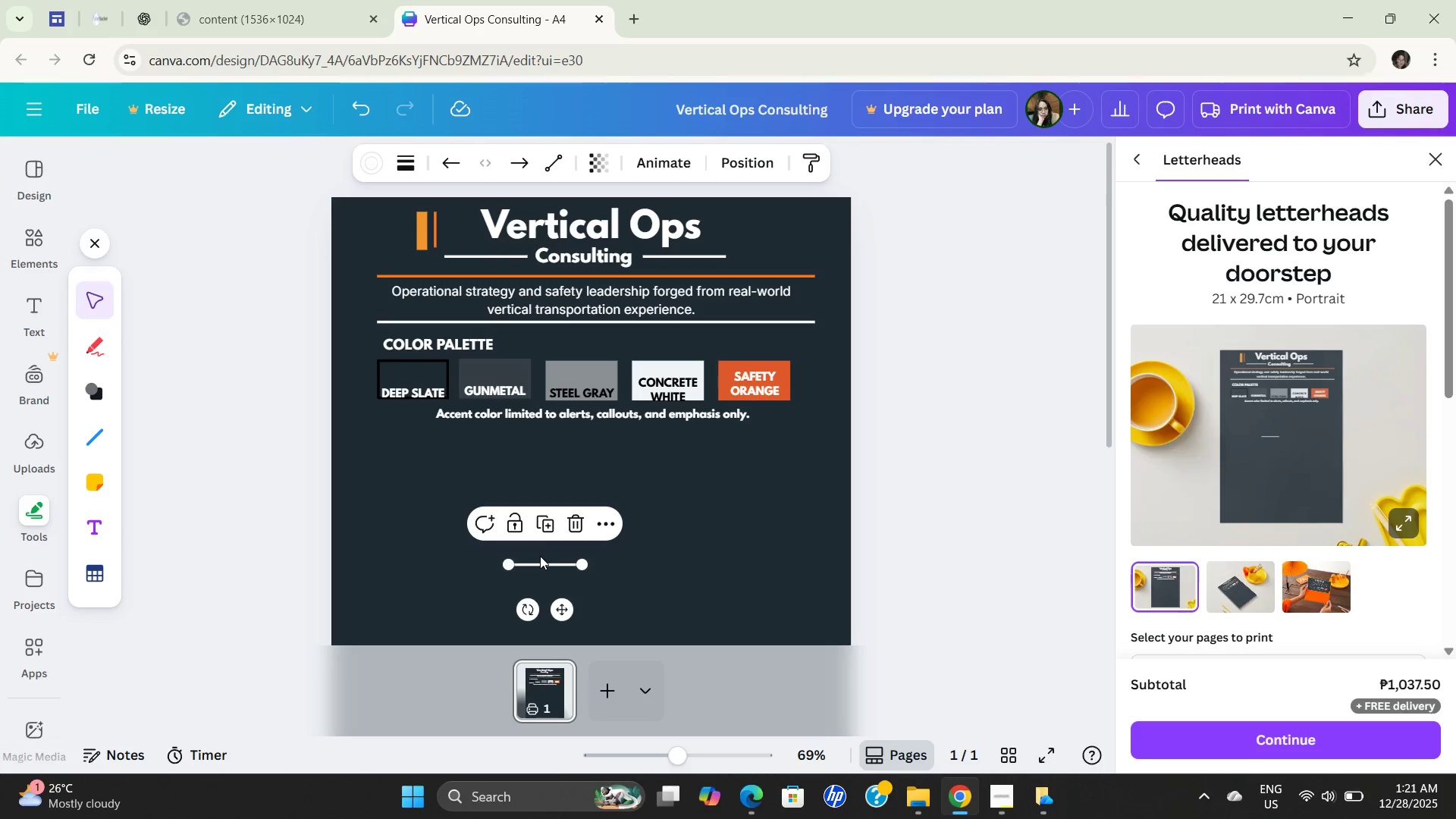 
left_click([540, 565])
 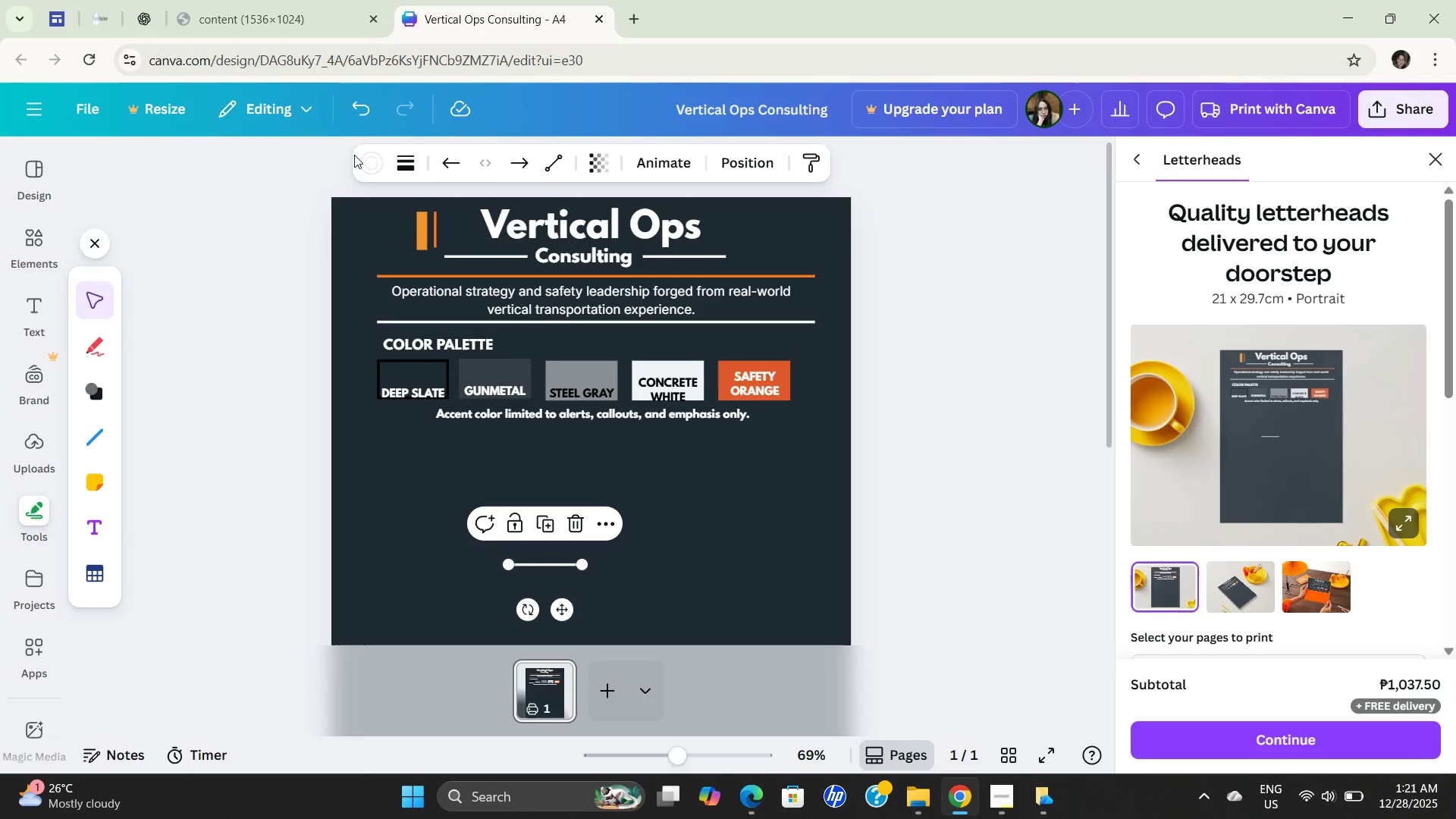 
left_click([370, 164])
 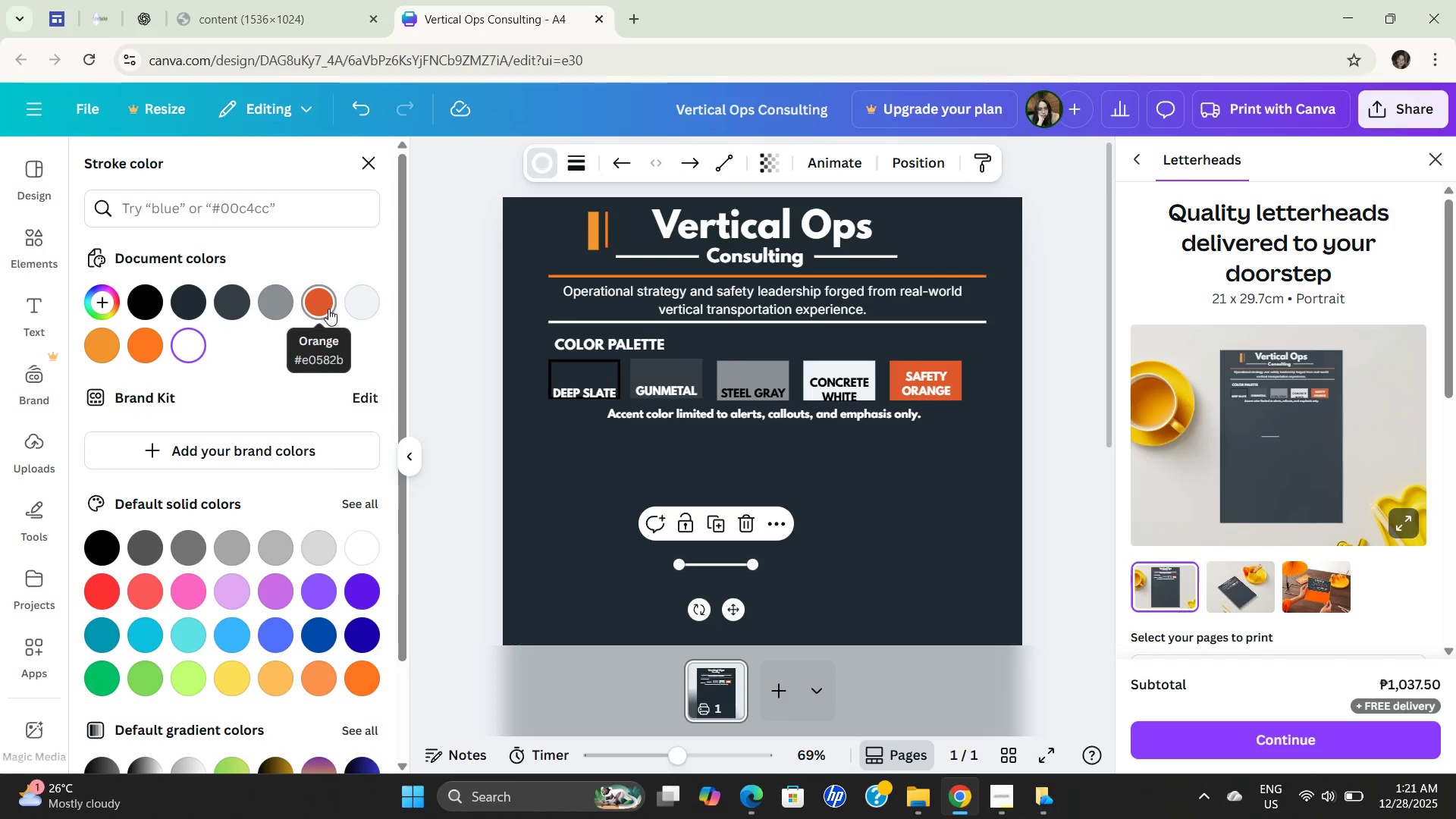 
left_click([328, 309])
 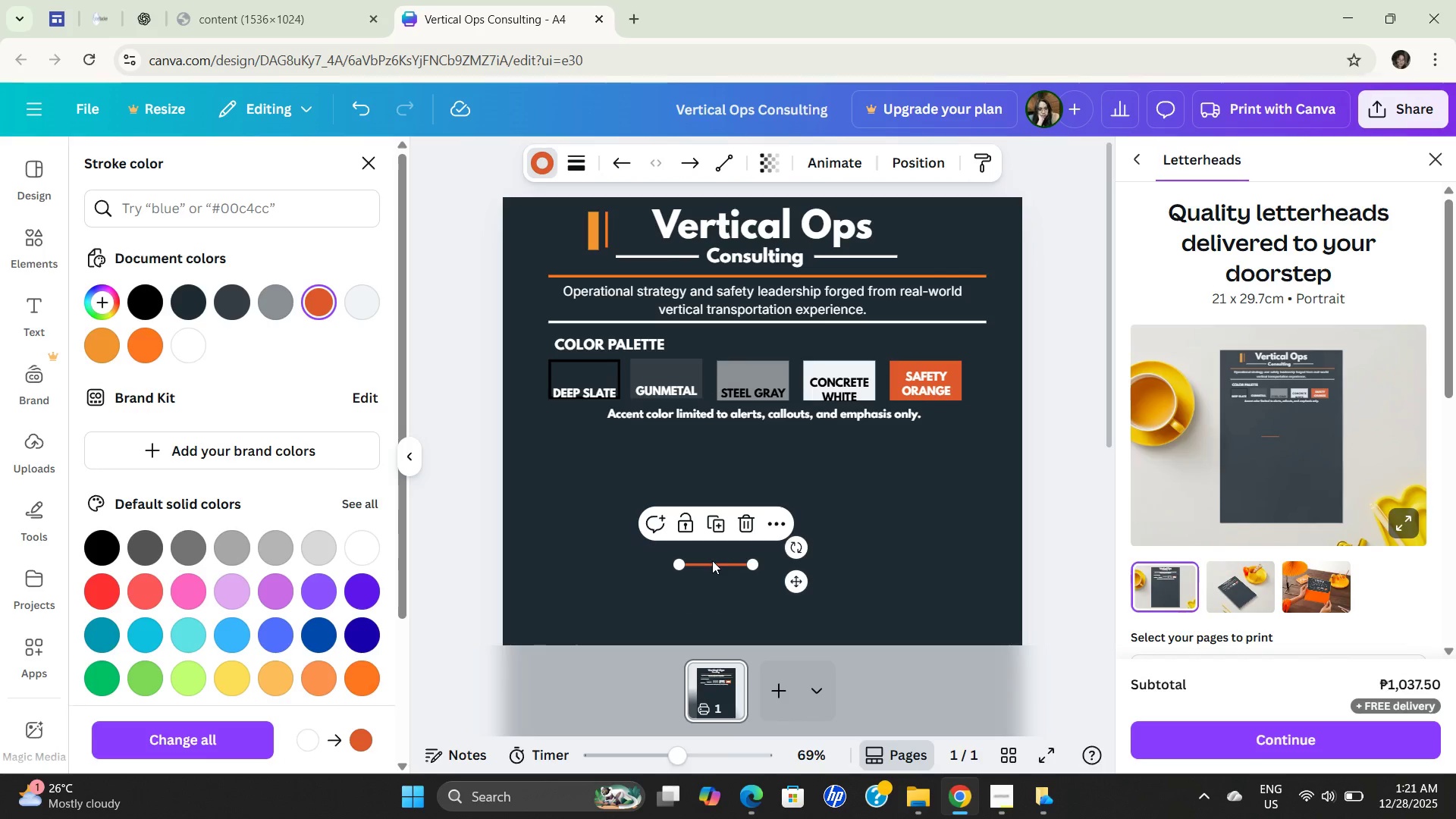 
left_click_drag(start_coordinate=[712, 563], to_coordinate=[562, 412])
 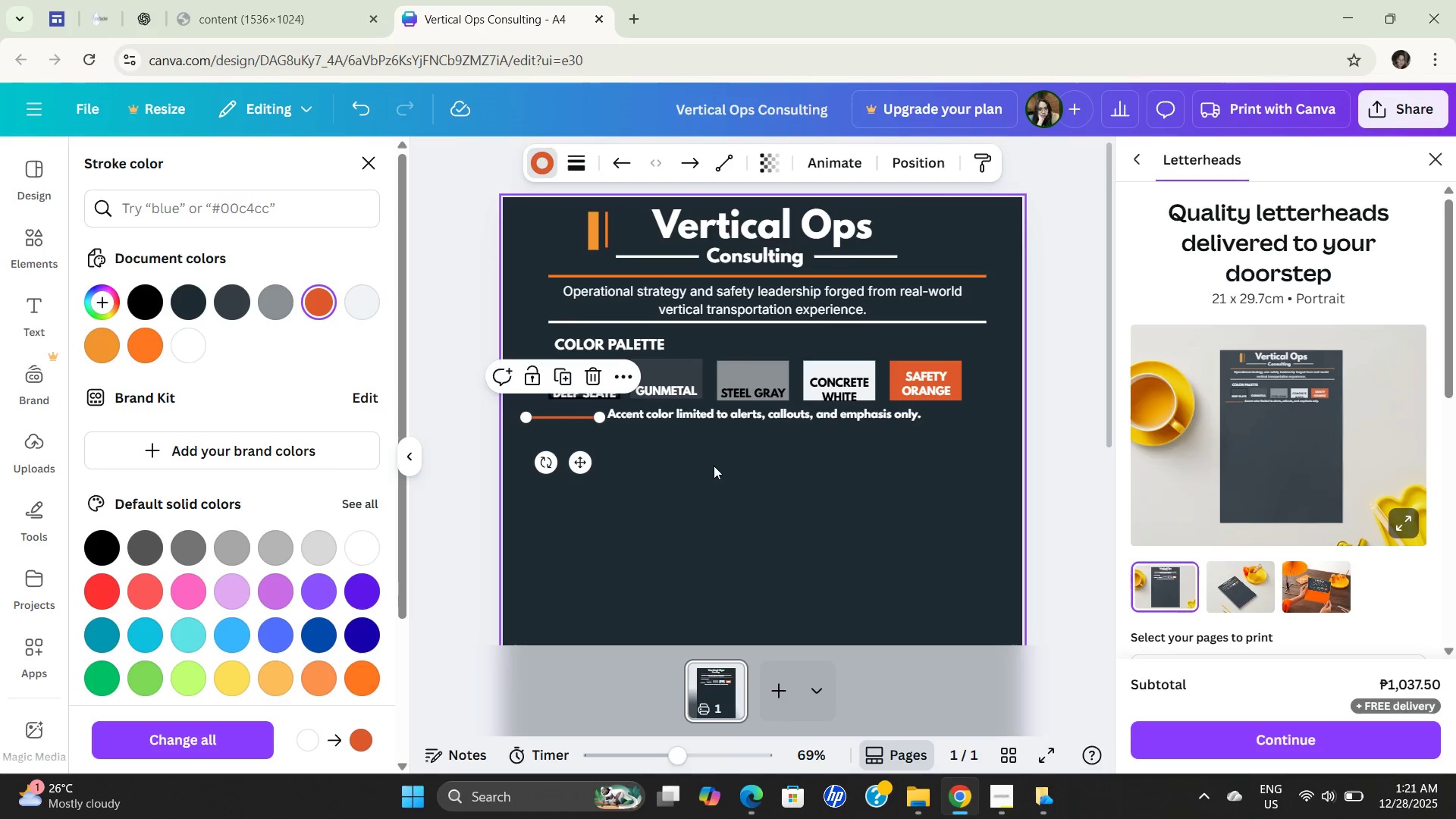 
left_click([720, 466])
 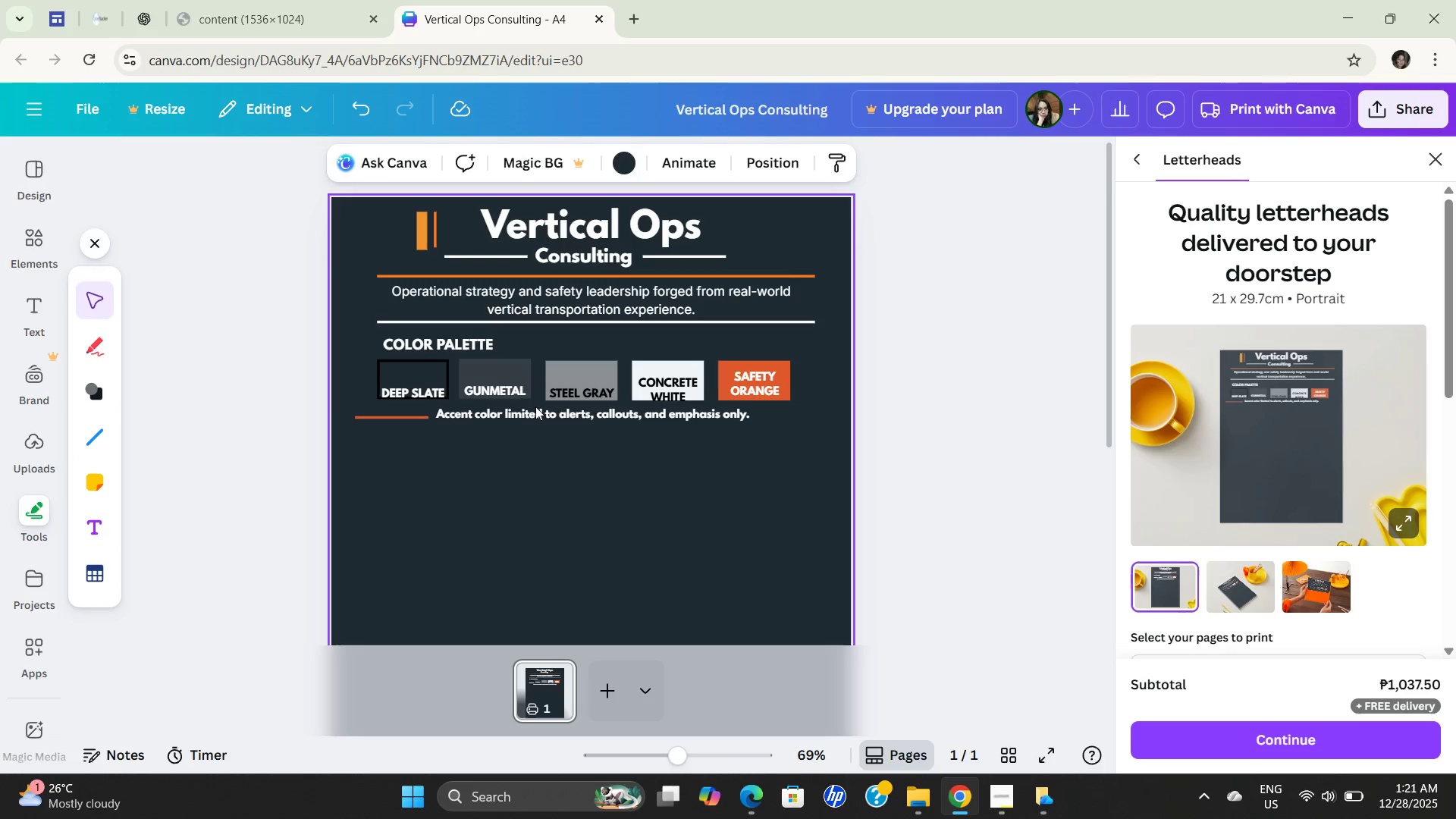 
left_click([548, 413])
 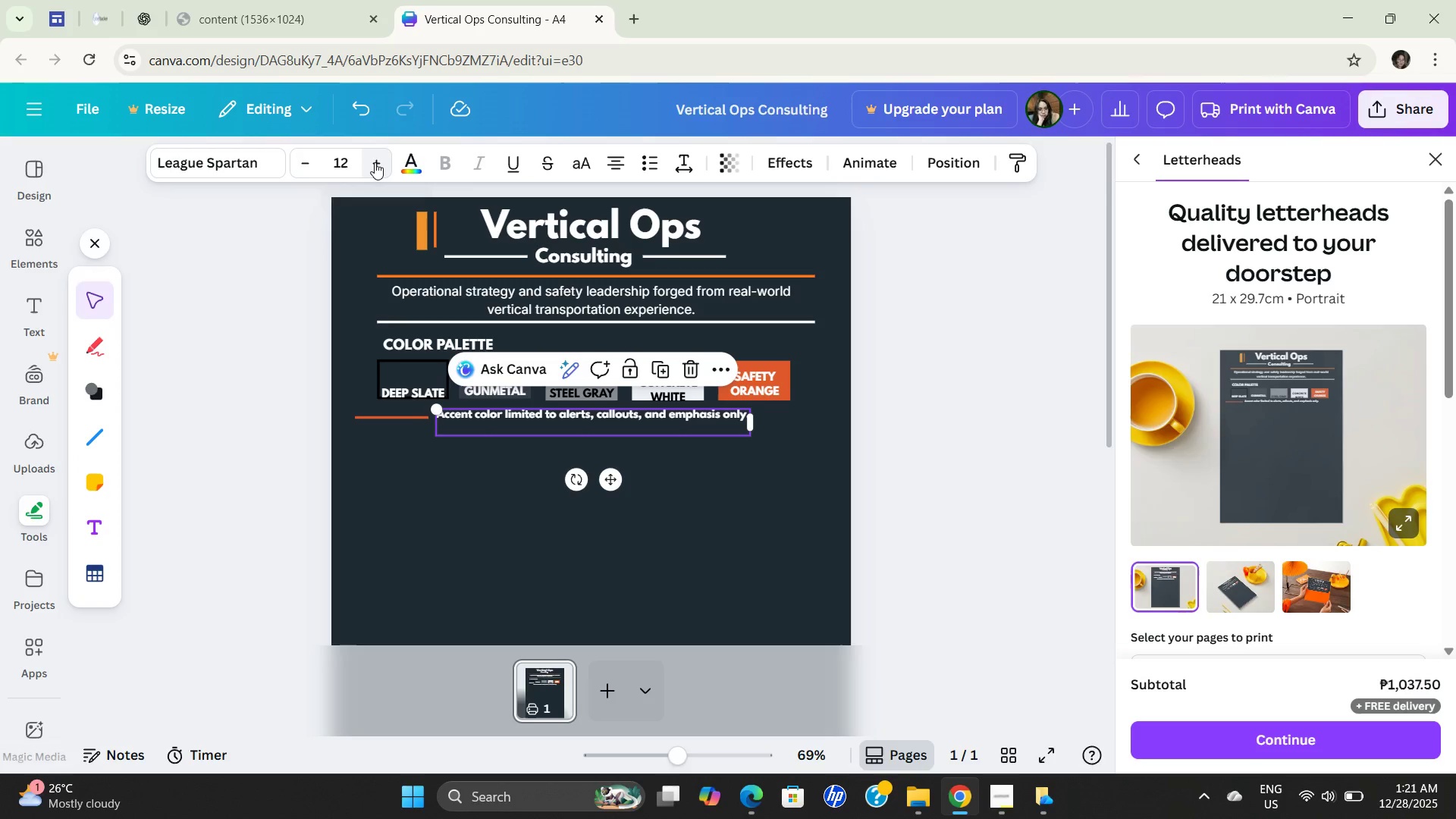 
double_click([375, 162])
 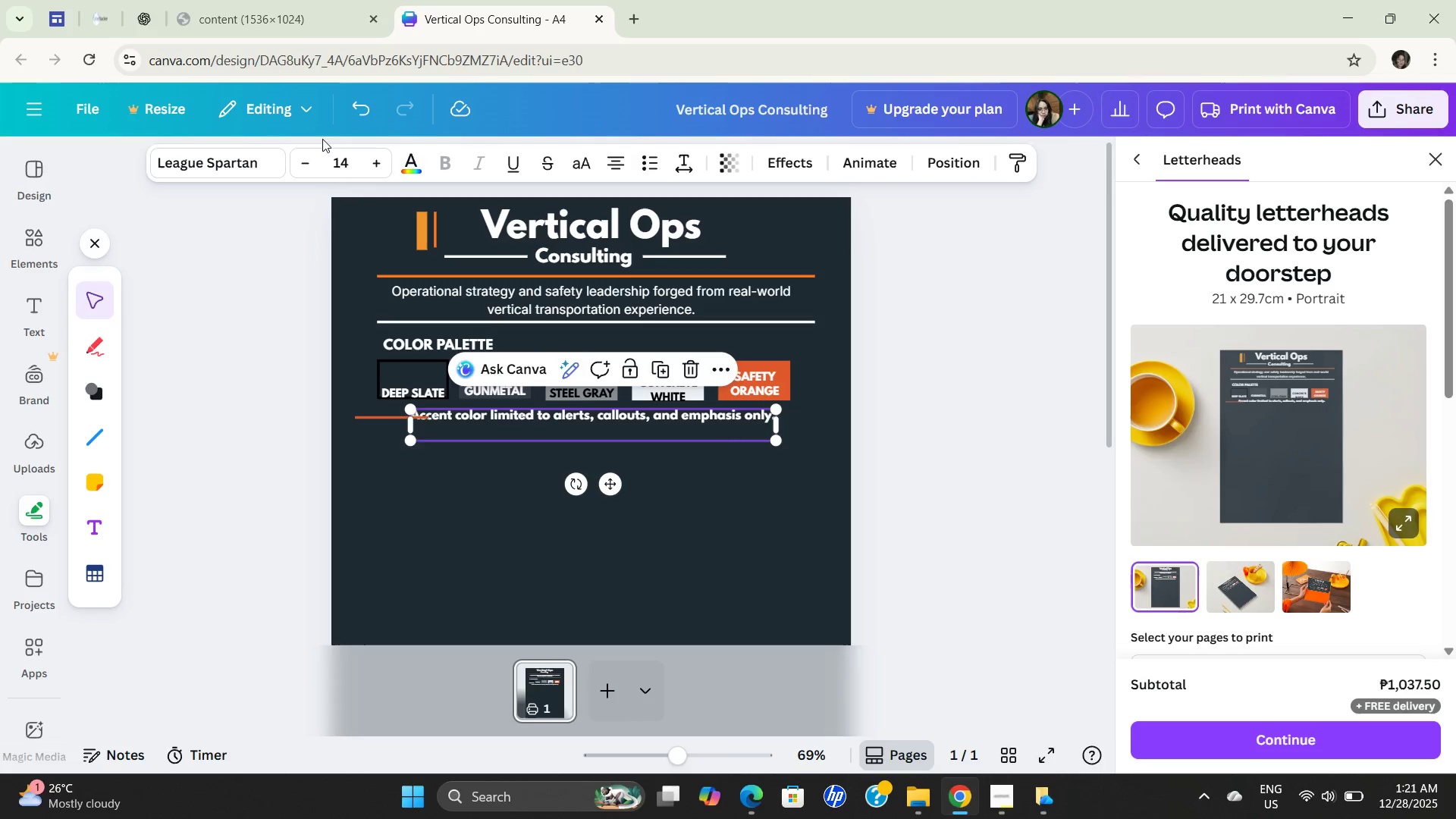 
double_click([304, 164])
 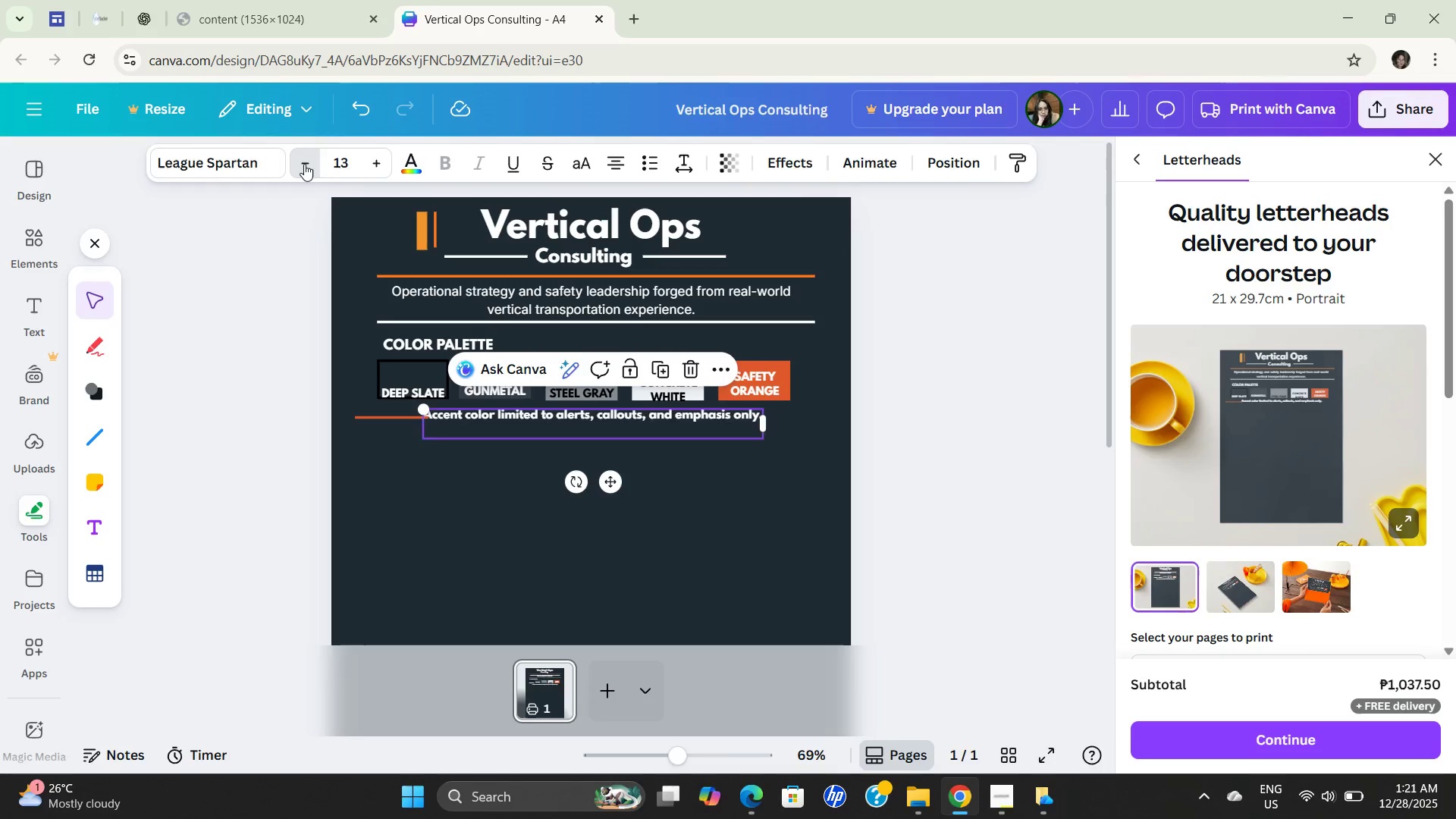 
triple_click([304, 164])
 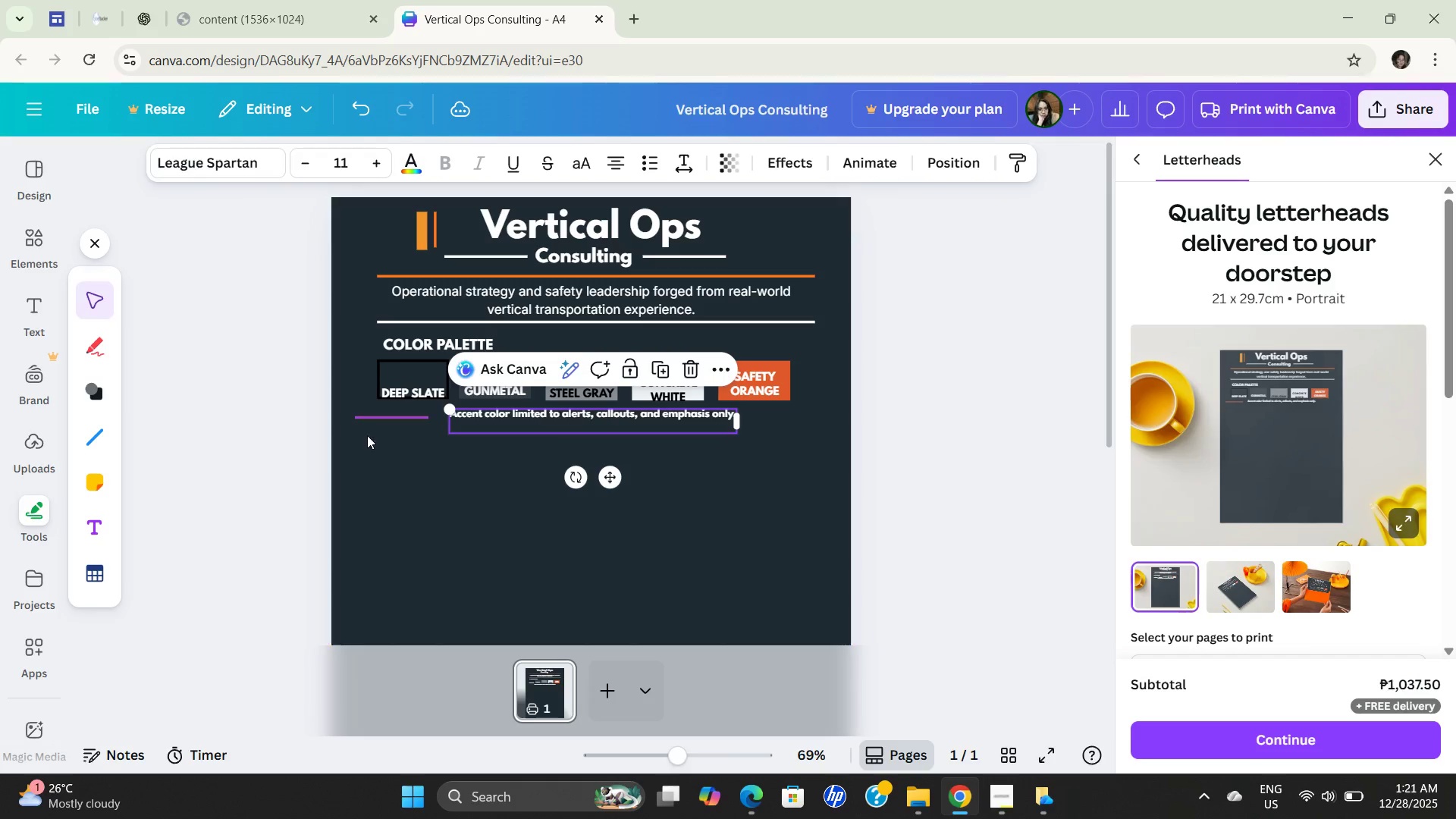 
left_click([399, 571])
 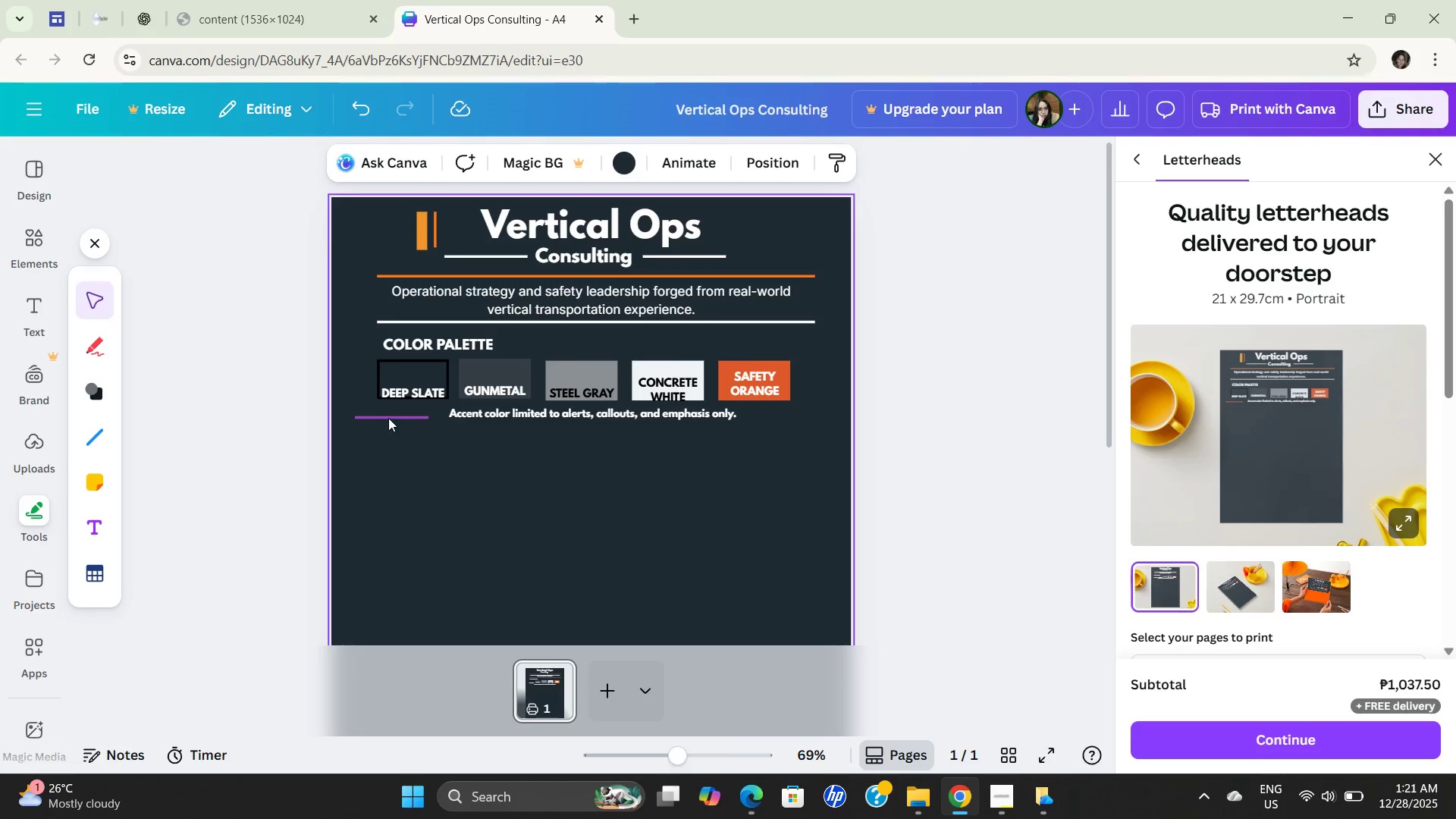 
left_click_drag(start_coordinate=[388, 418], to_coordinate=[396, 416])
 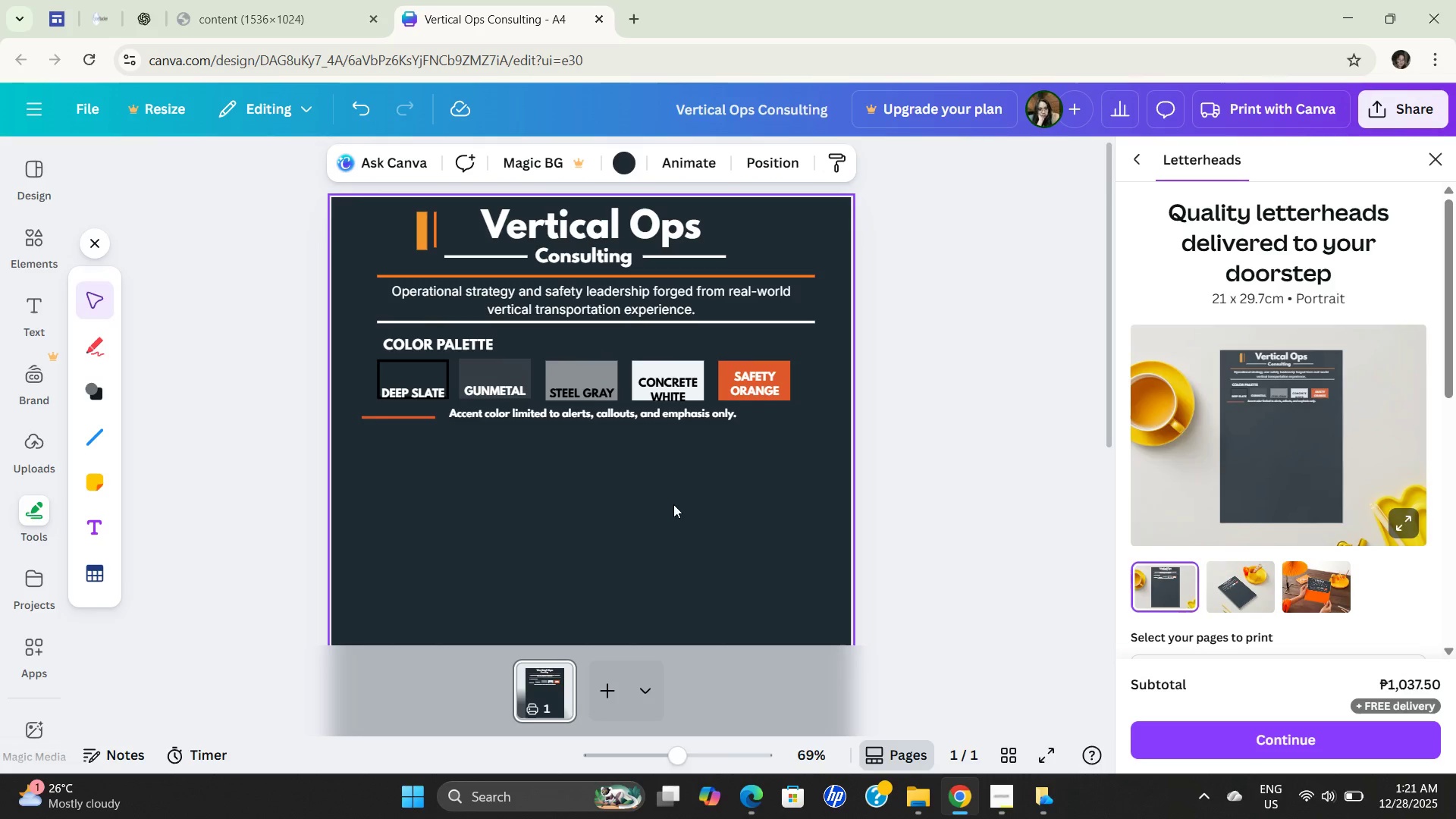 
left_click([691, 502])
 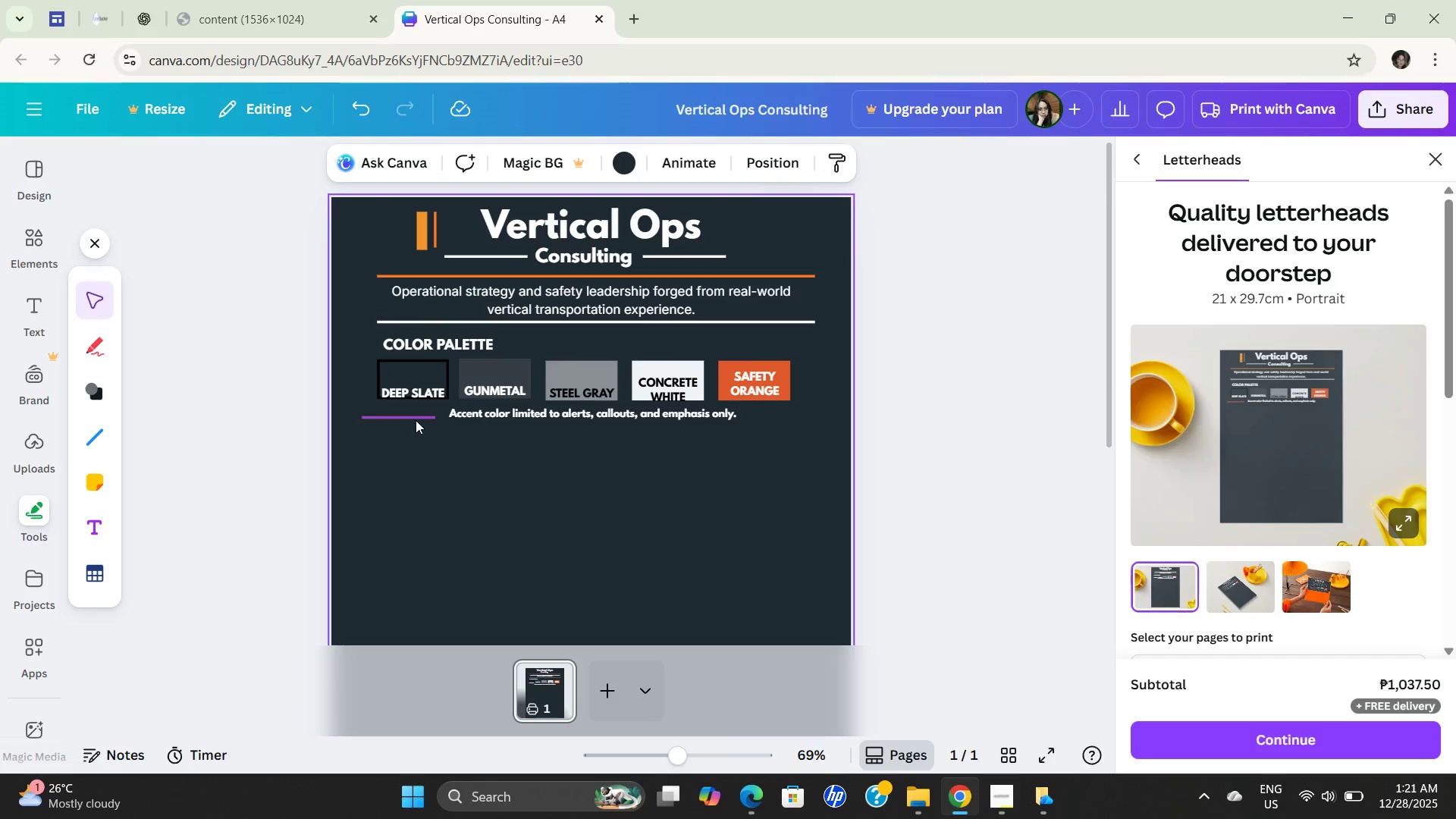 
left_click([413, 417])
 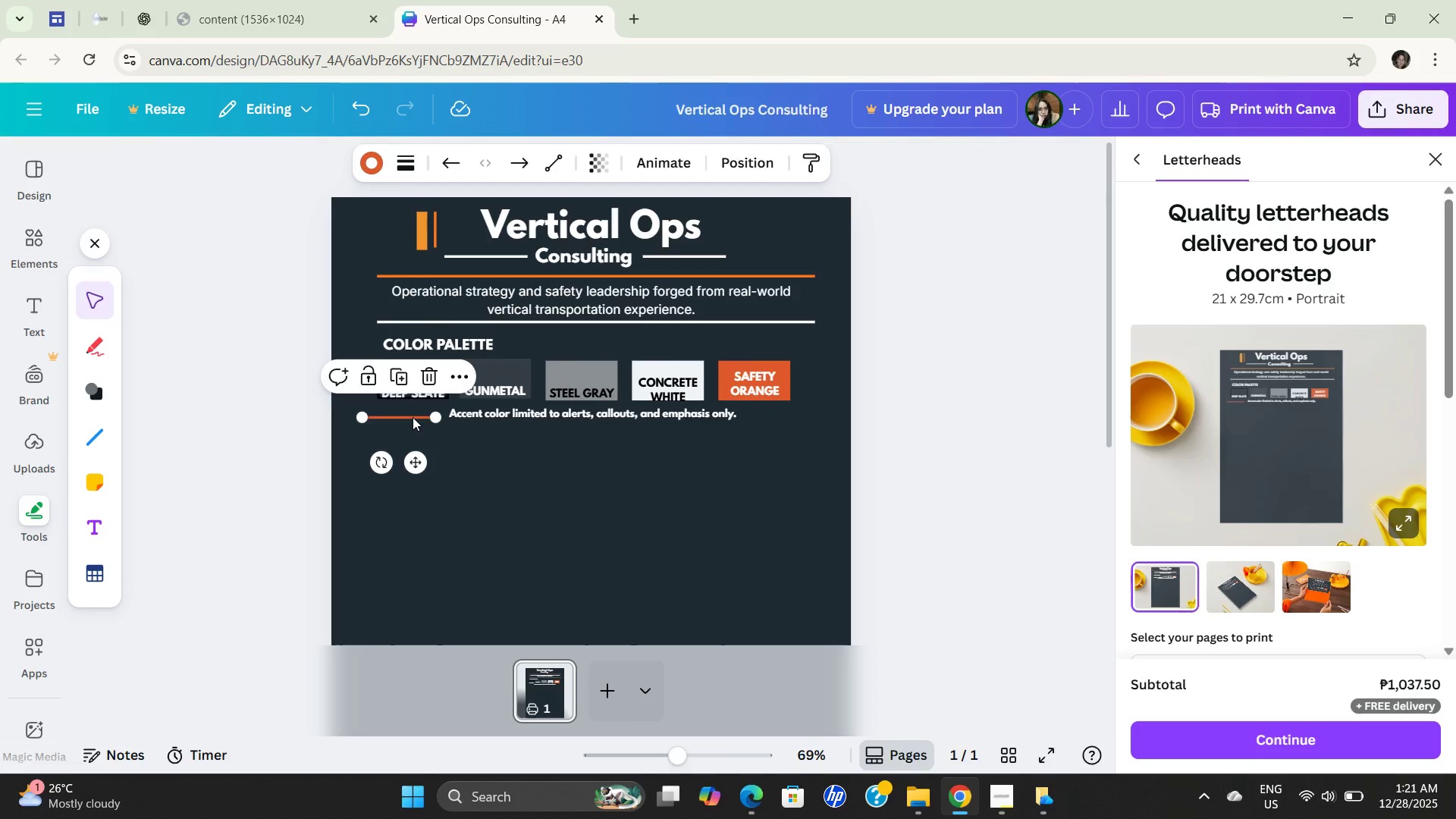 
key(Control+C)
 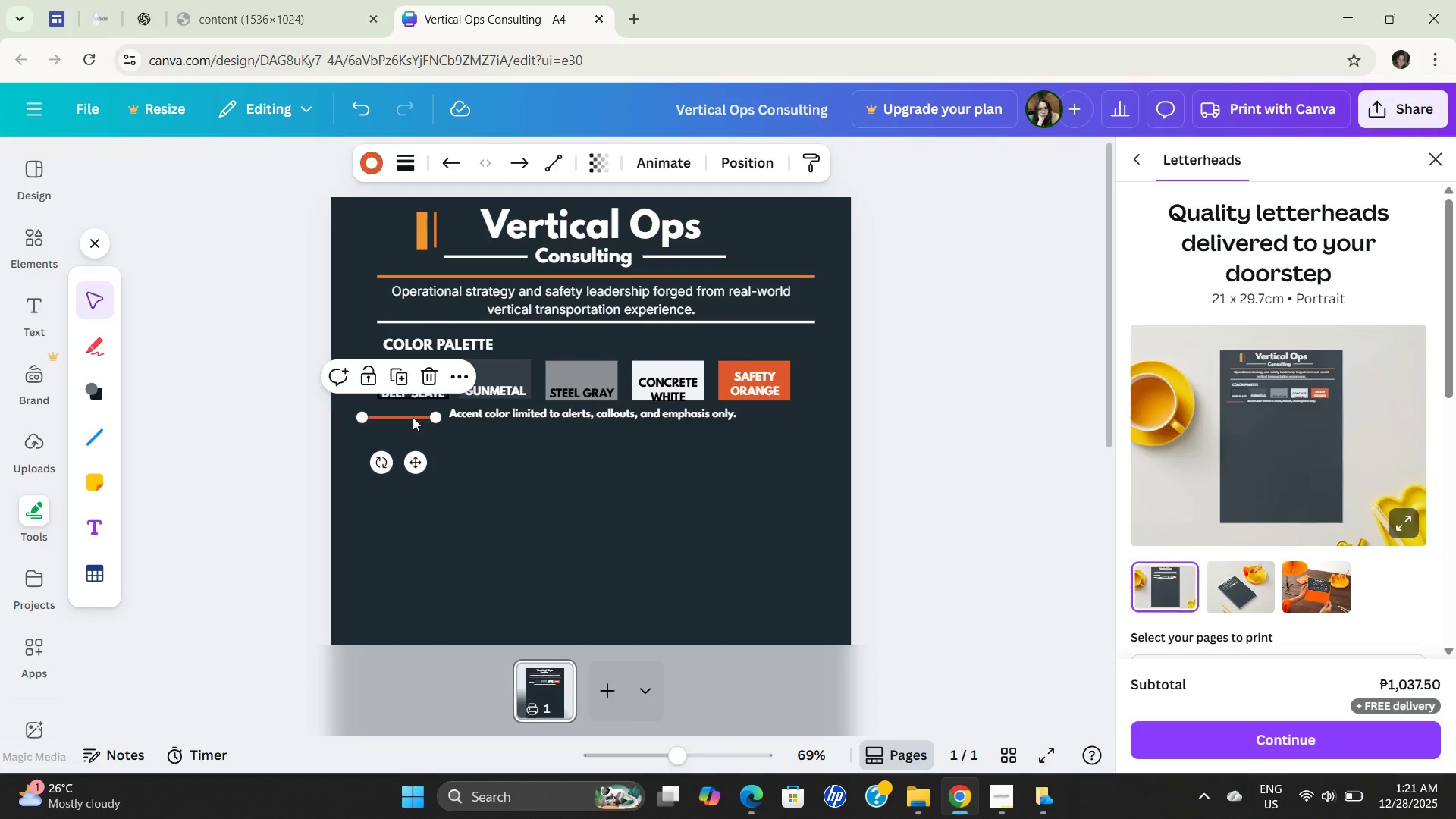 
key(Control+C)
 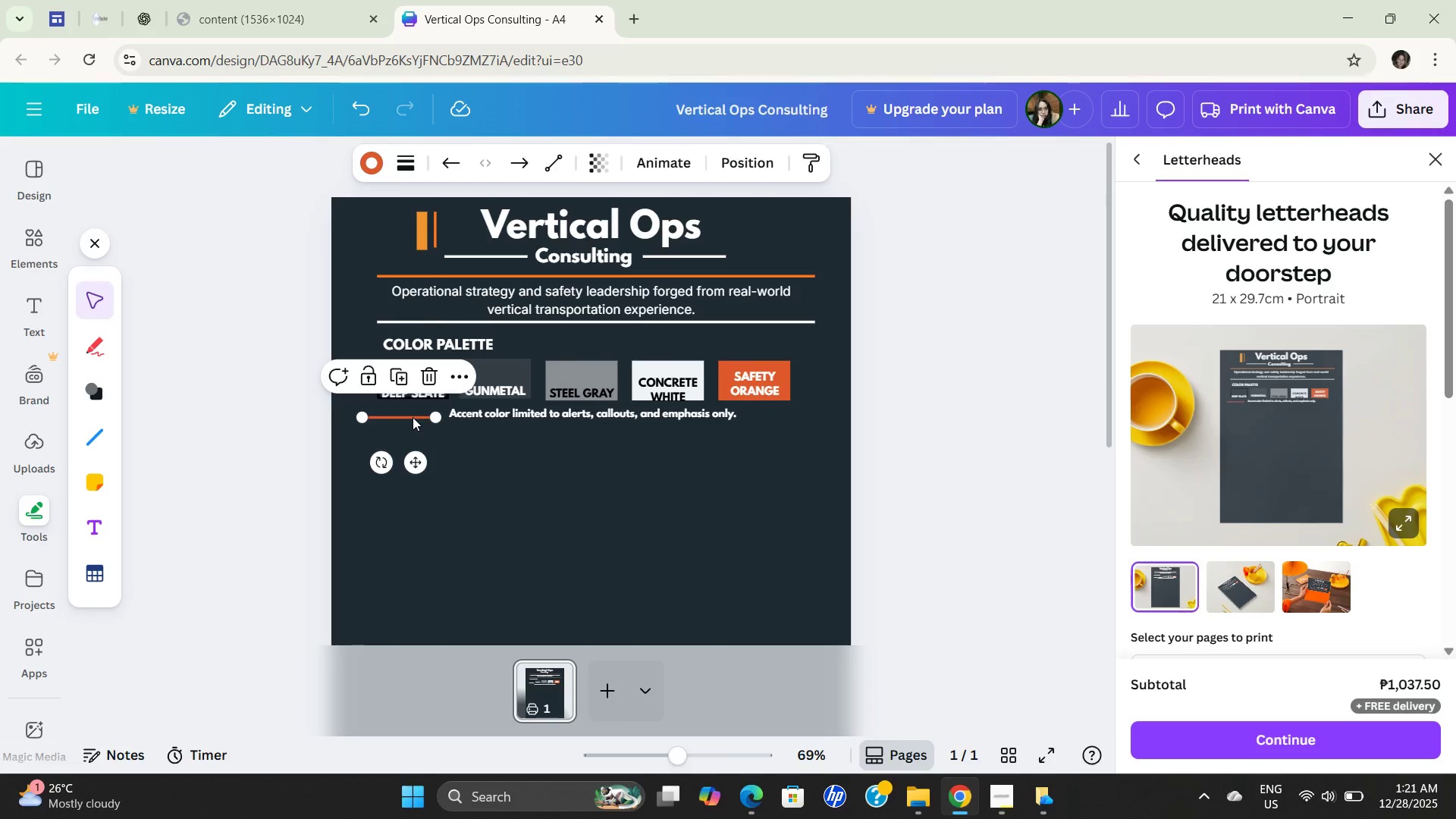 
key(Control+ControlLeft)
 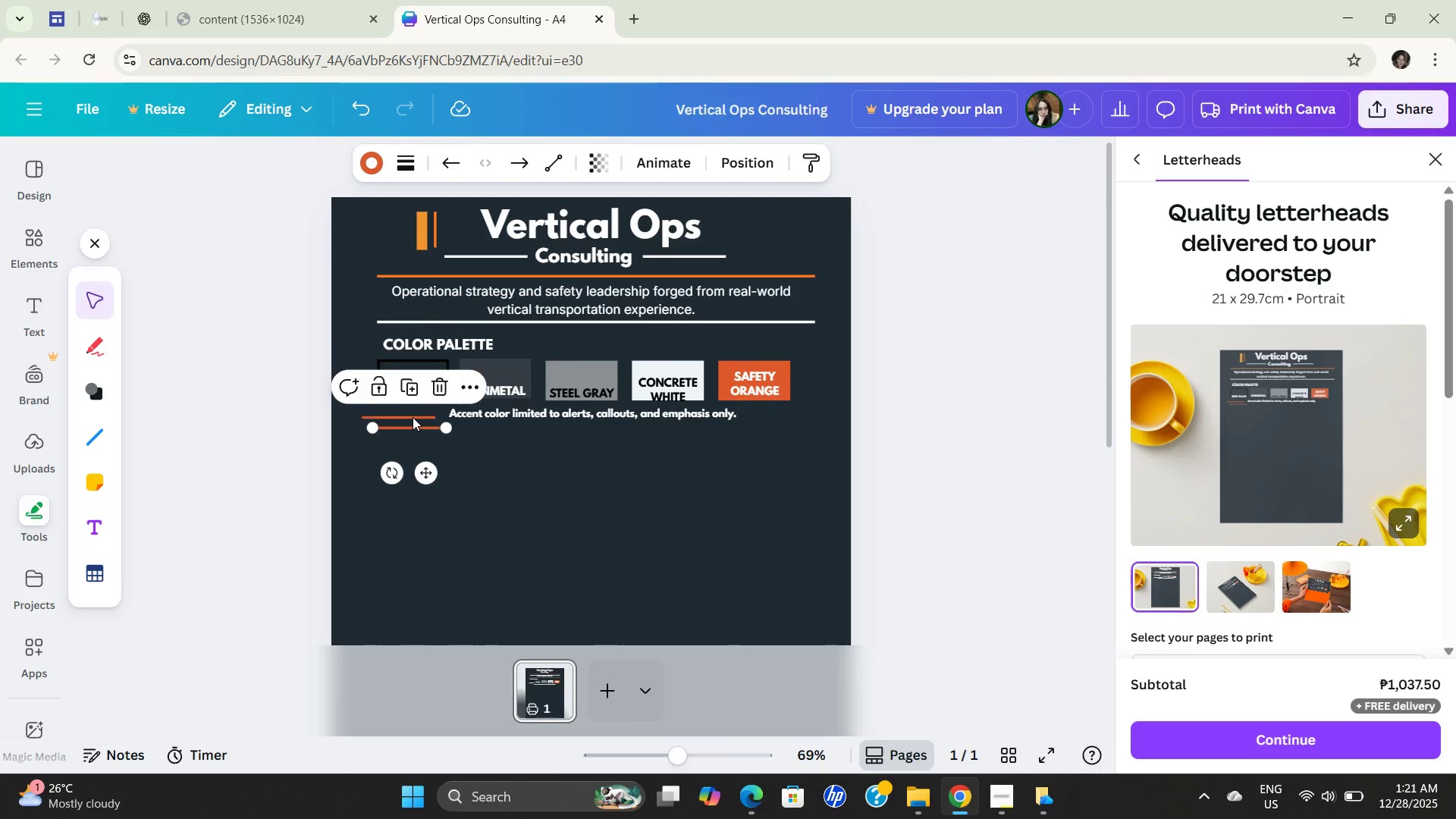 
key(Control+V)
 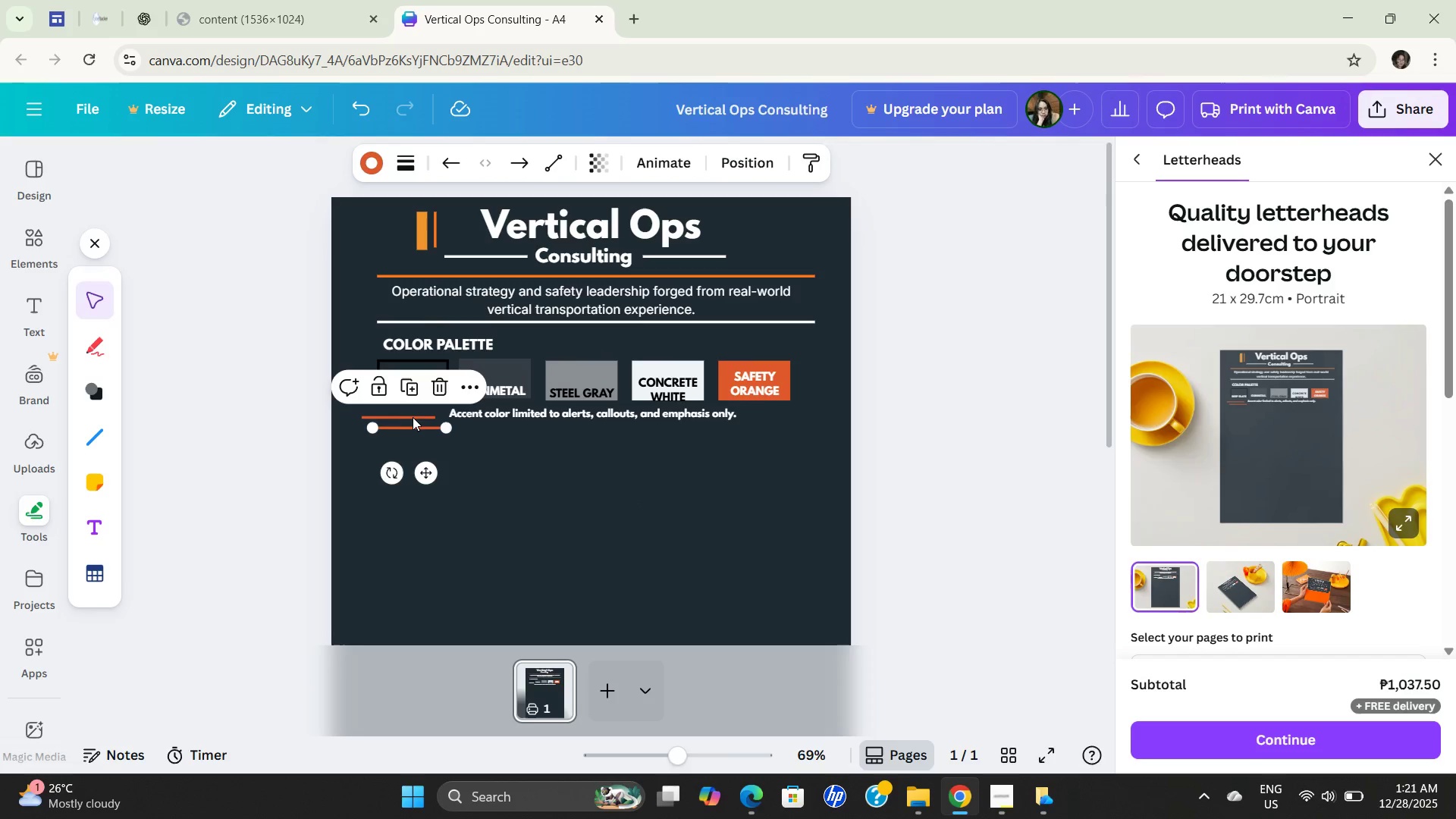 
left_click([413, 417])
 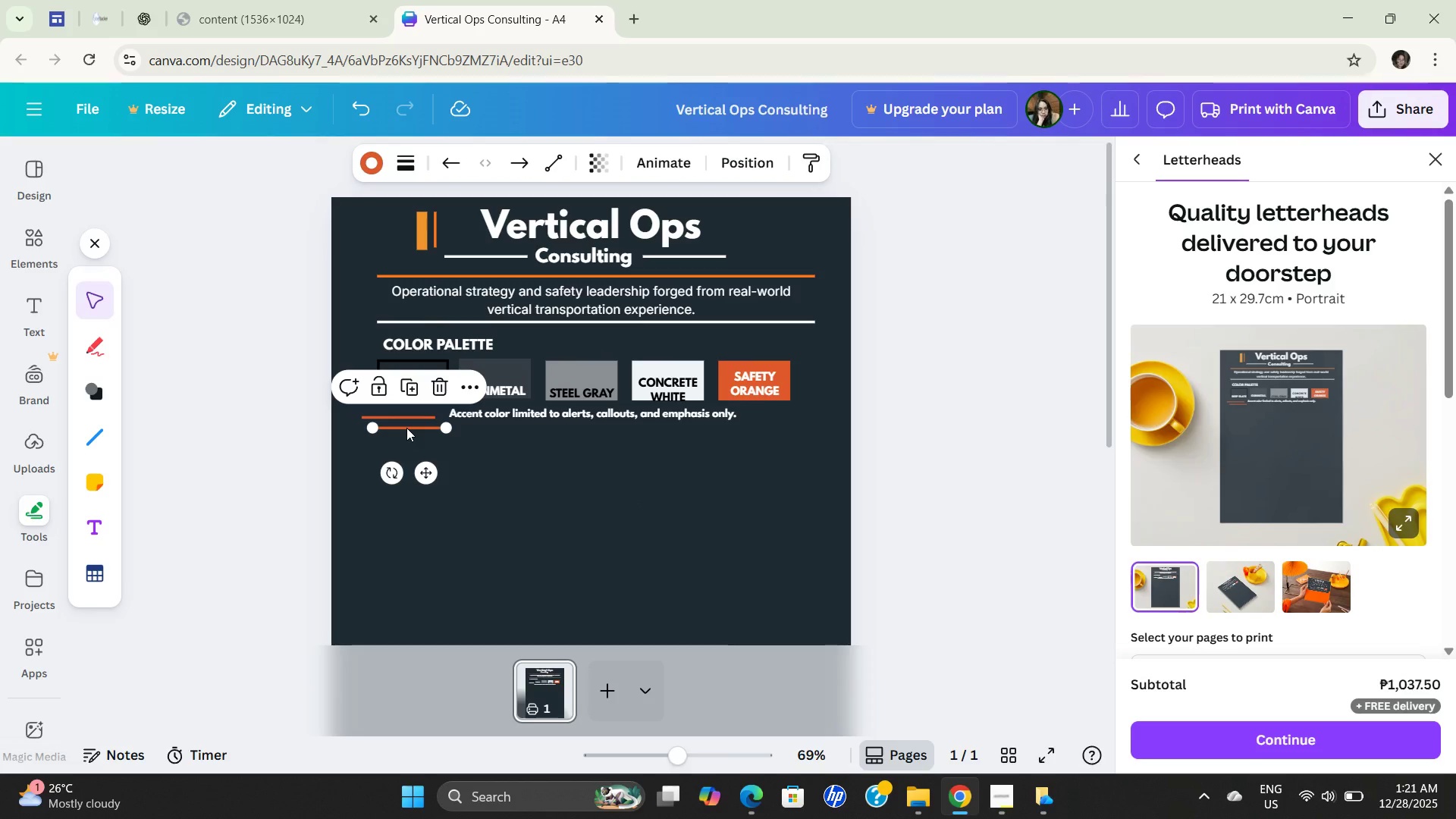 
left_click_drag(start_coordinate=[406, 428], to_coordinate=[777, 416])
 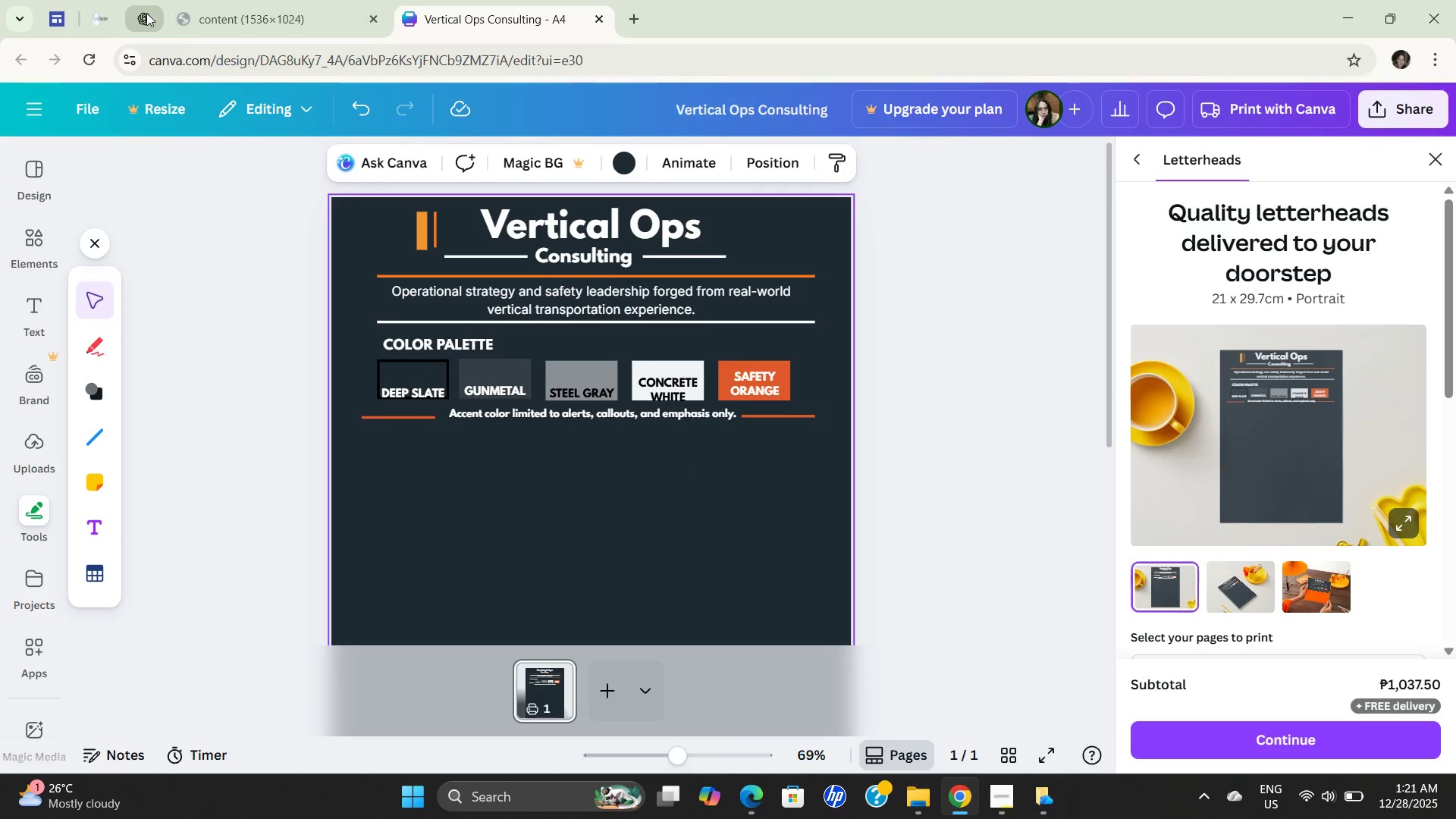 
left_click([139, 21])
 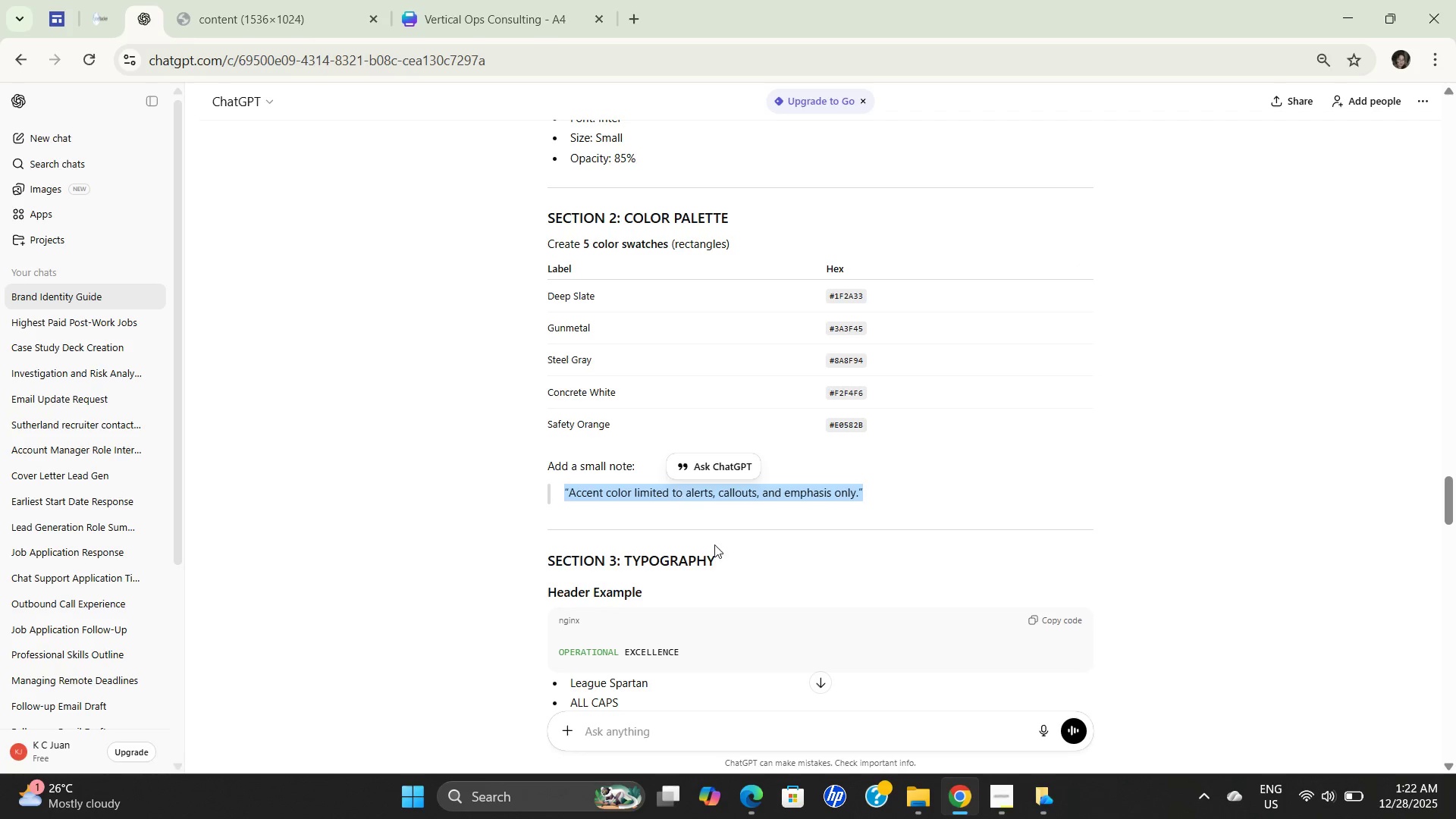 
scroll: coordinate [720, 554], scroll_direction: down, amount: 3.0
 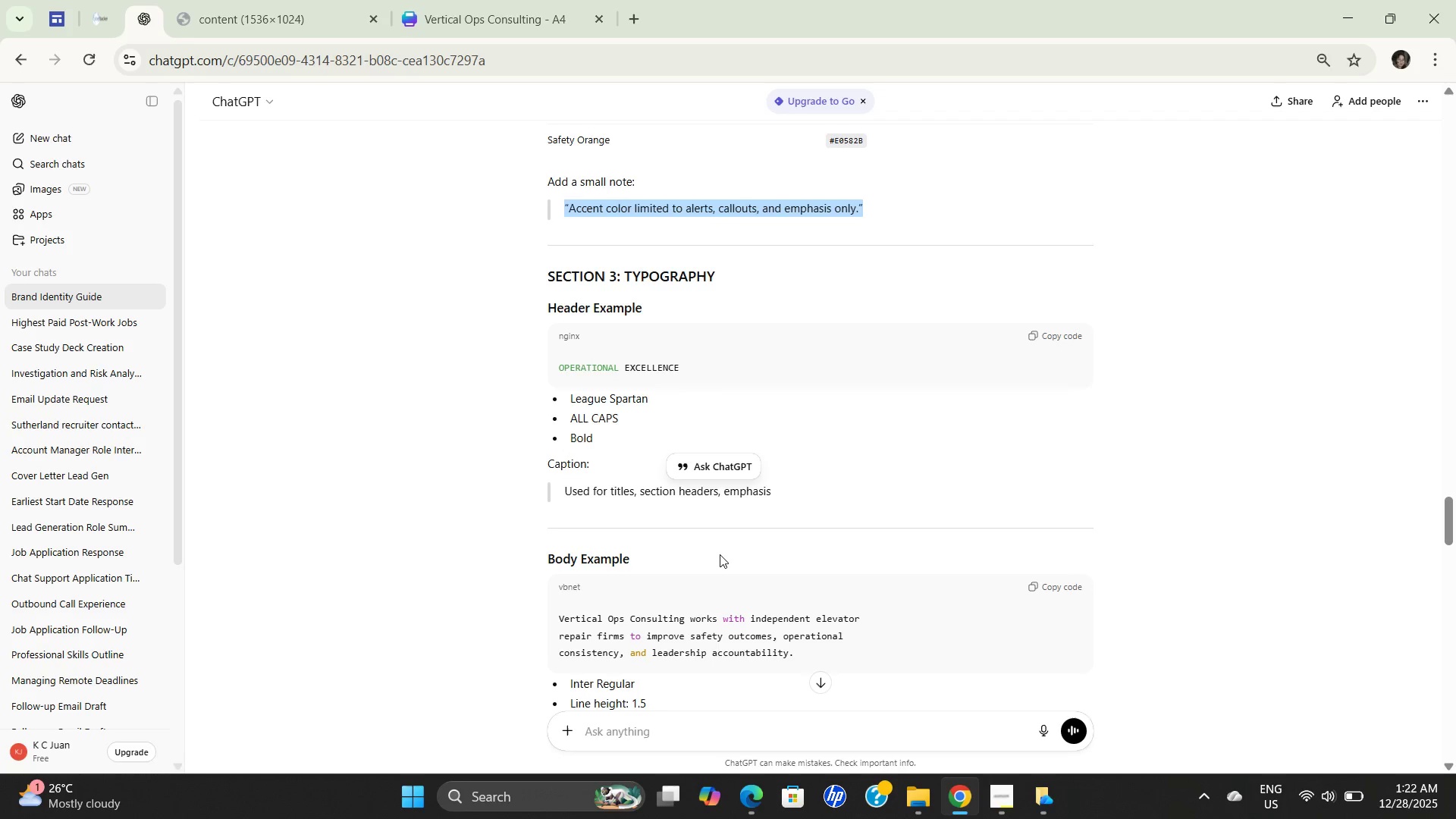 
scroll: coordinate [720, 554], scroll_direction: up, amount: 2.0
 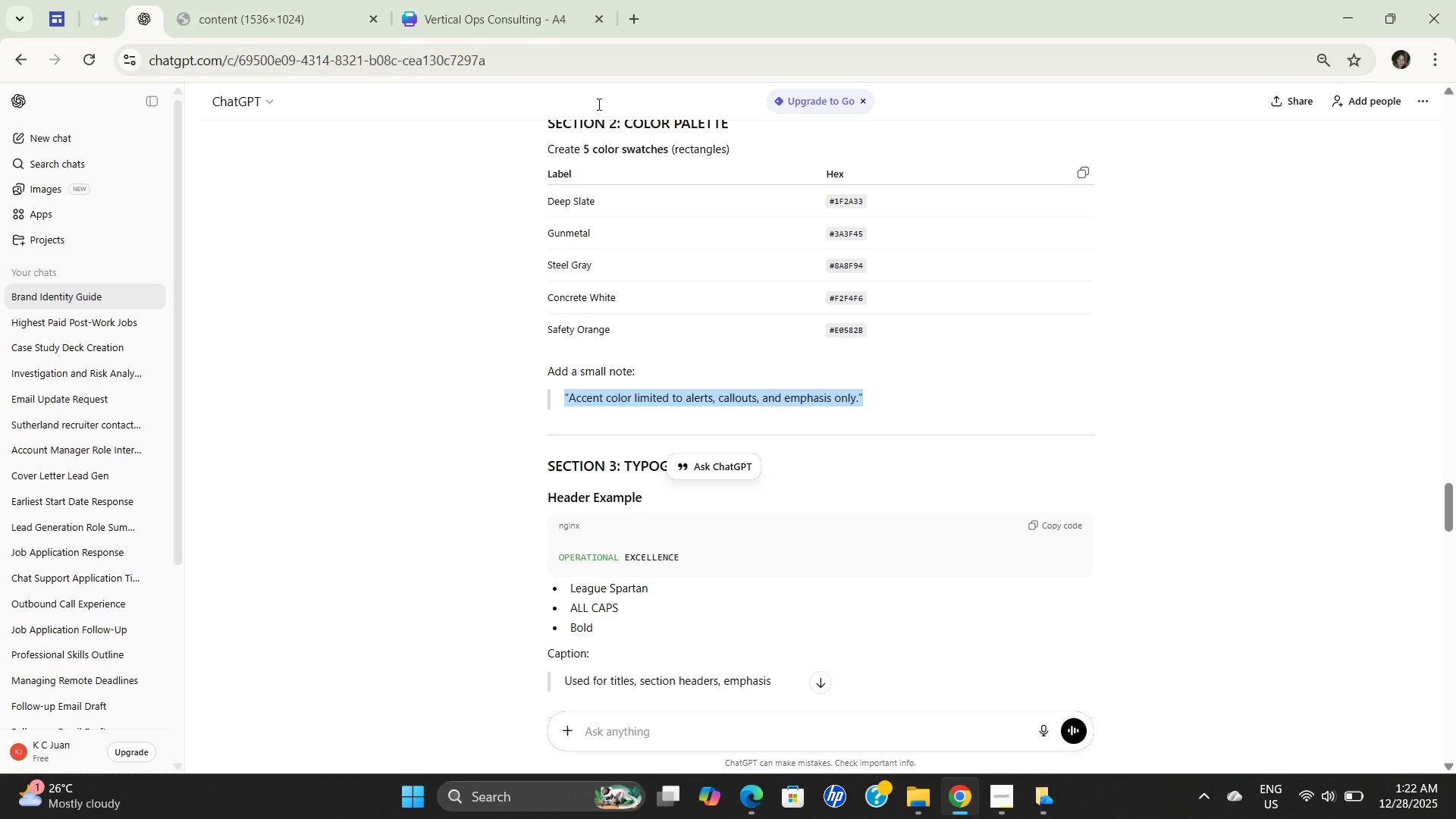 
left_click([256, 20])
 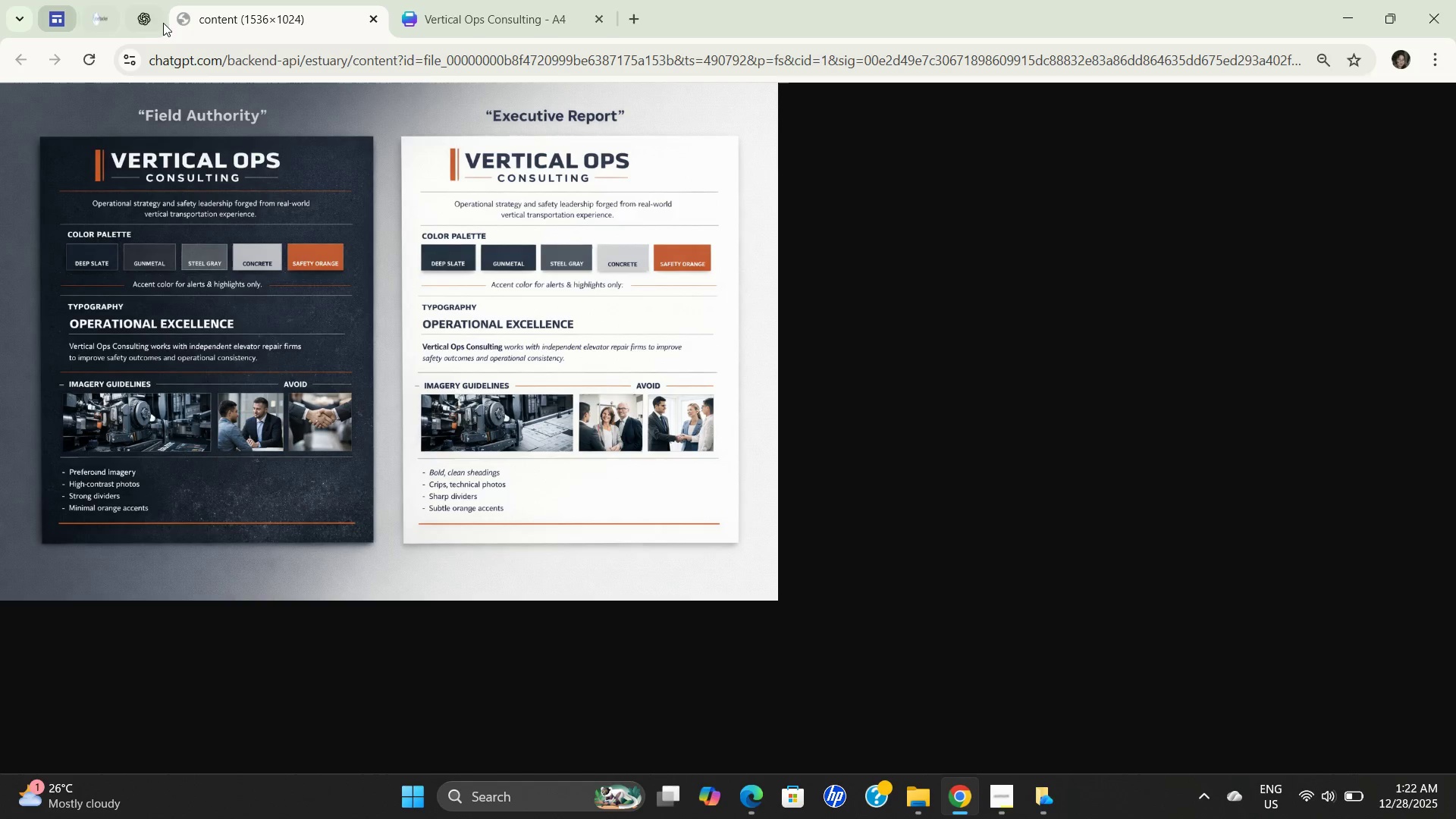 
left_click([99, 17])
 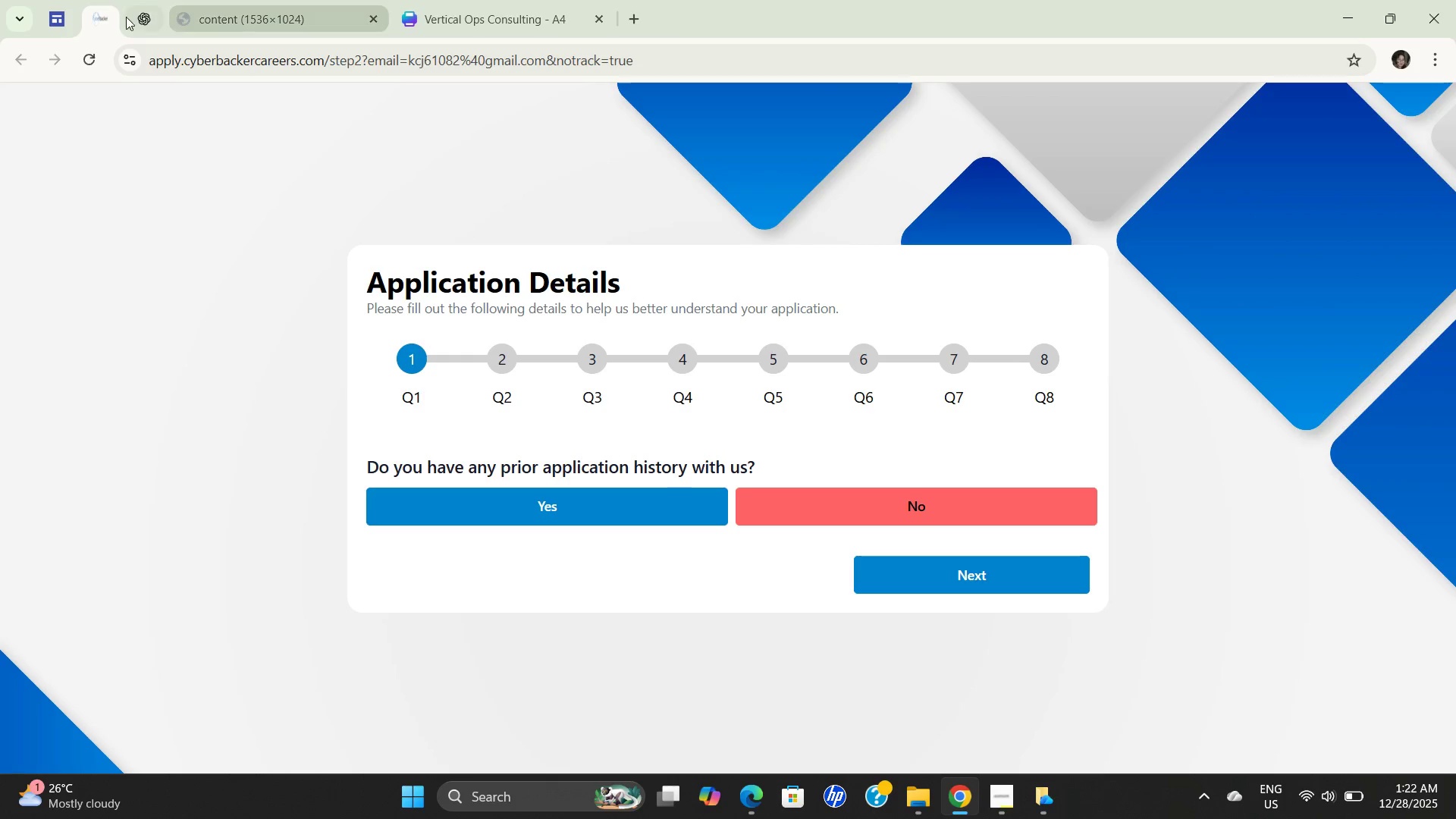 
left_click([135, 17])
 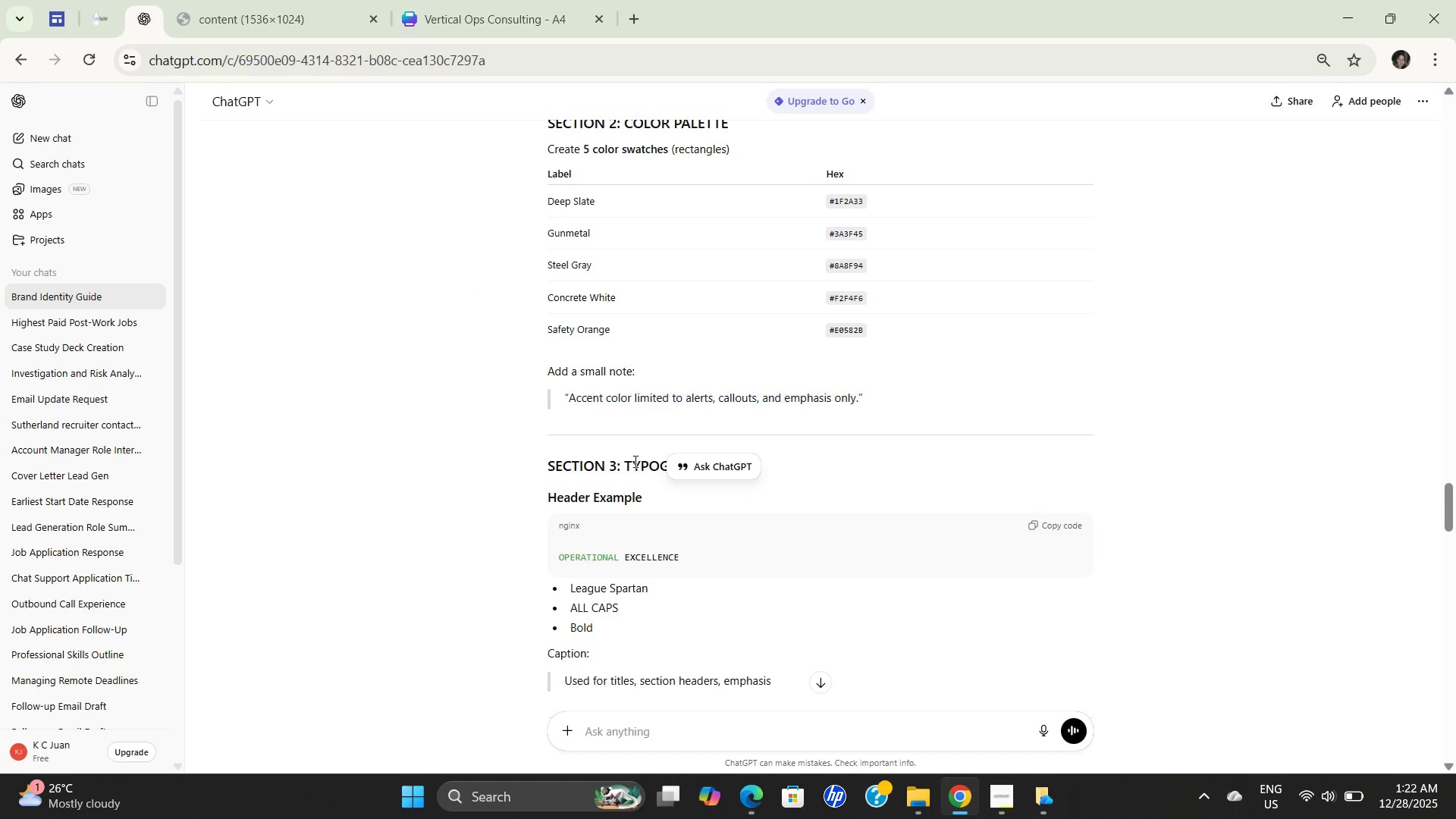 
double_click([634, 461])
 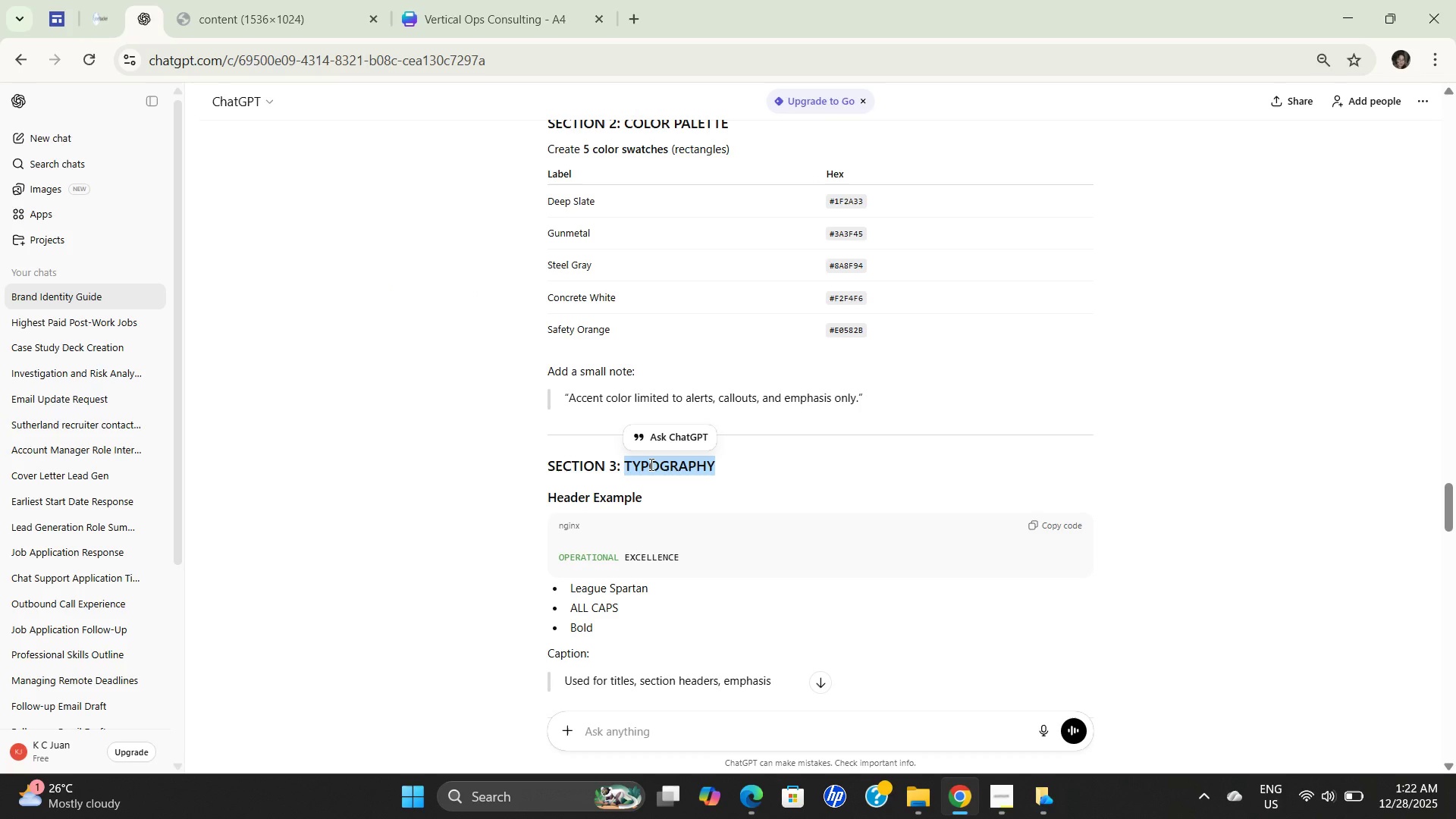 
key(Control+C)
 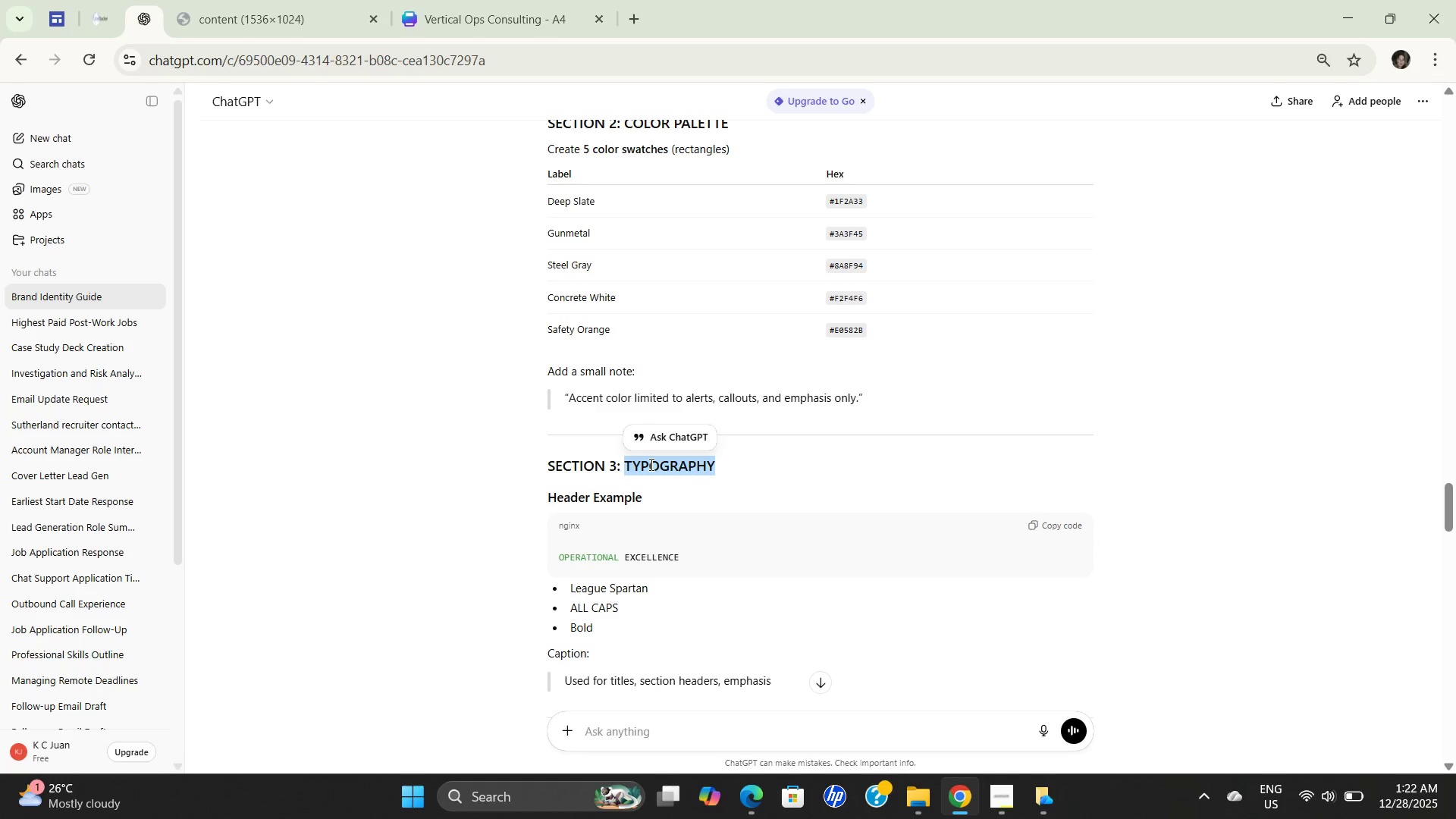 
key(Control+C)
 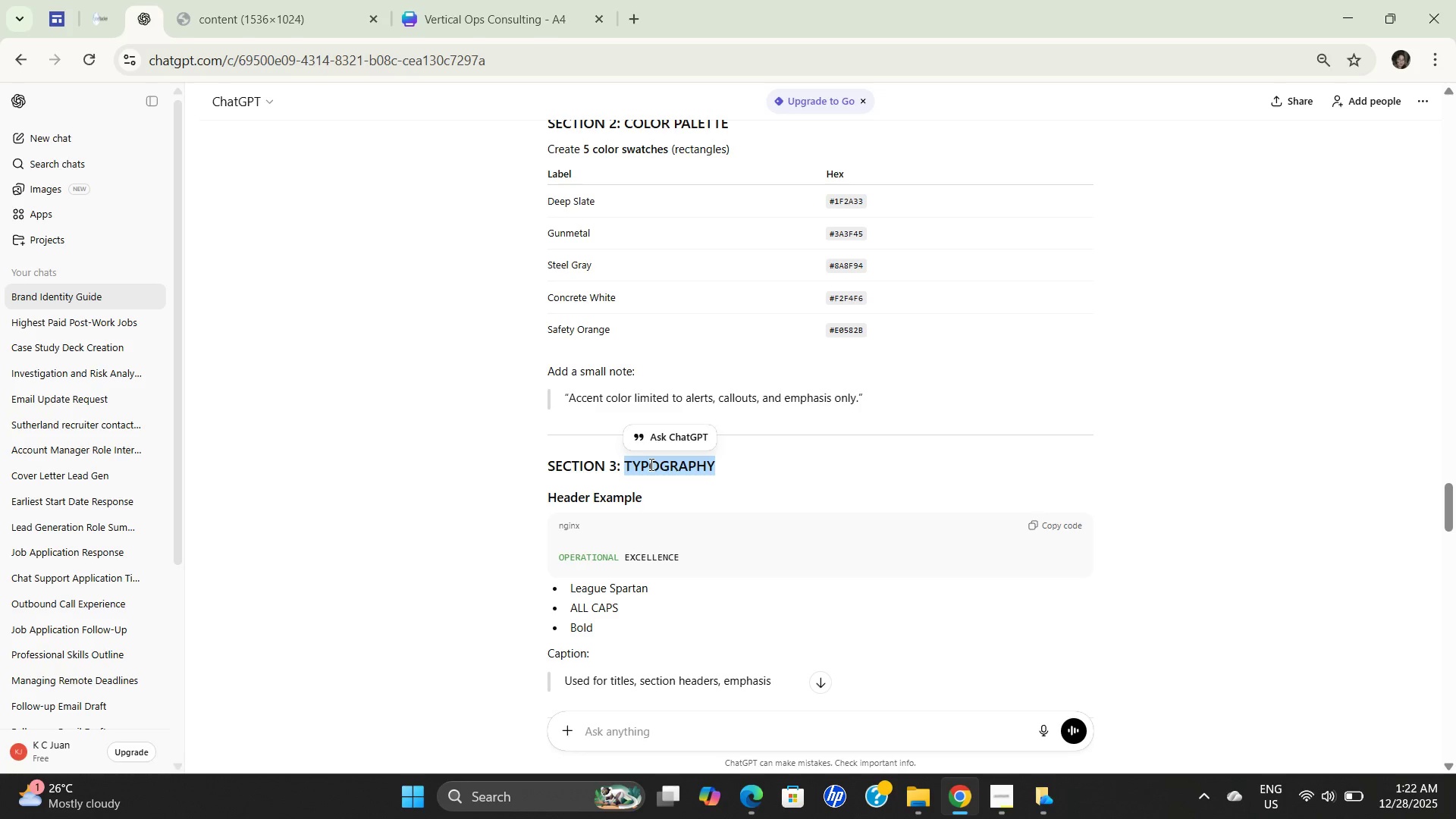 
key(Control+C)
 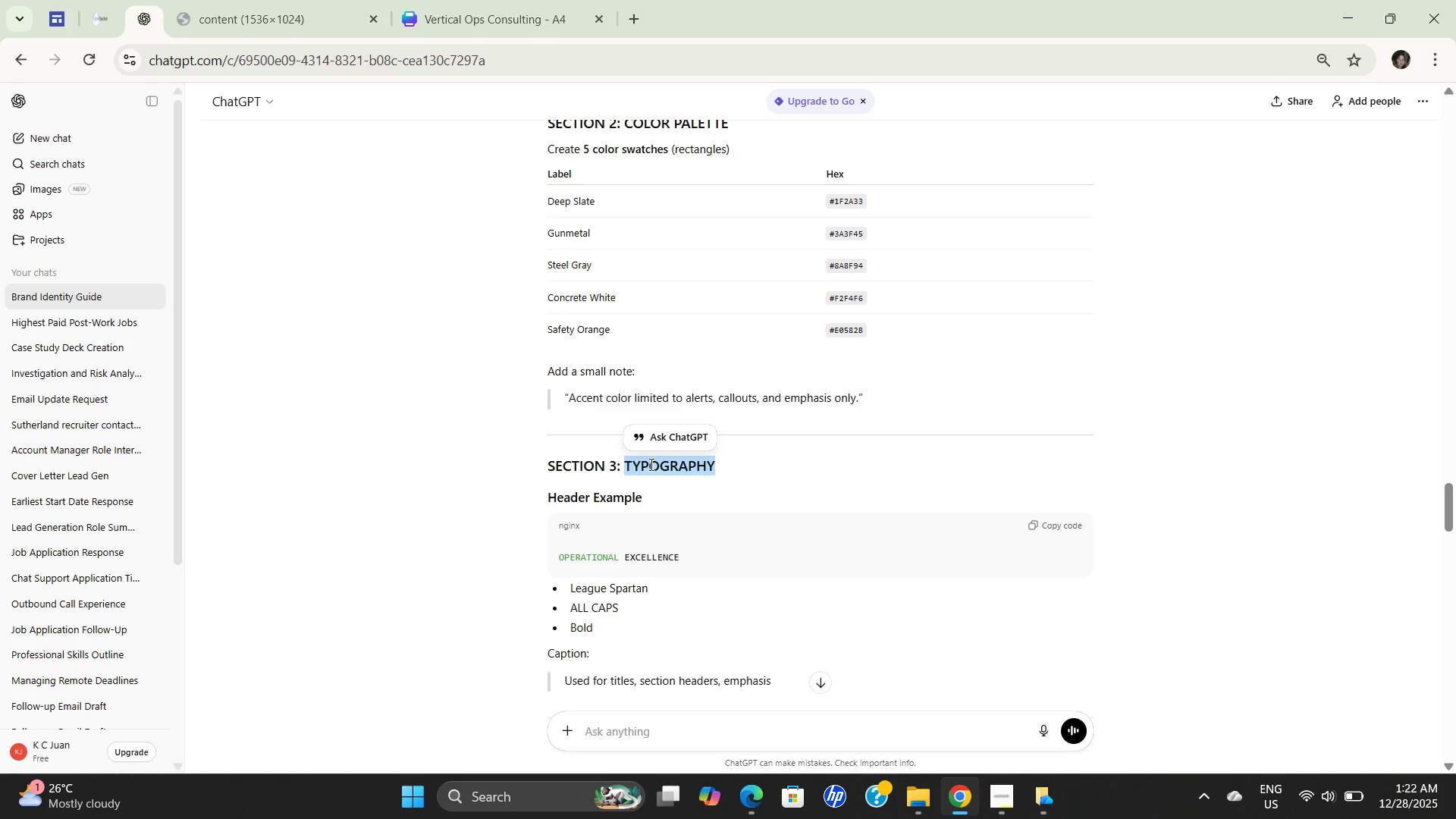 
key(Control+C)
 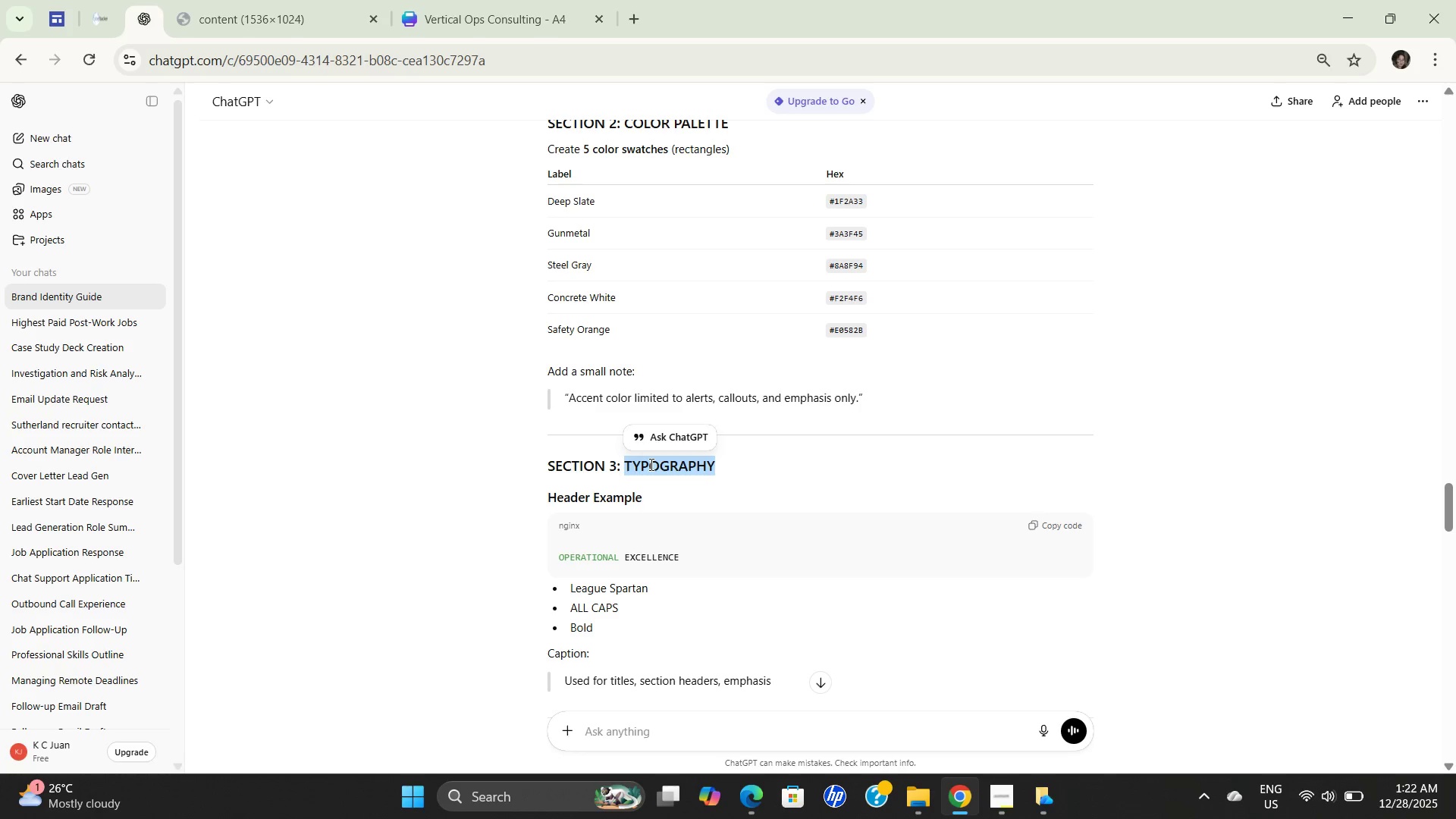 
key(Control+C)
 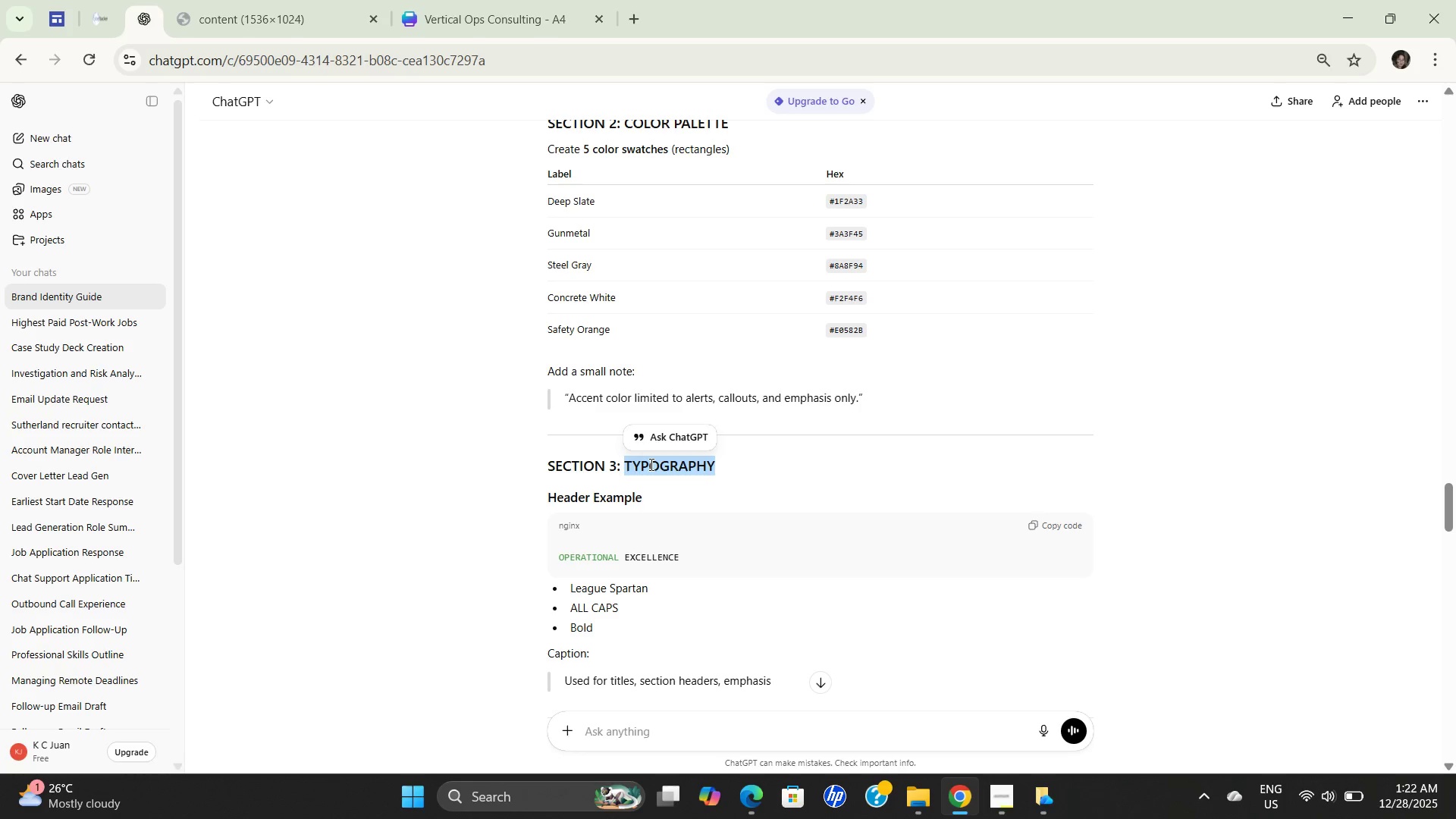 
key(Control+C)
 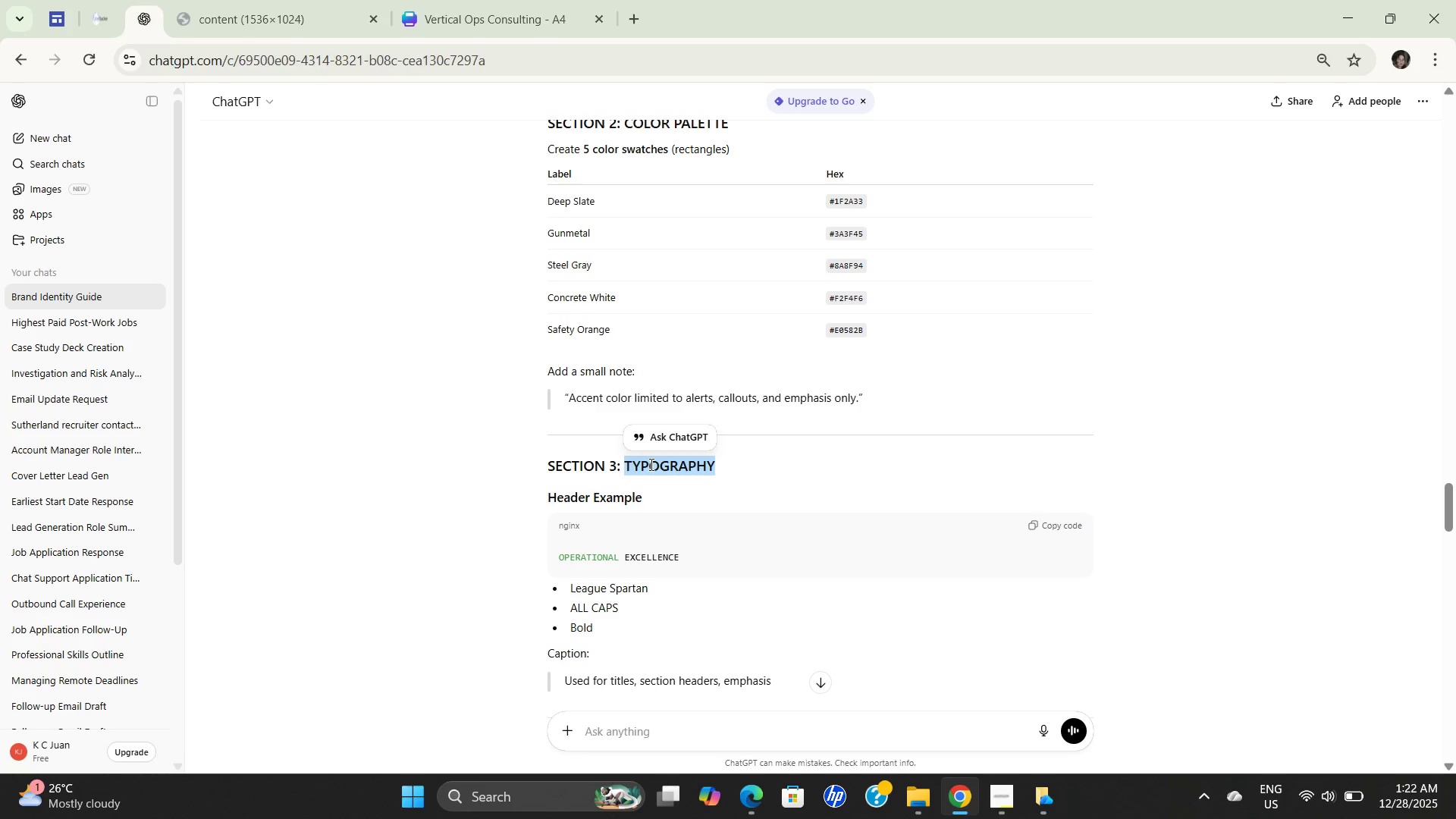 
key(Control+C)
 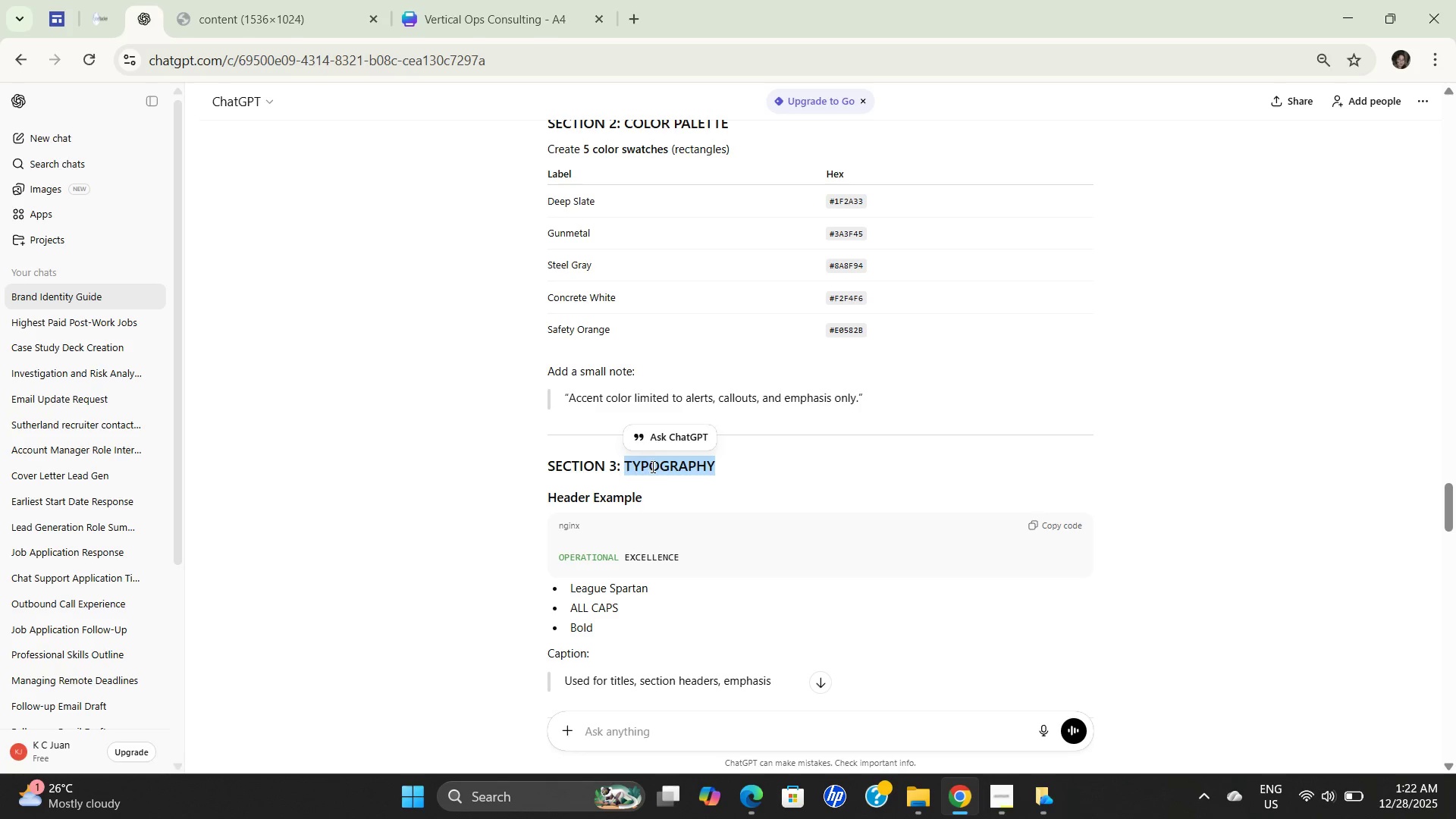 
key(Control+C)
 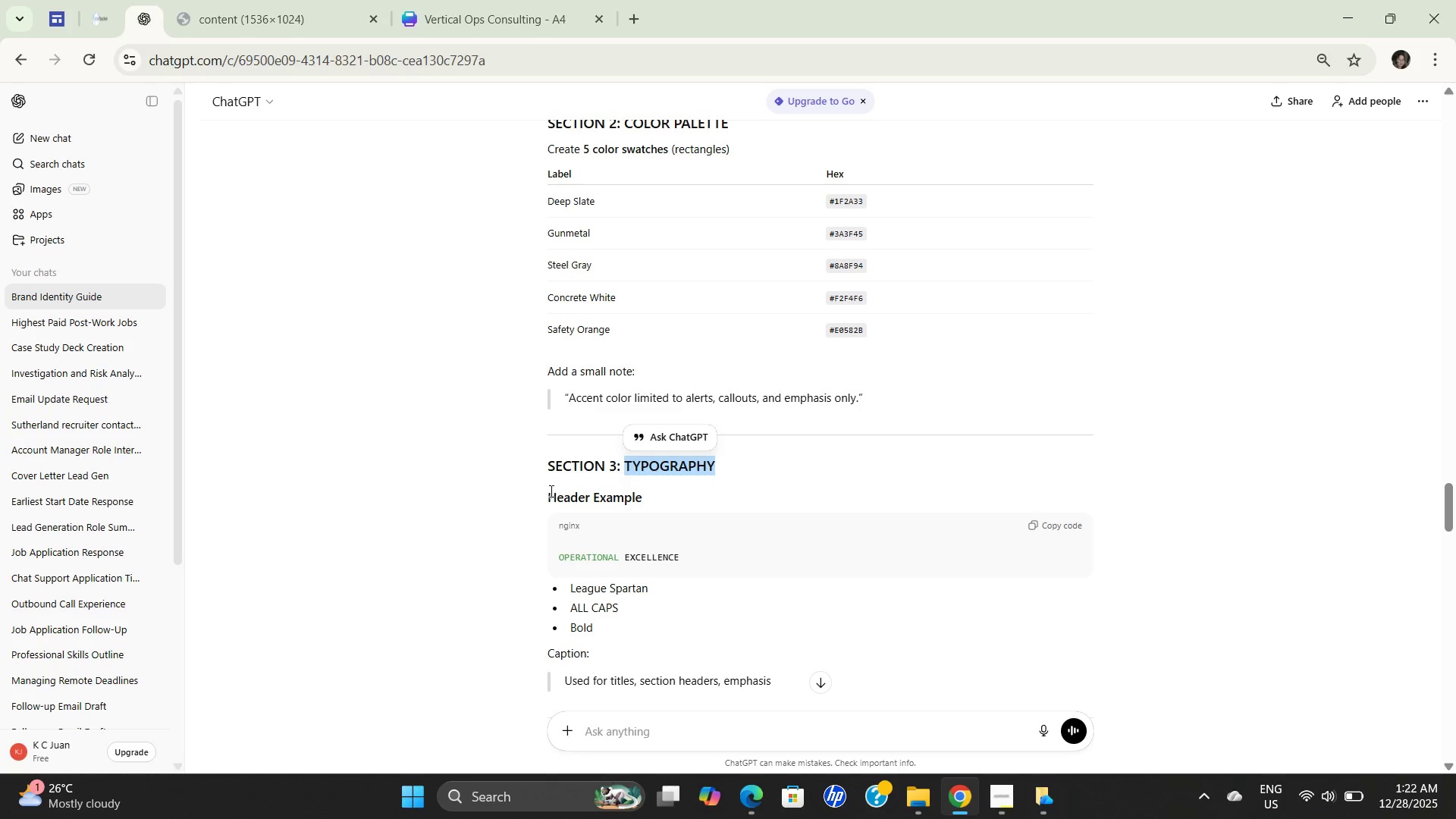 
key(Control+C)
 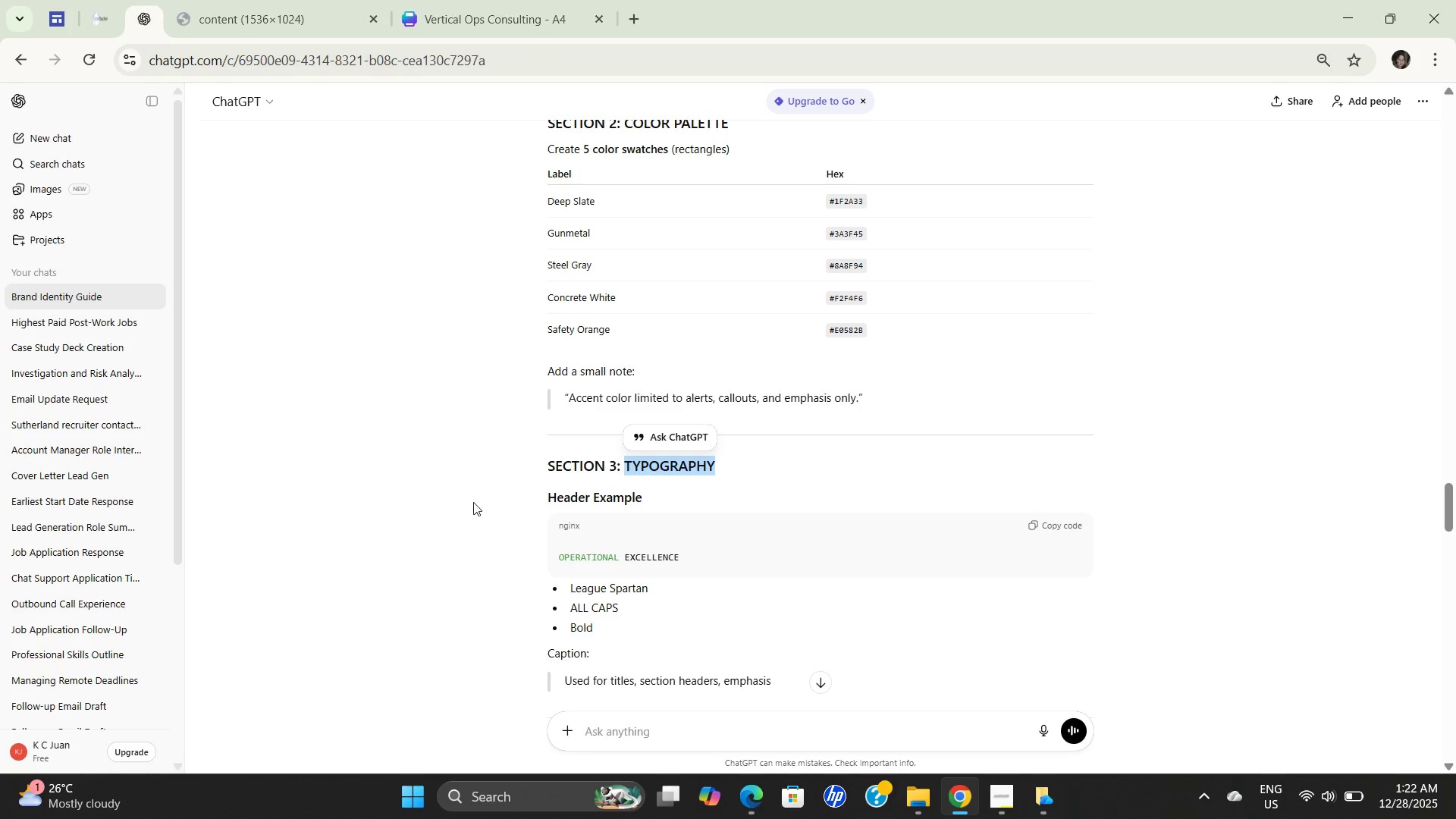 
key(Control+C)
 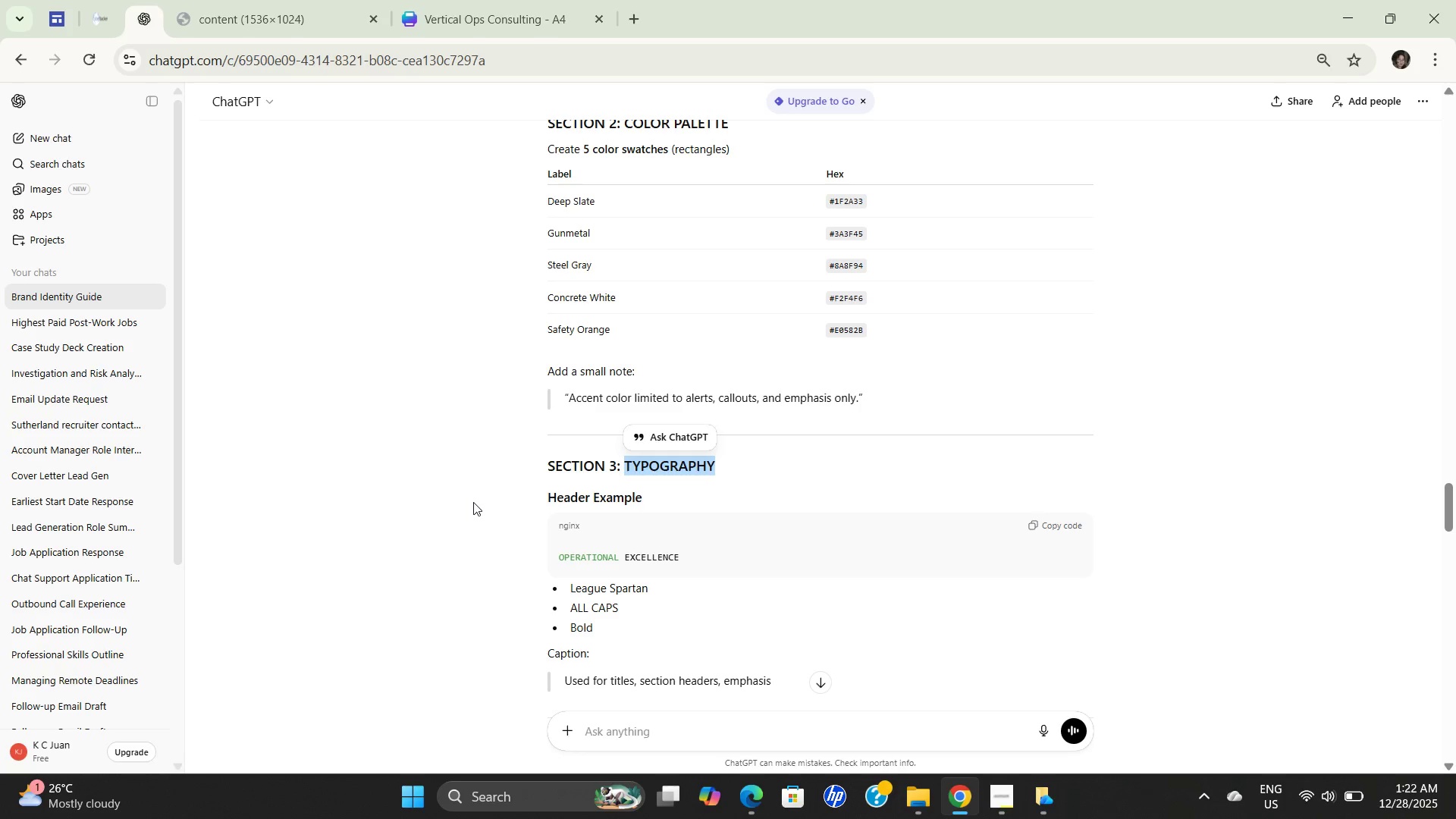 
key(Control+C)
 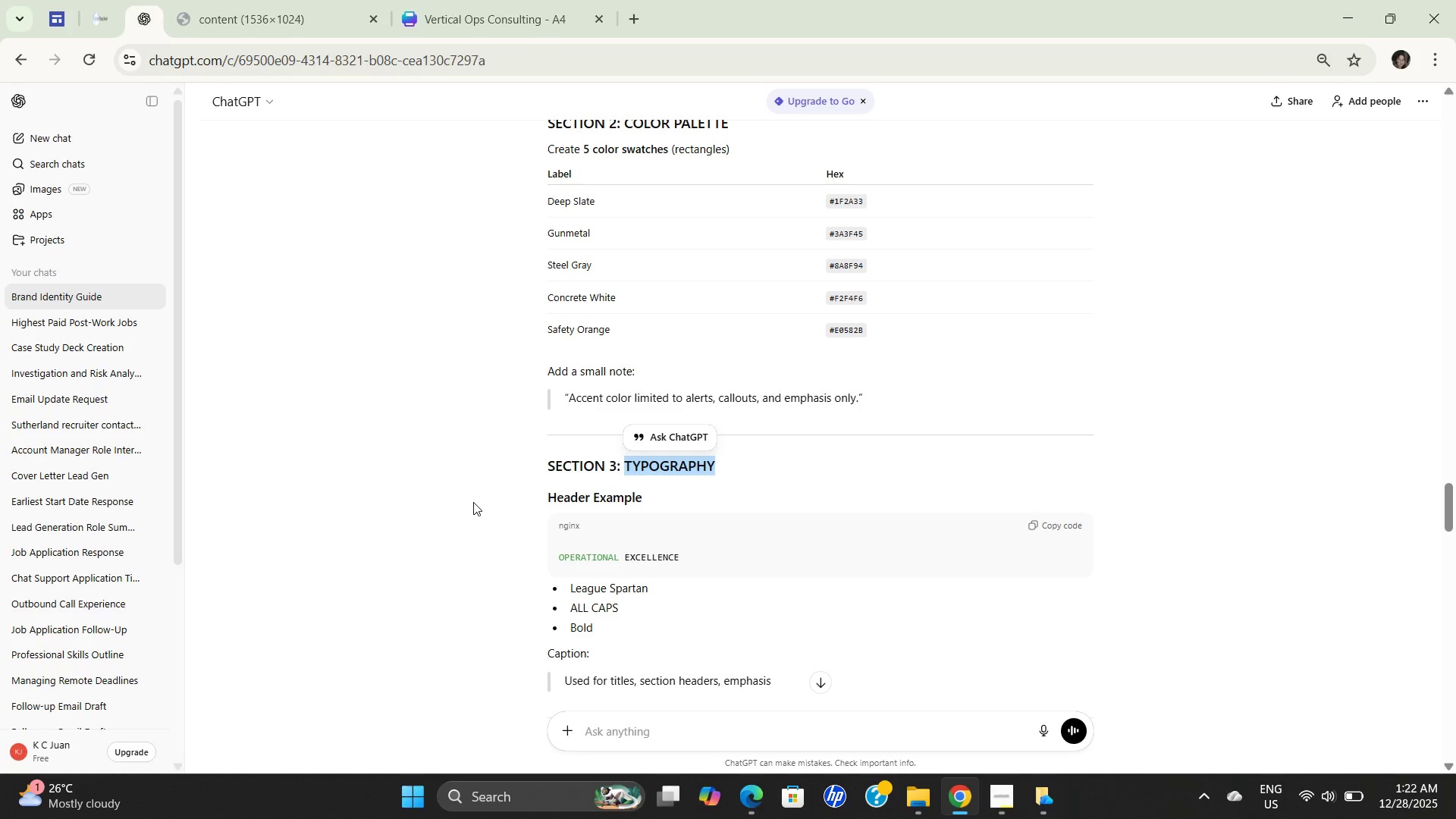 
key(Control+C)
 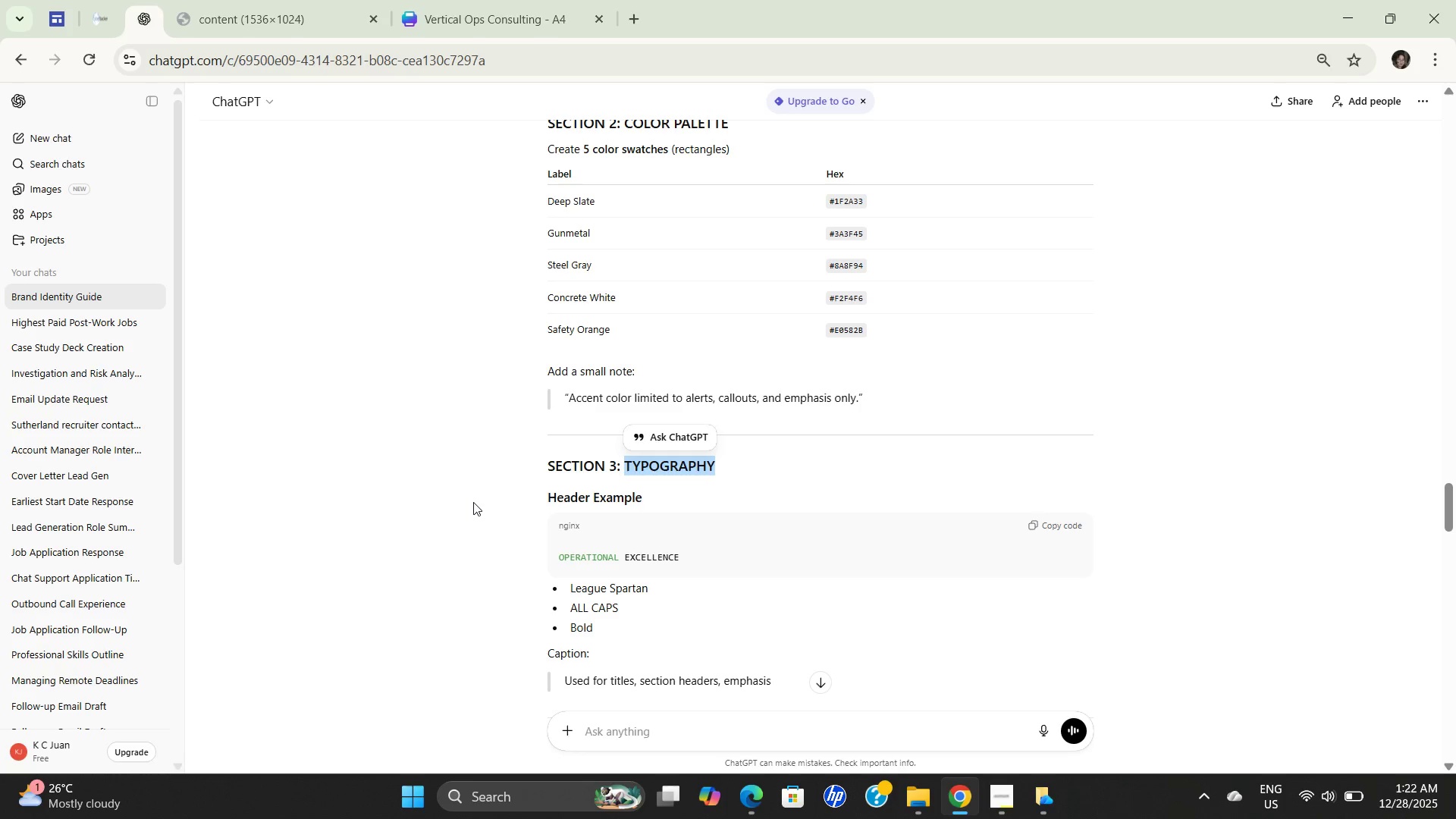 
key(Control+C)
 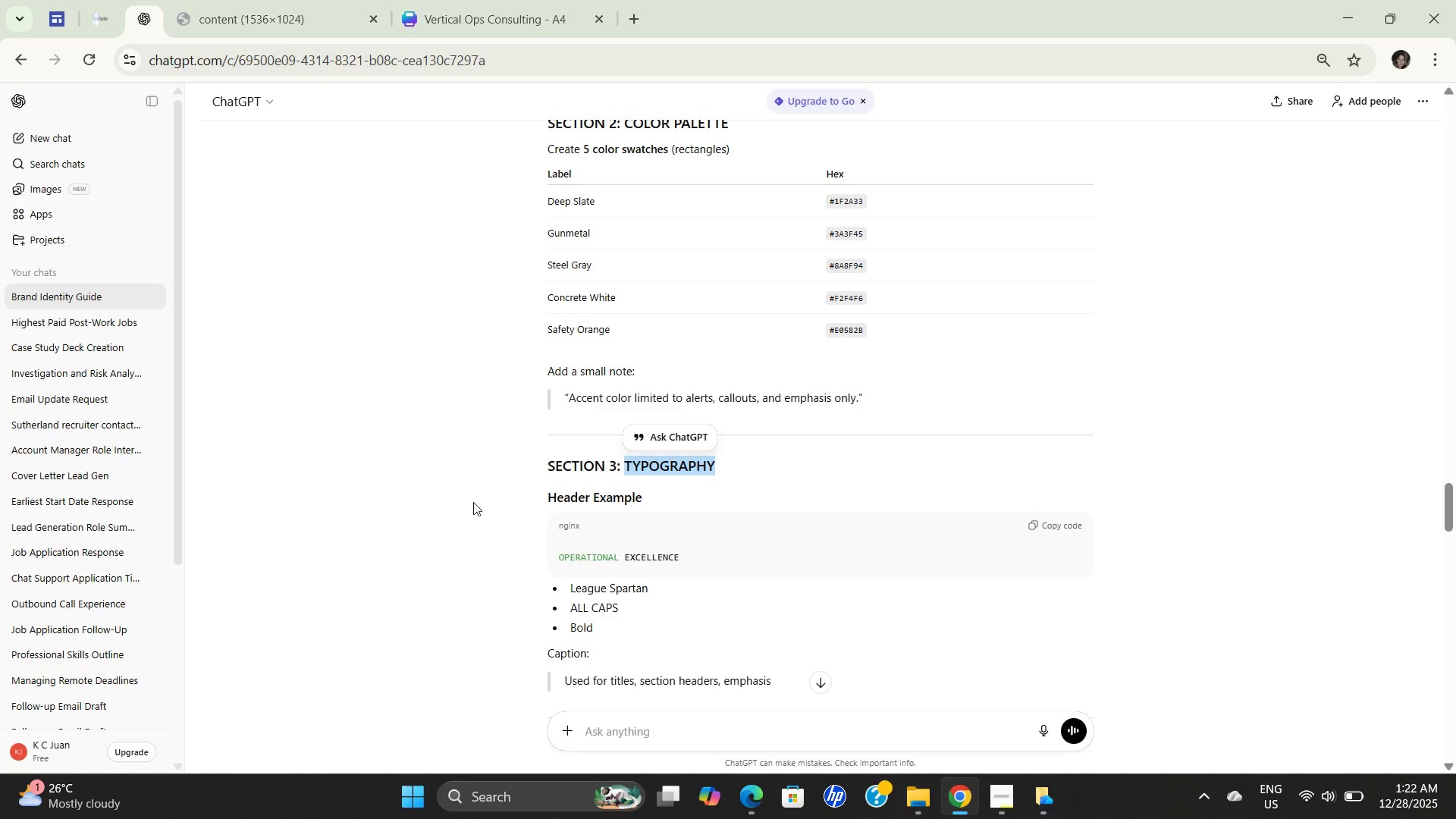 
key(Control+C)
 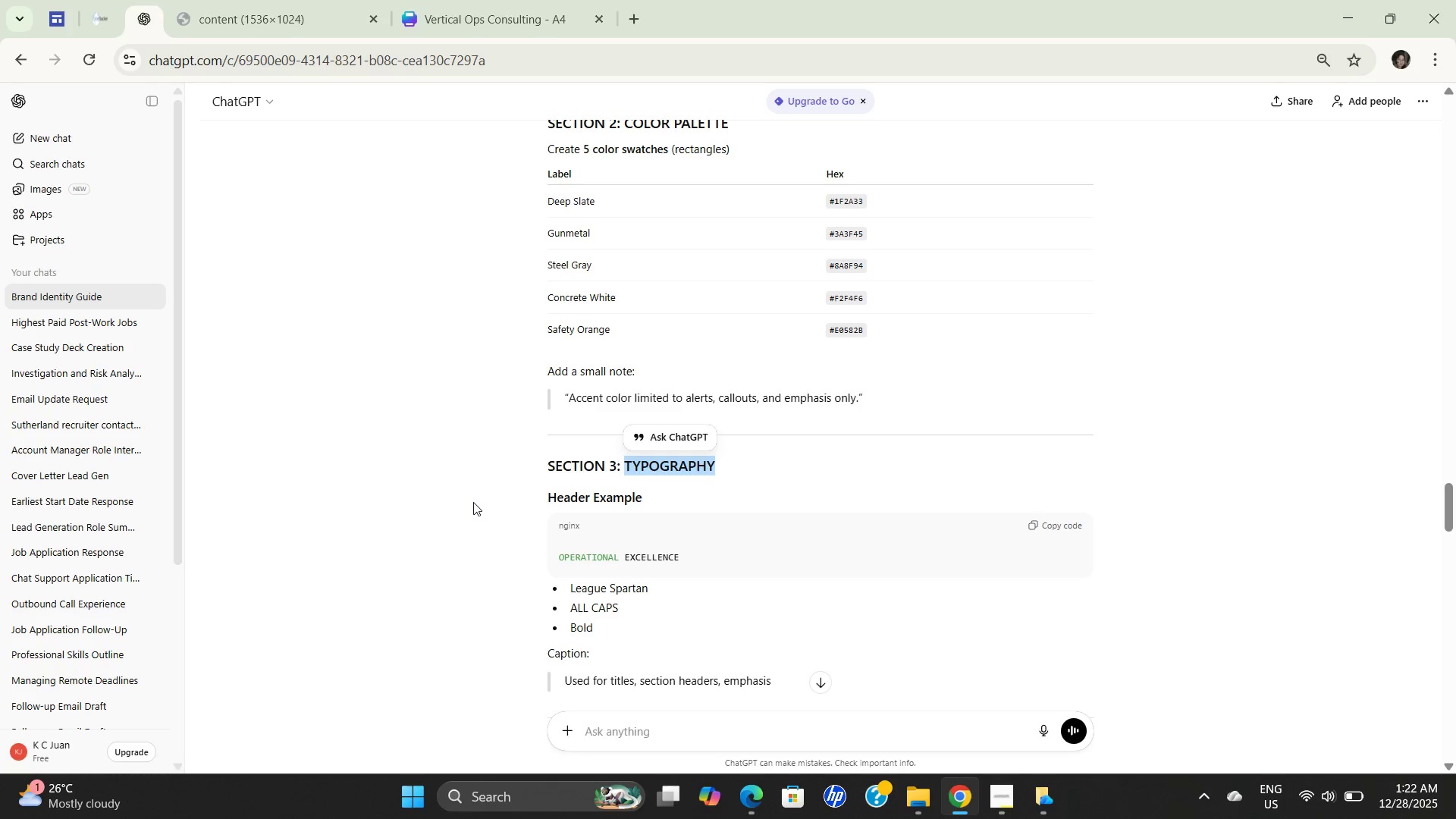 
key(Control+C)
 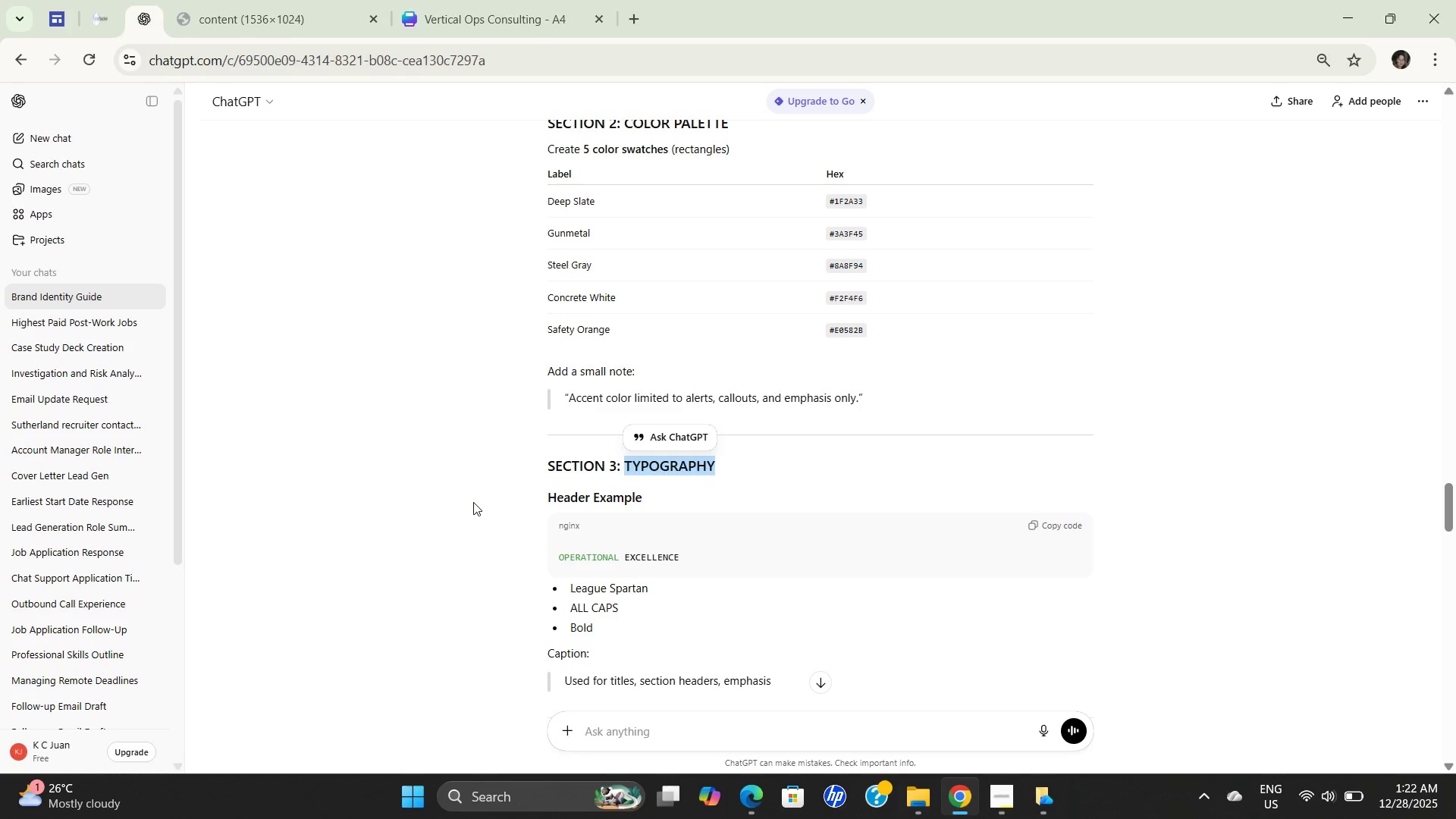 
key(Control+C)
 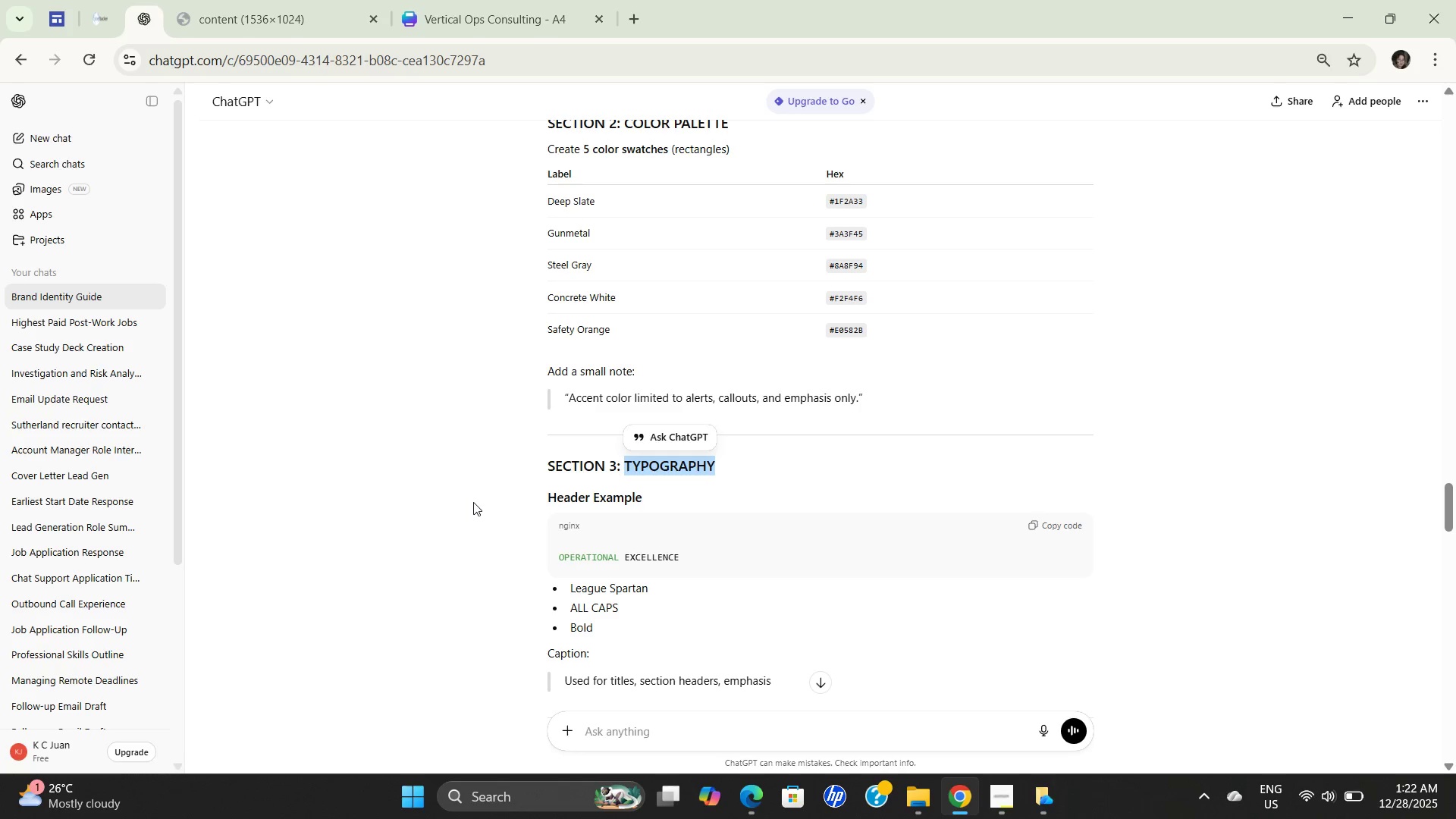 
key(Control+C)
 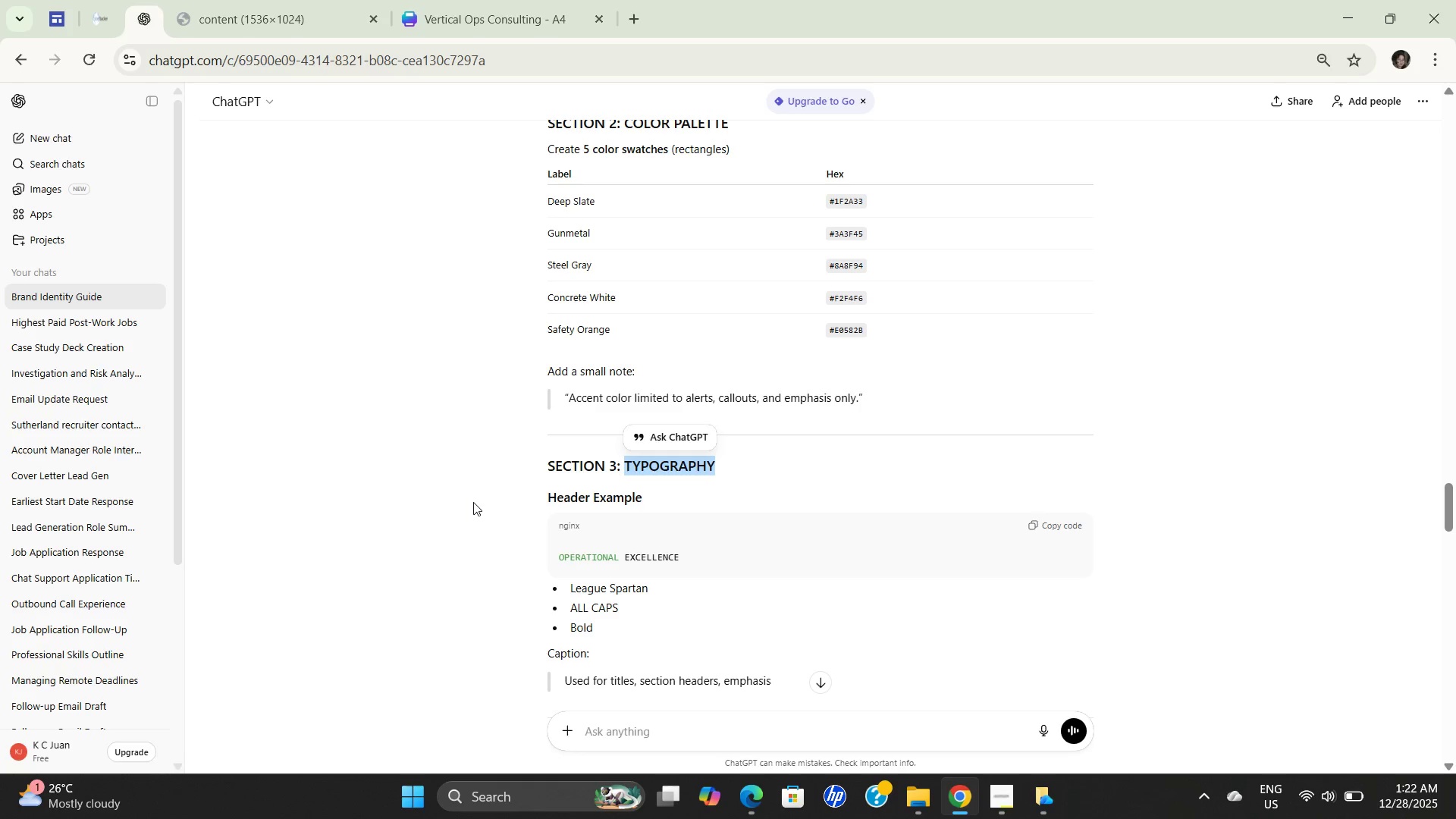 
key(Control+C)
 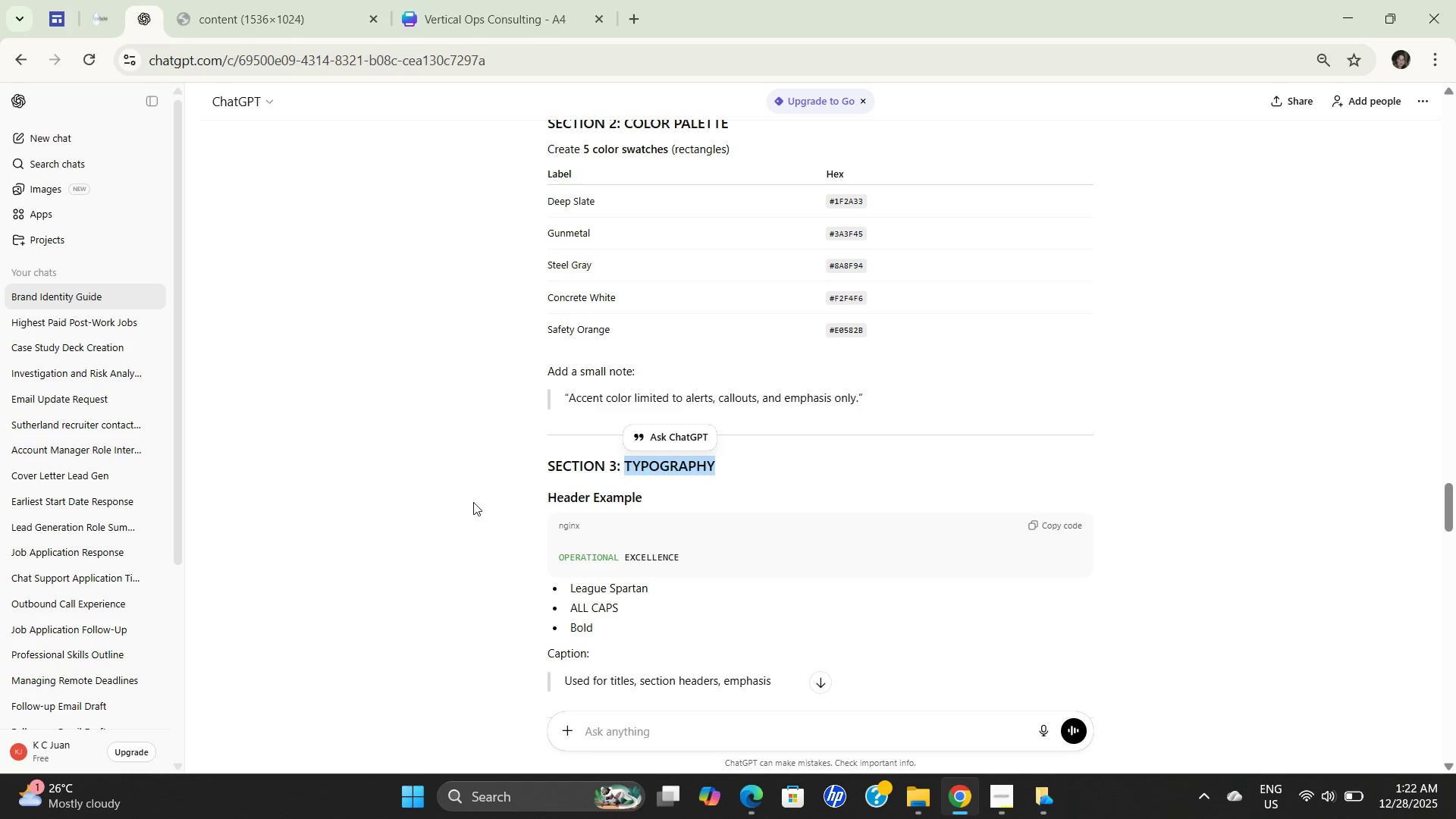 
key(Control+C)
 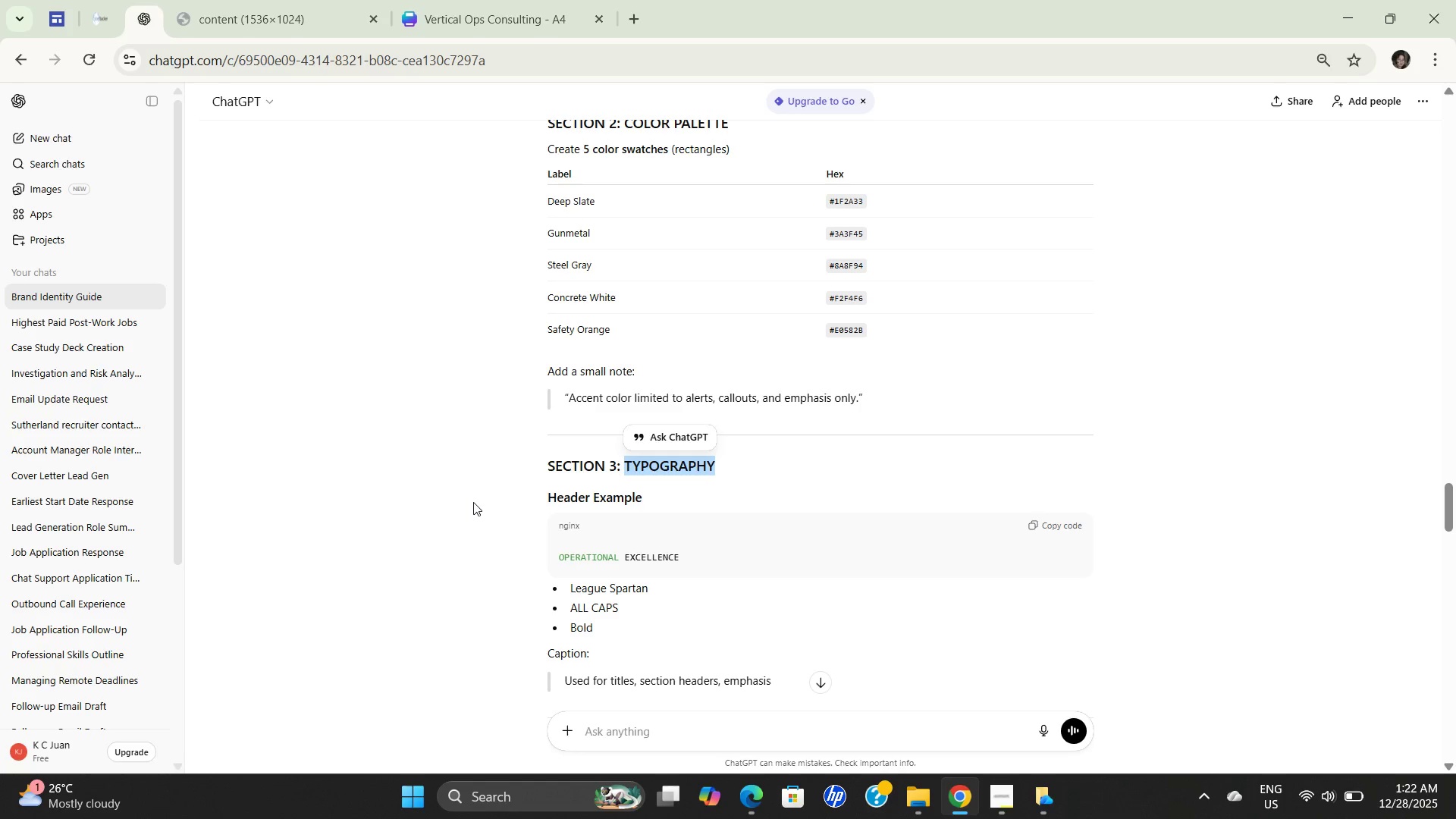 
key(Control+C)
 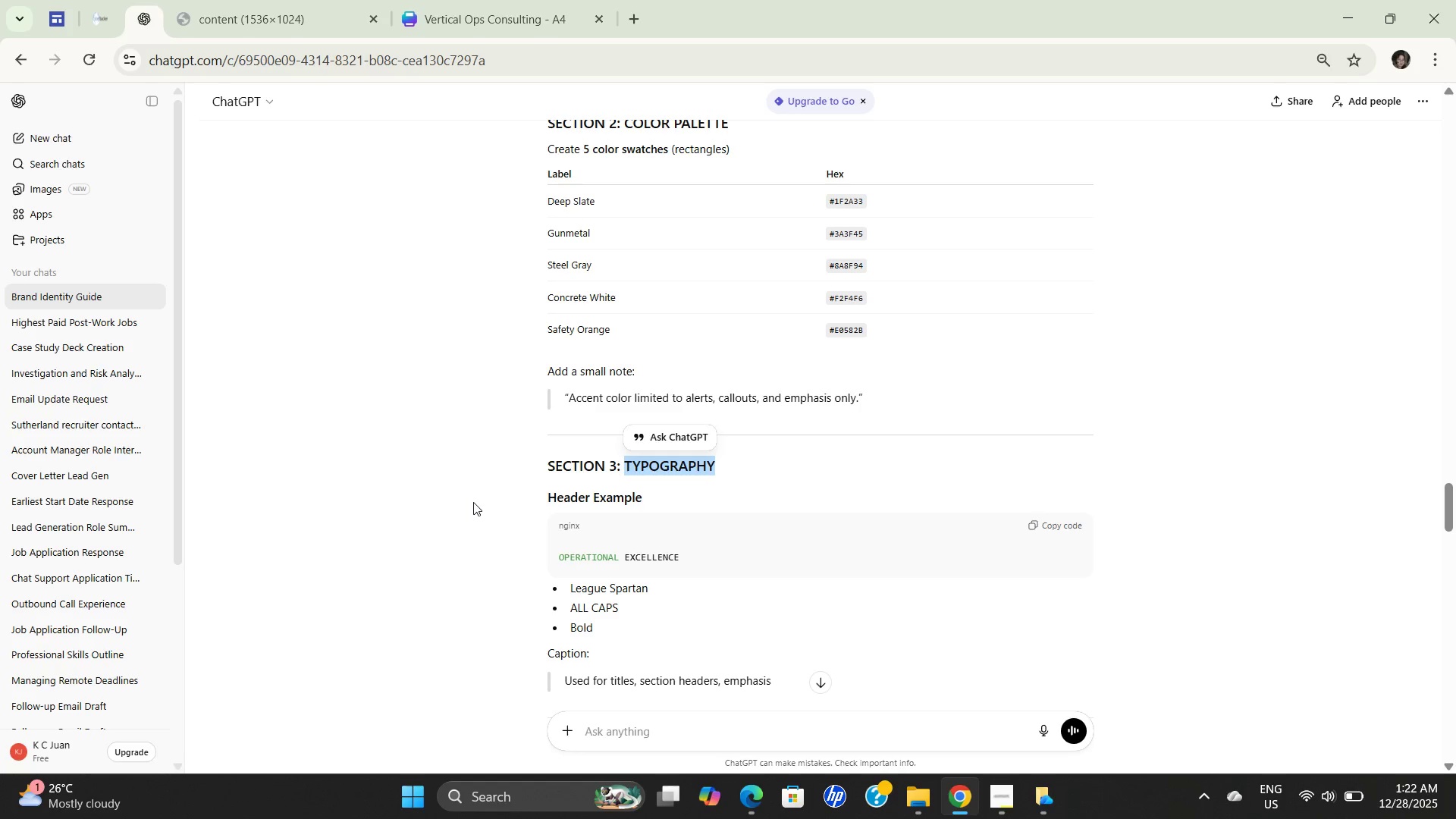 
key(Control+C)
 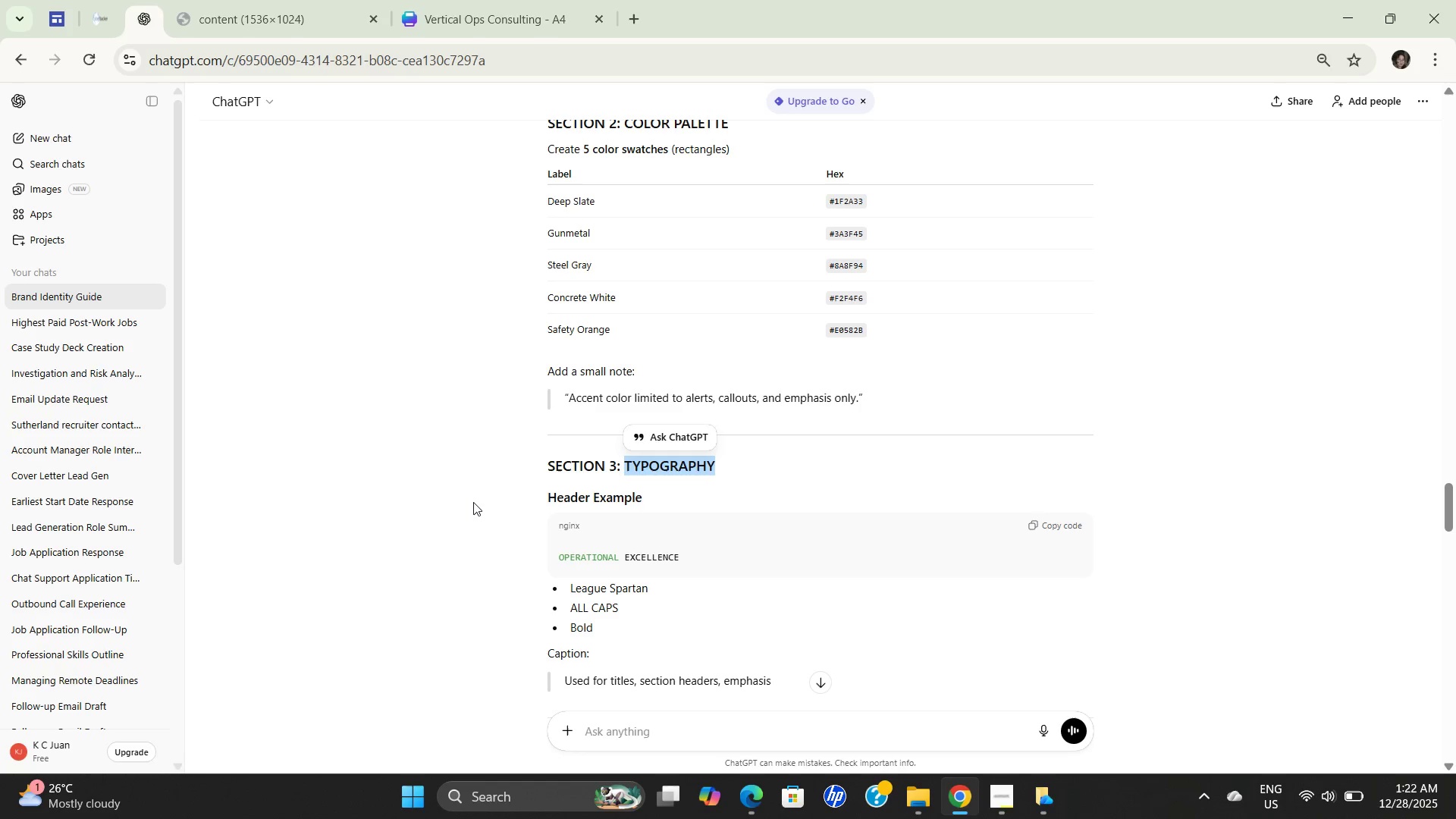 
key(Control+C)
 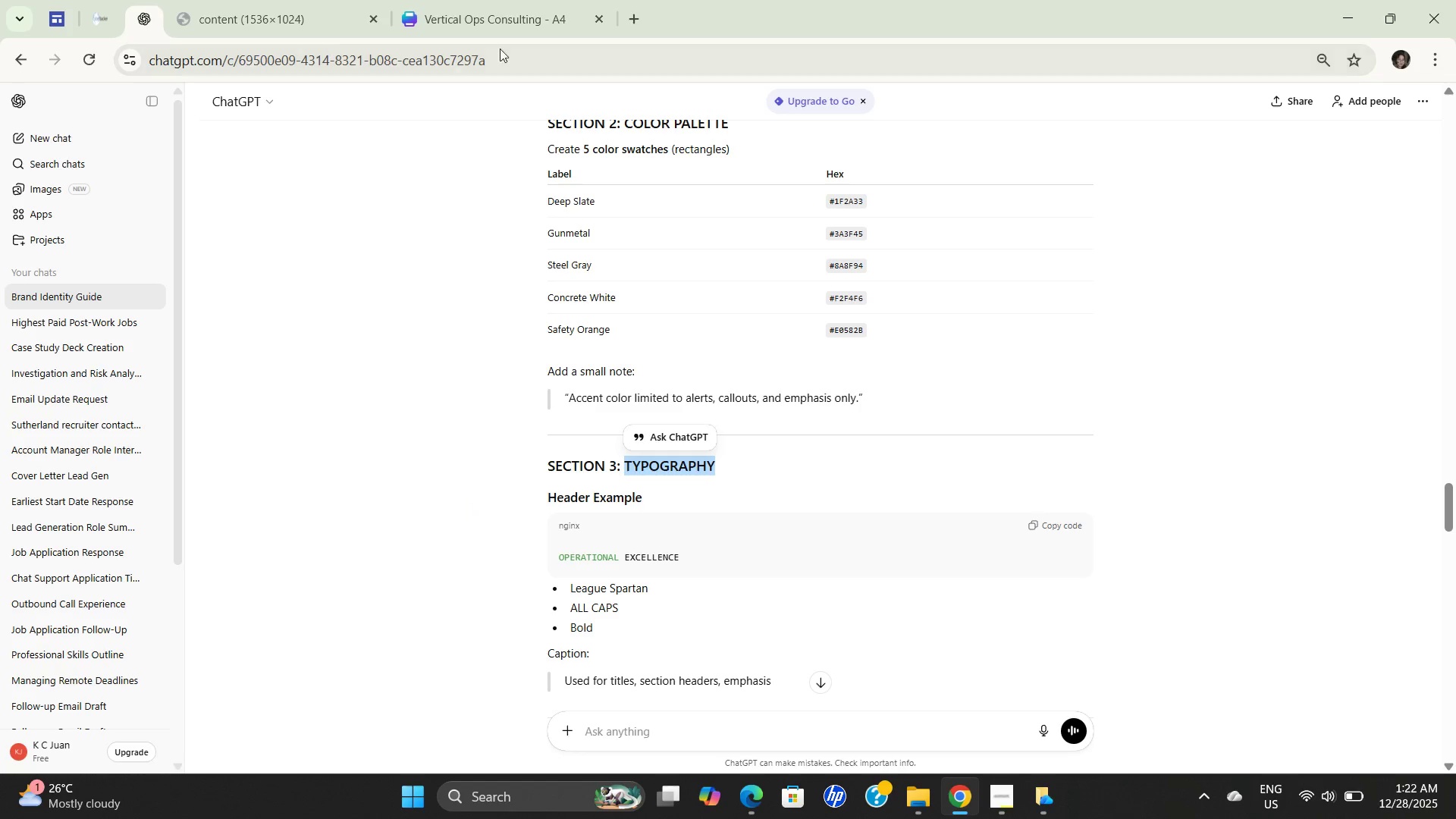 
left_click([548, 13])
 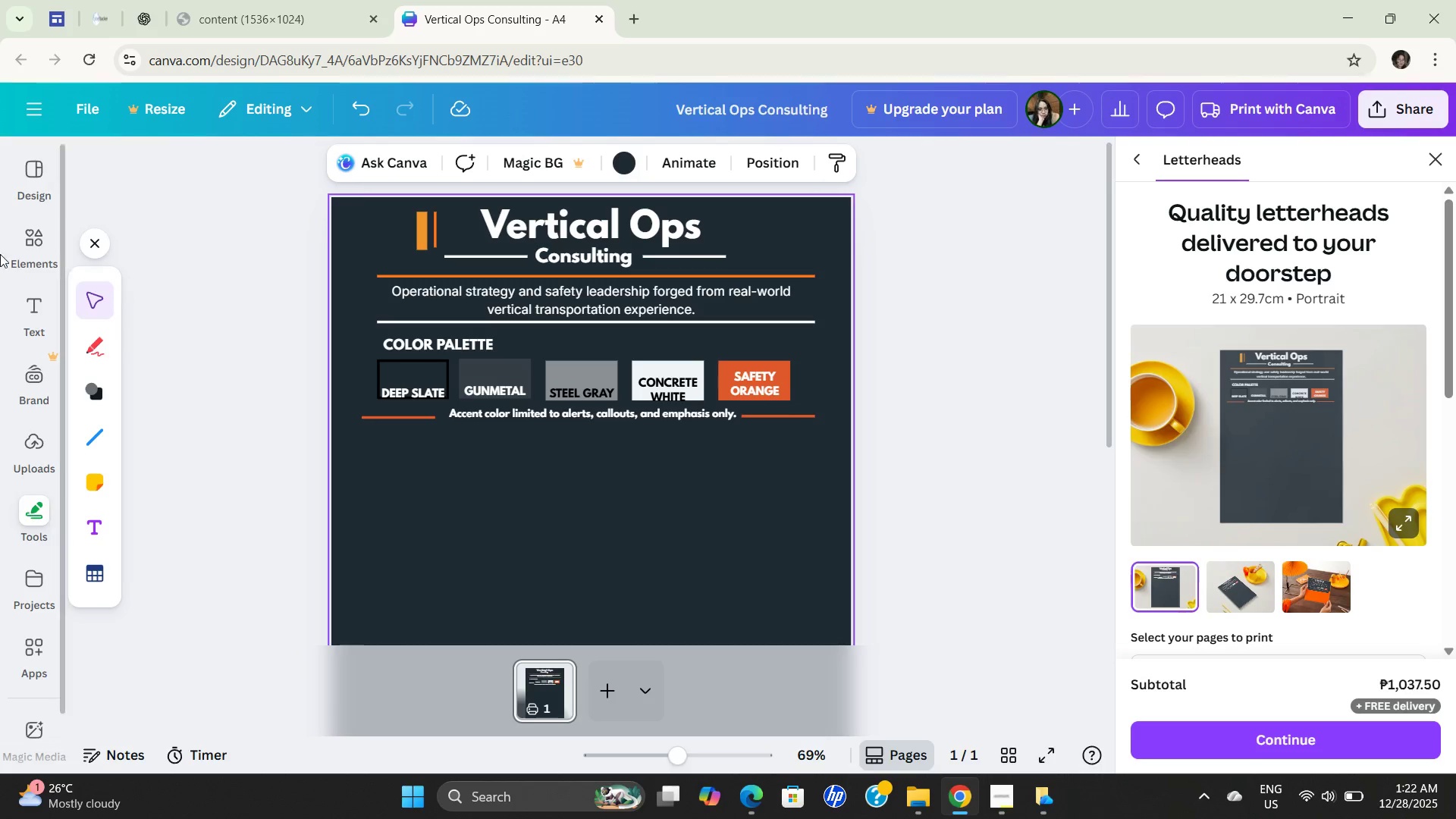 
left_click([50, 312])
 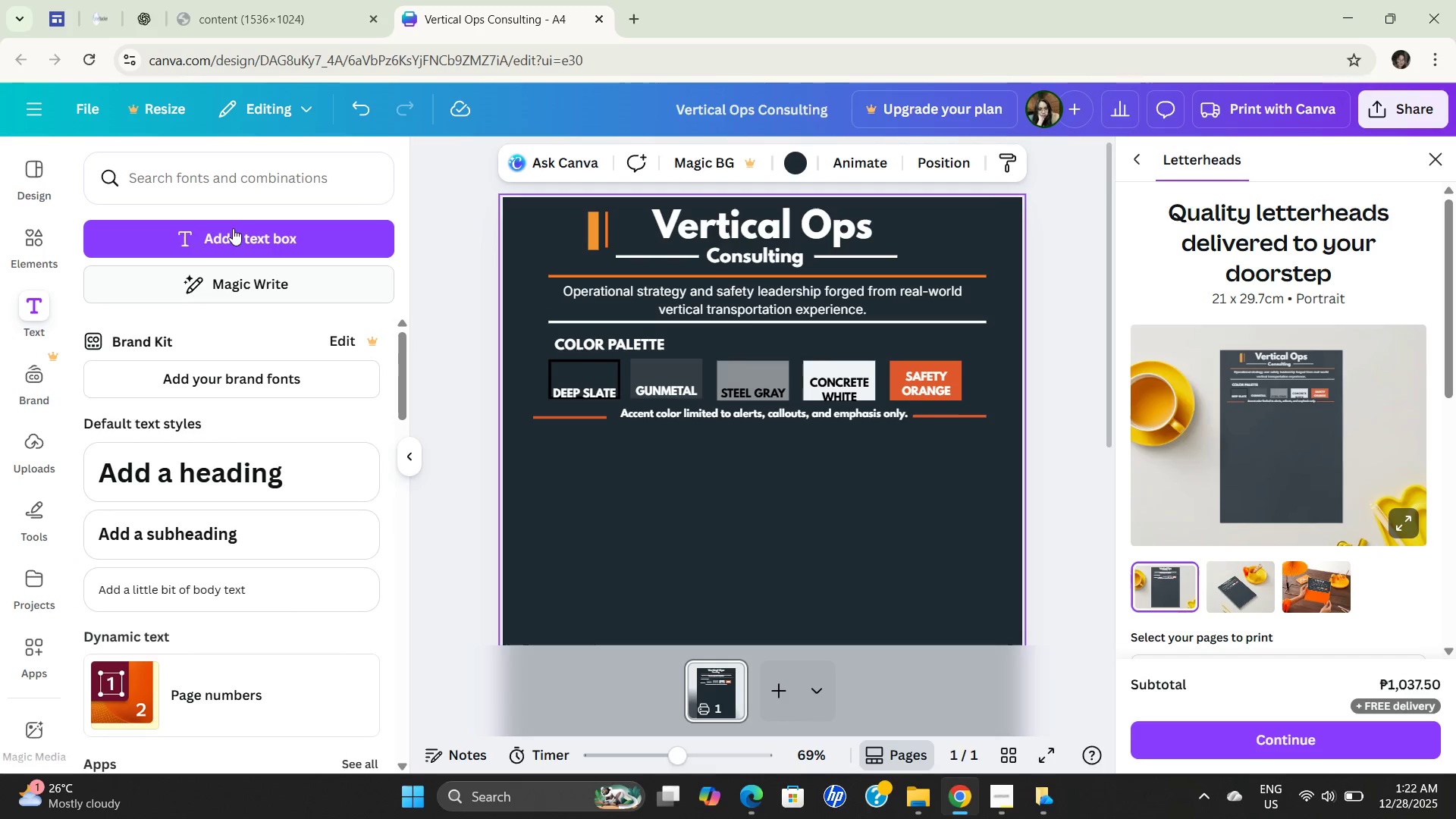 
left_click([234, 234])
 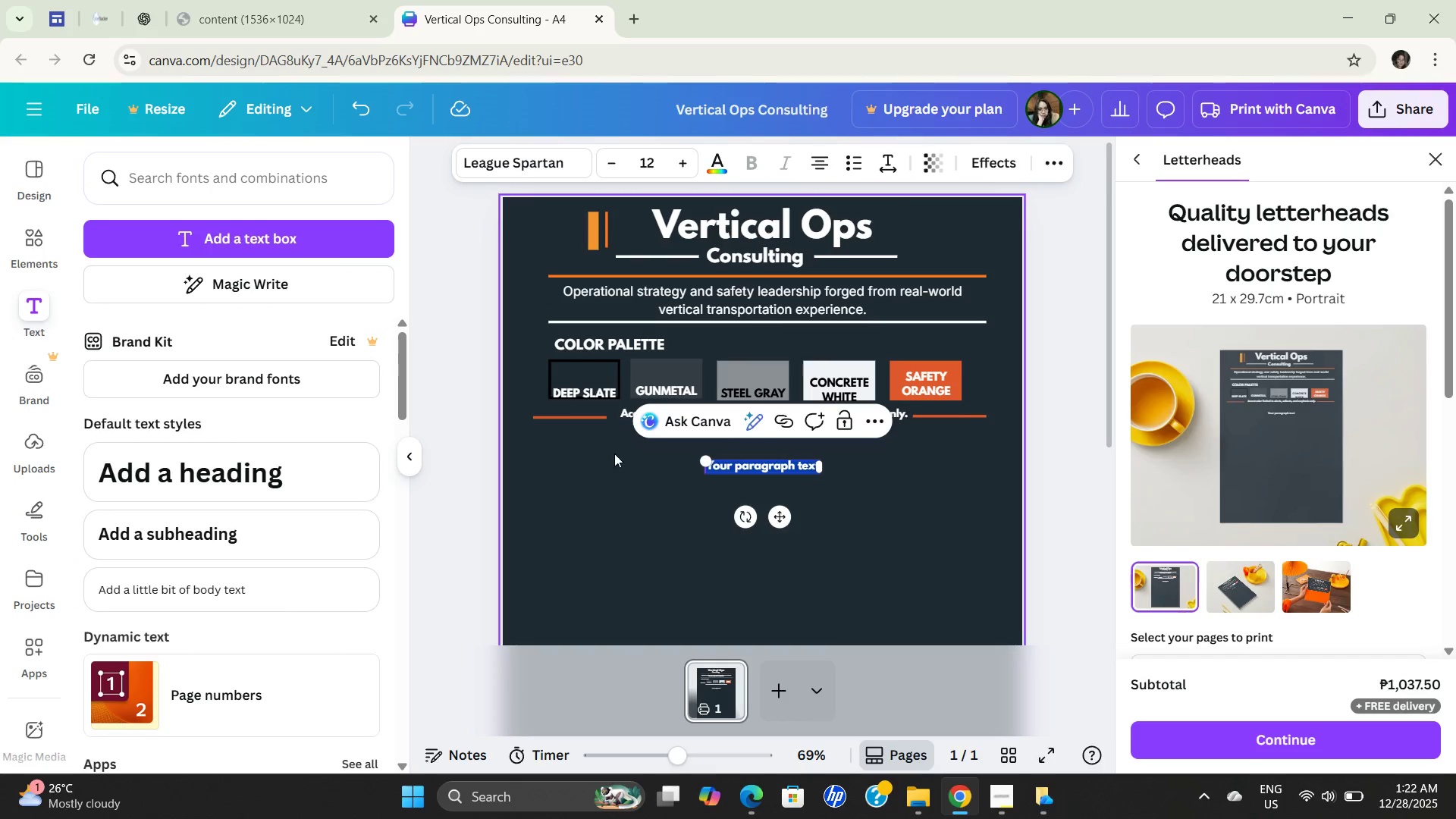 
key(Control+ControlLeft)
 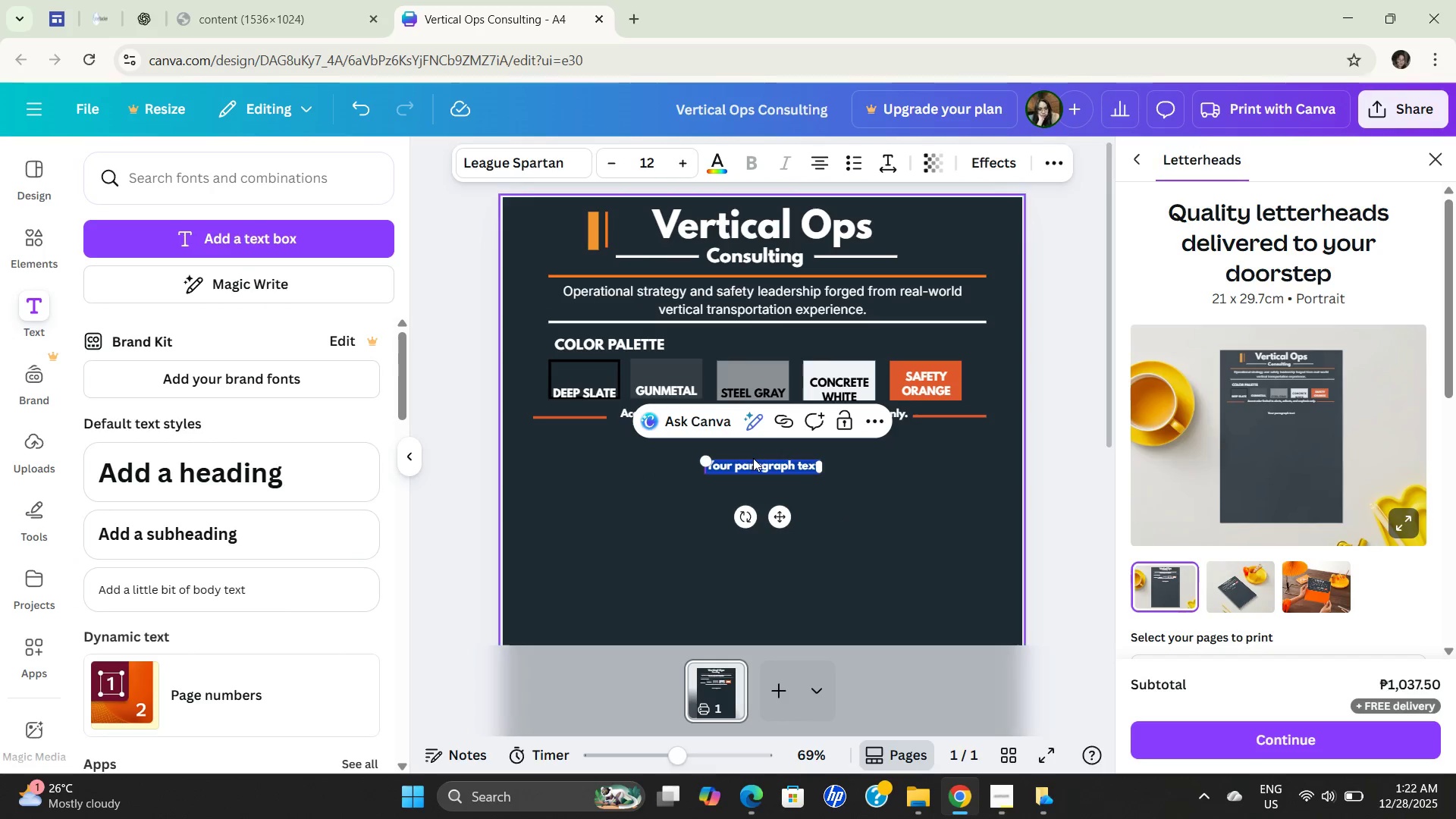 
key(Control+V)
 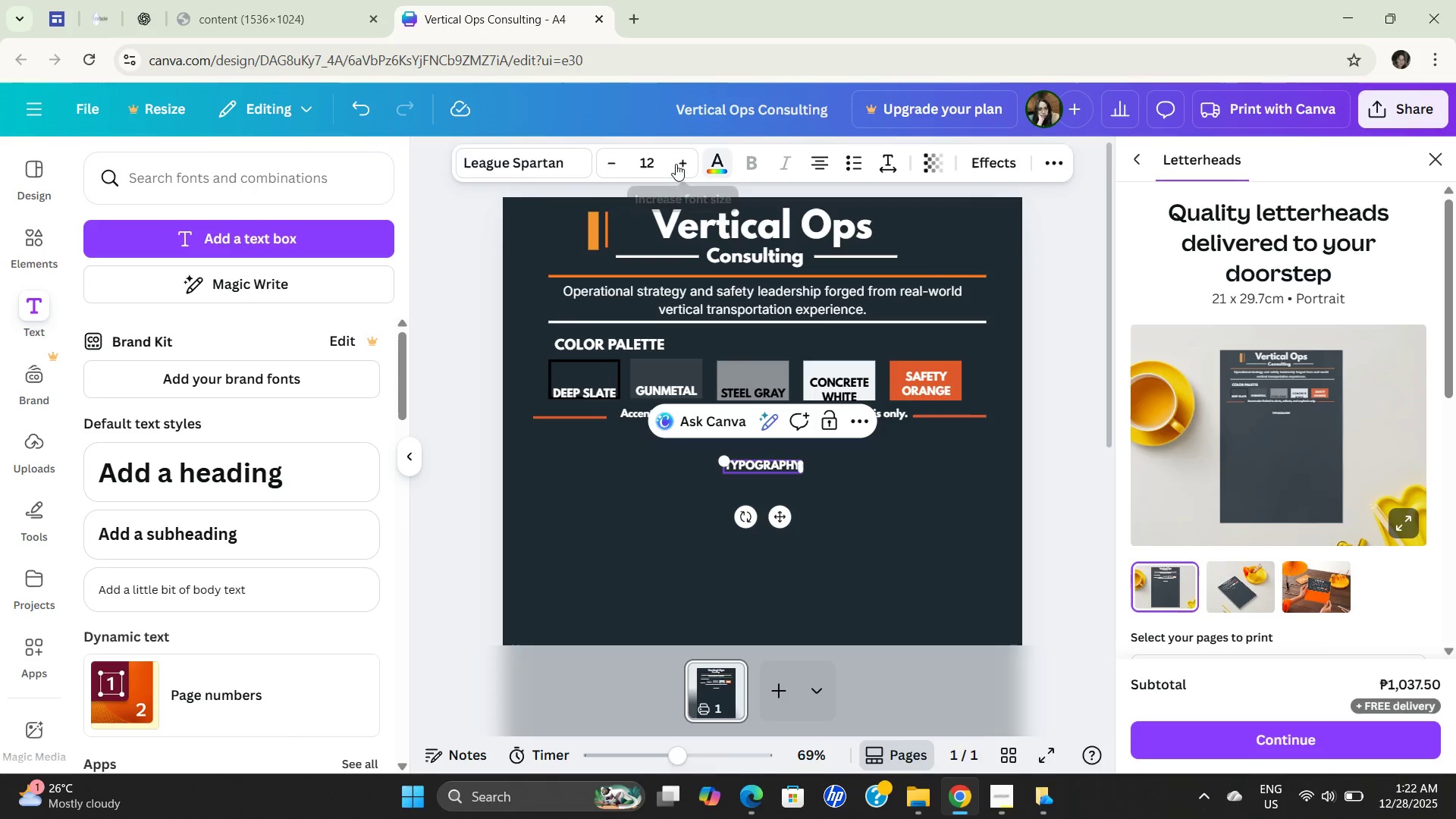 
double_click([684, 157])
 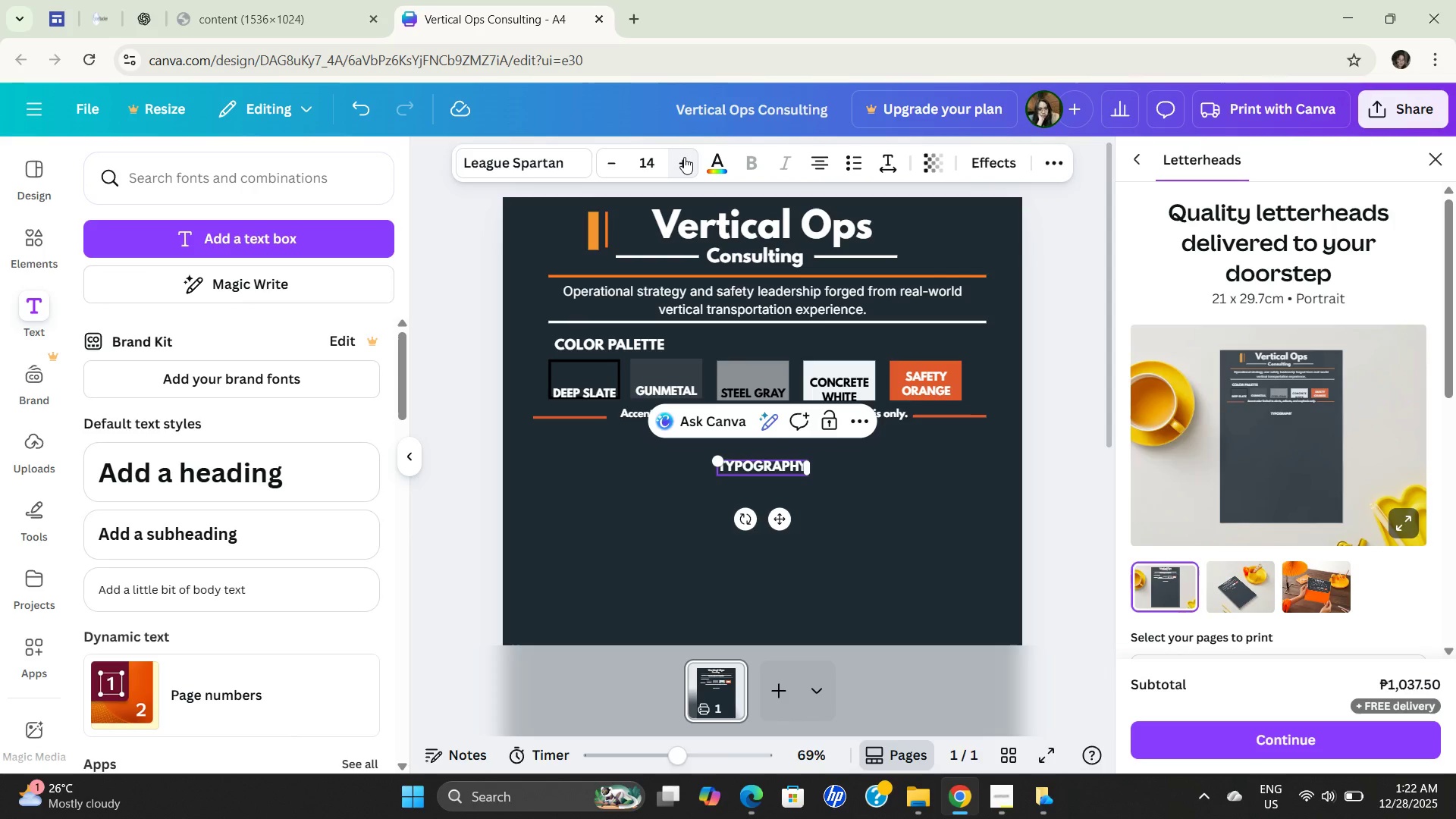 
left_click([684, 157])
 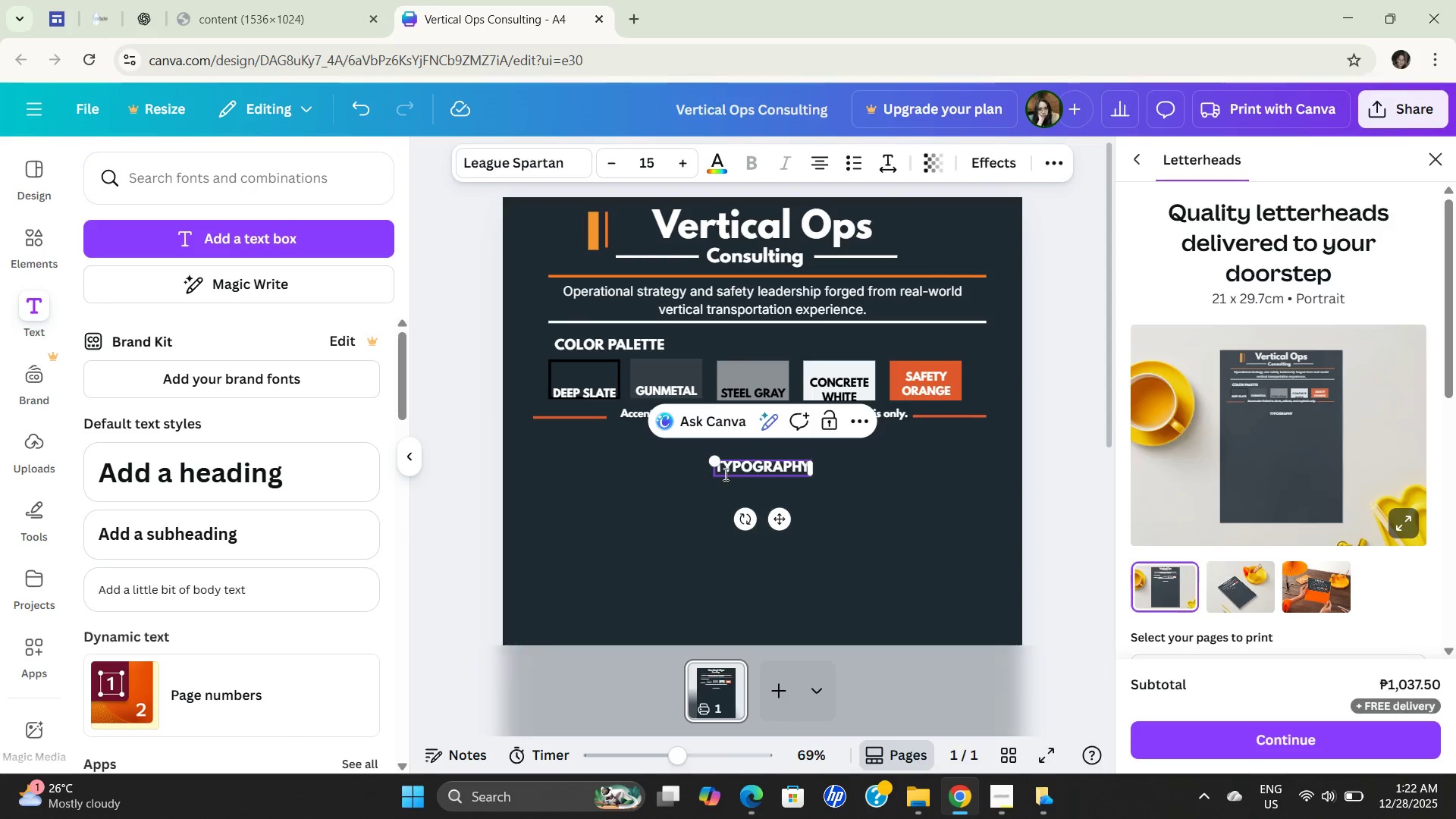 
left_click([250, 5])
 